 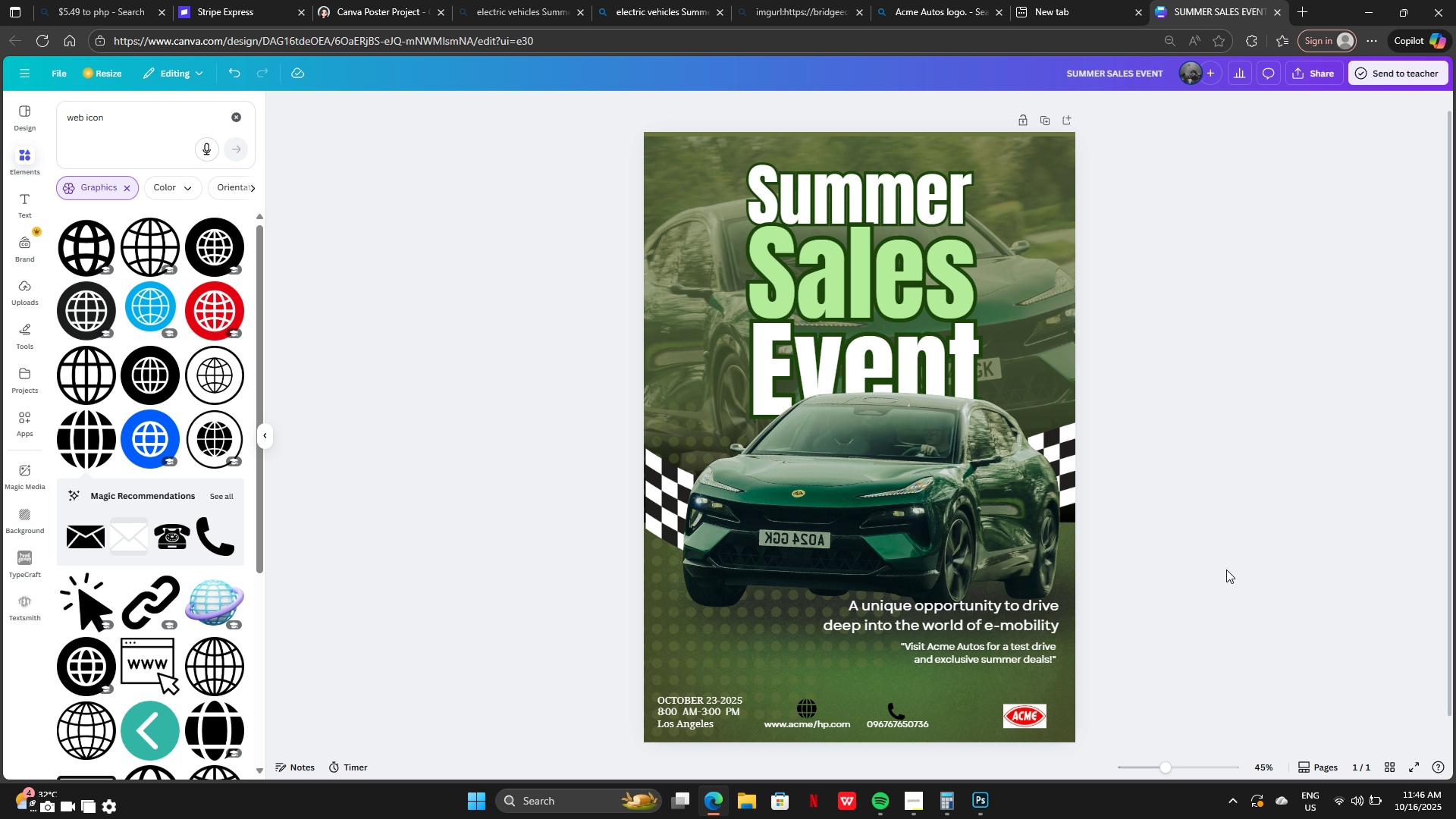 
key(Control+Z)
 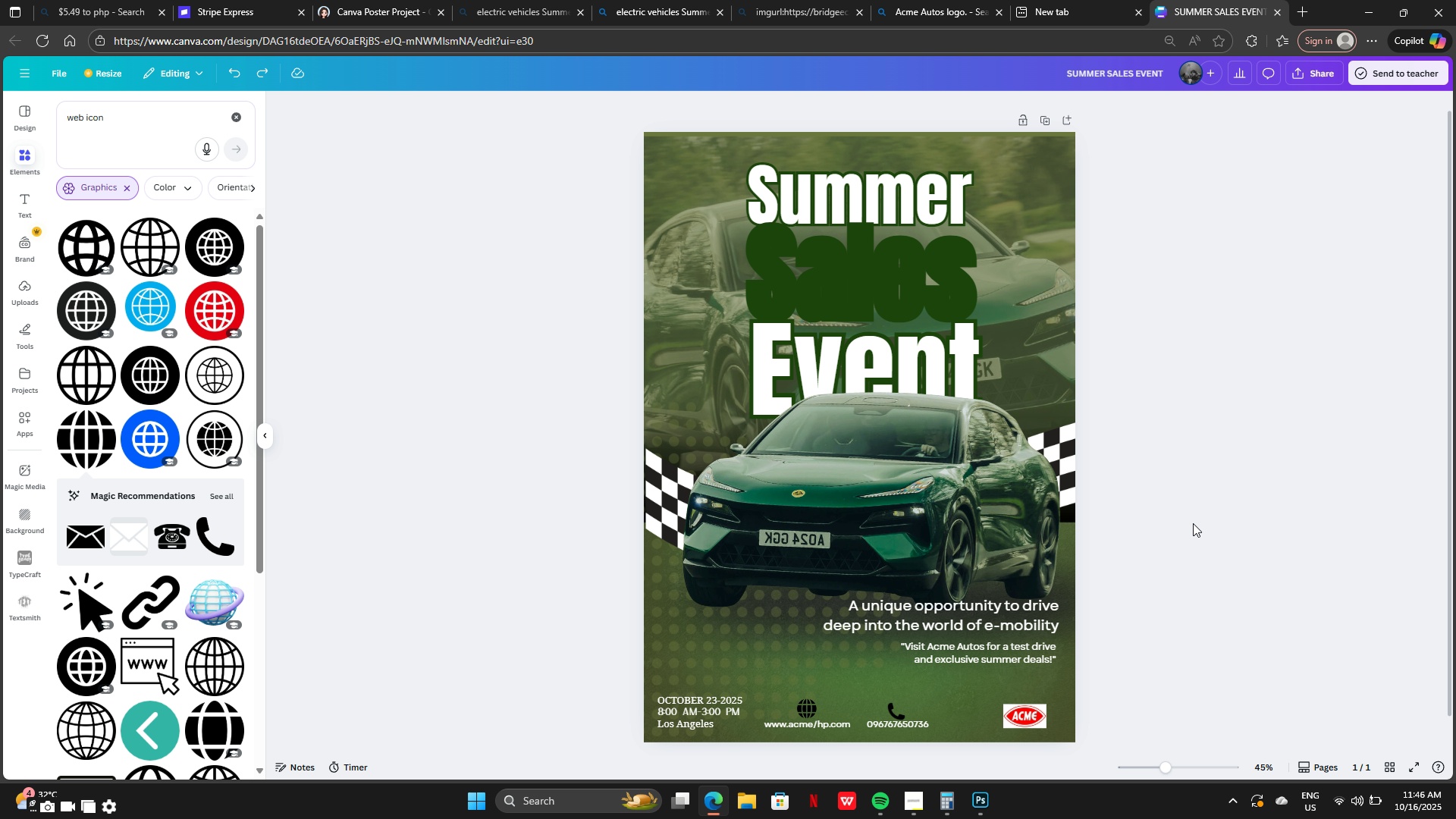 
key(Control+Z)
 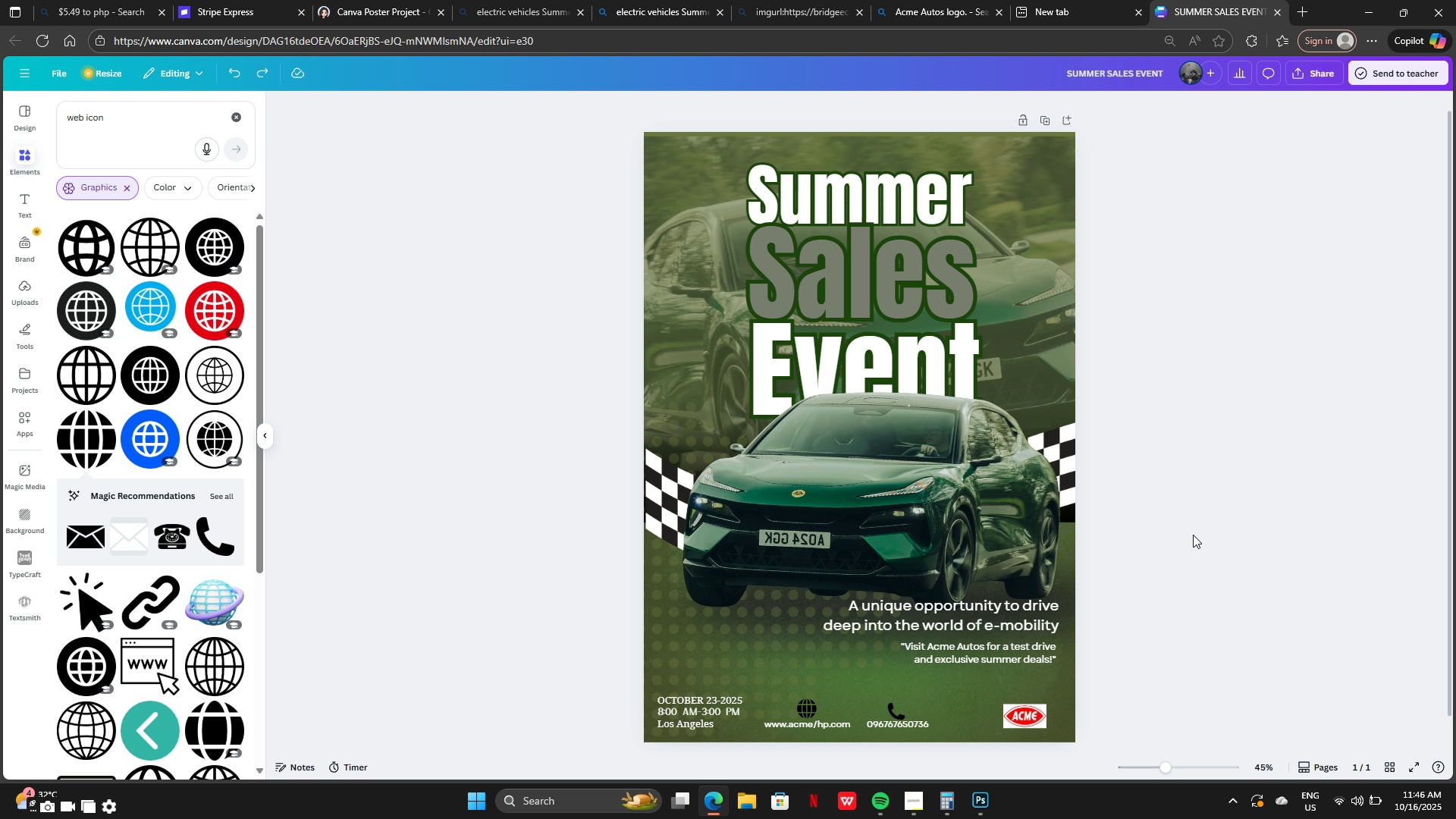 
key(Control+Z)
 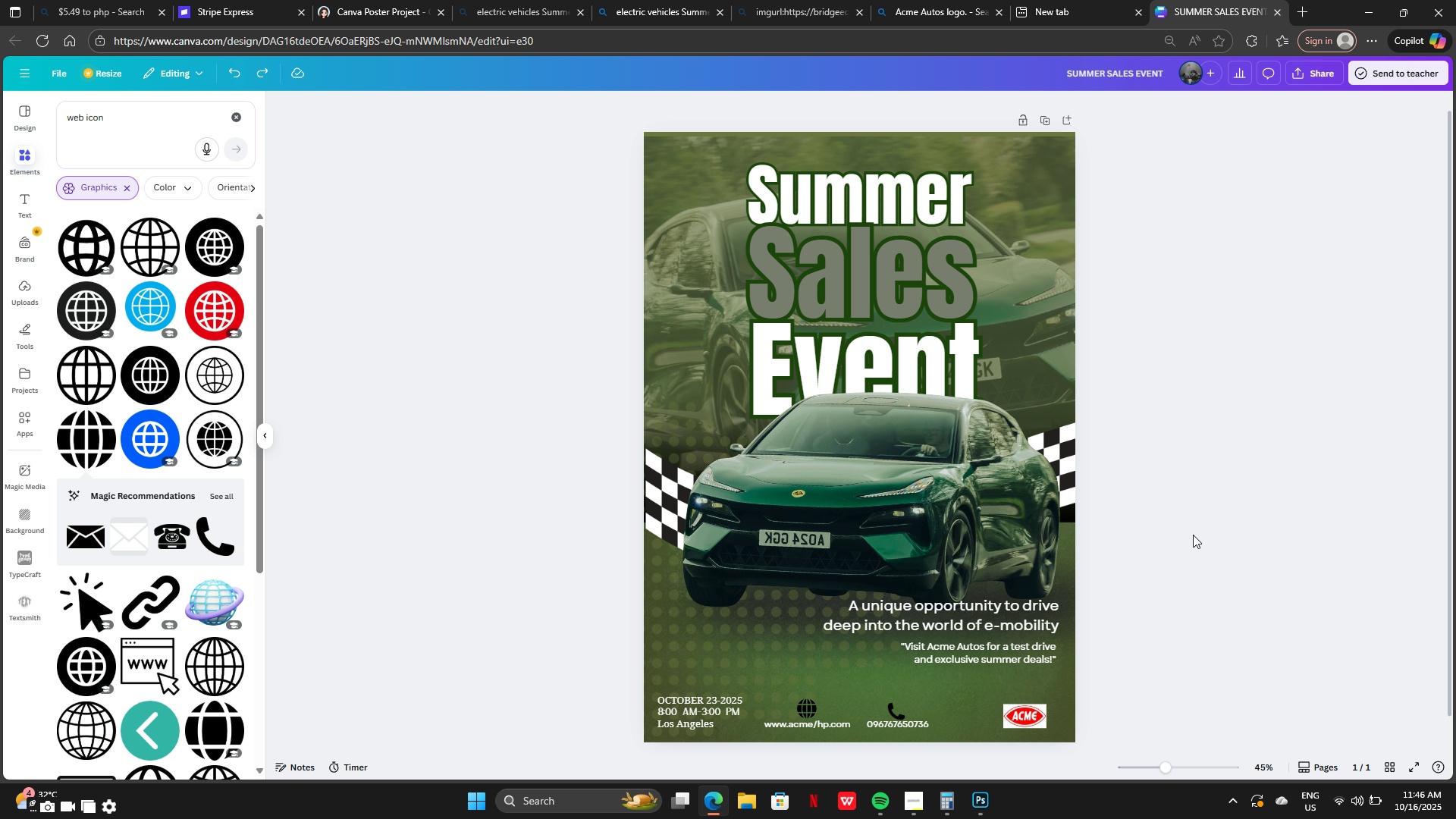 
key(Control+Z)
 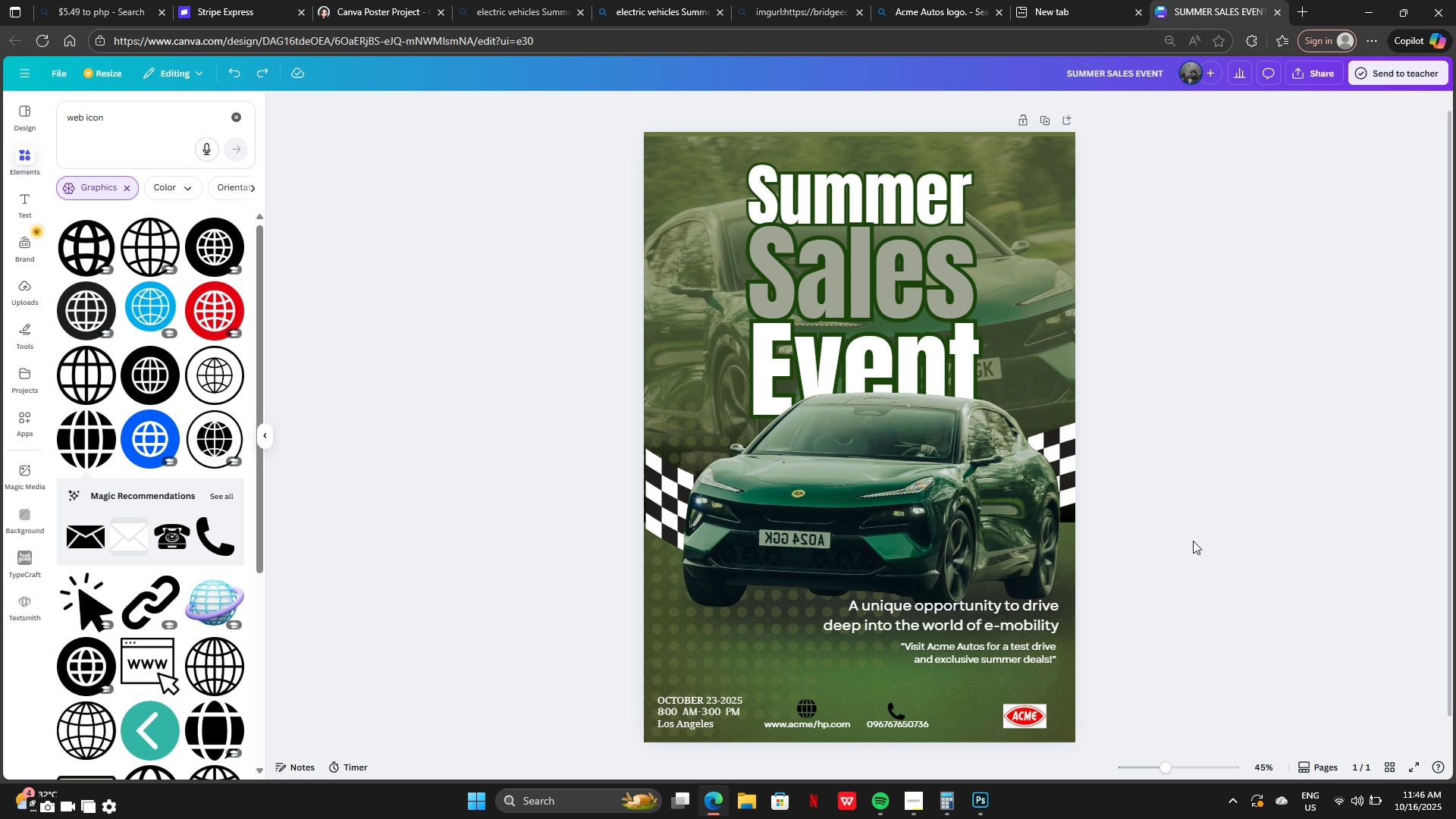 
key(Control+Z)
 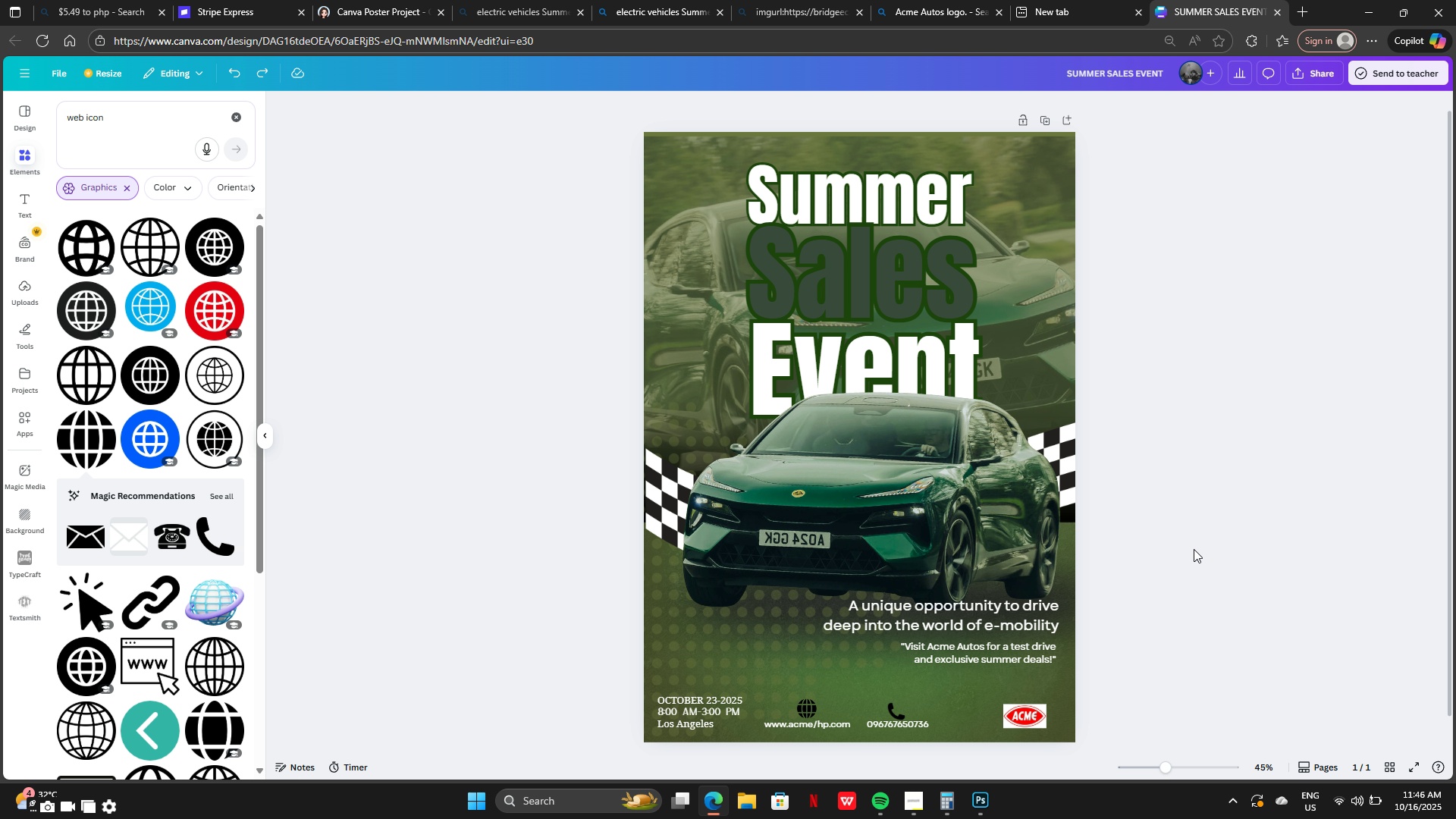 
key(Control+Z)
 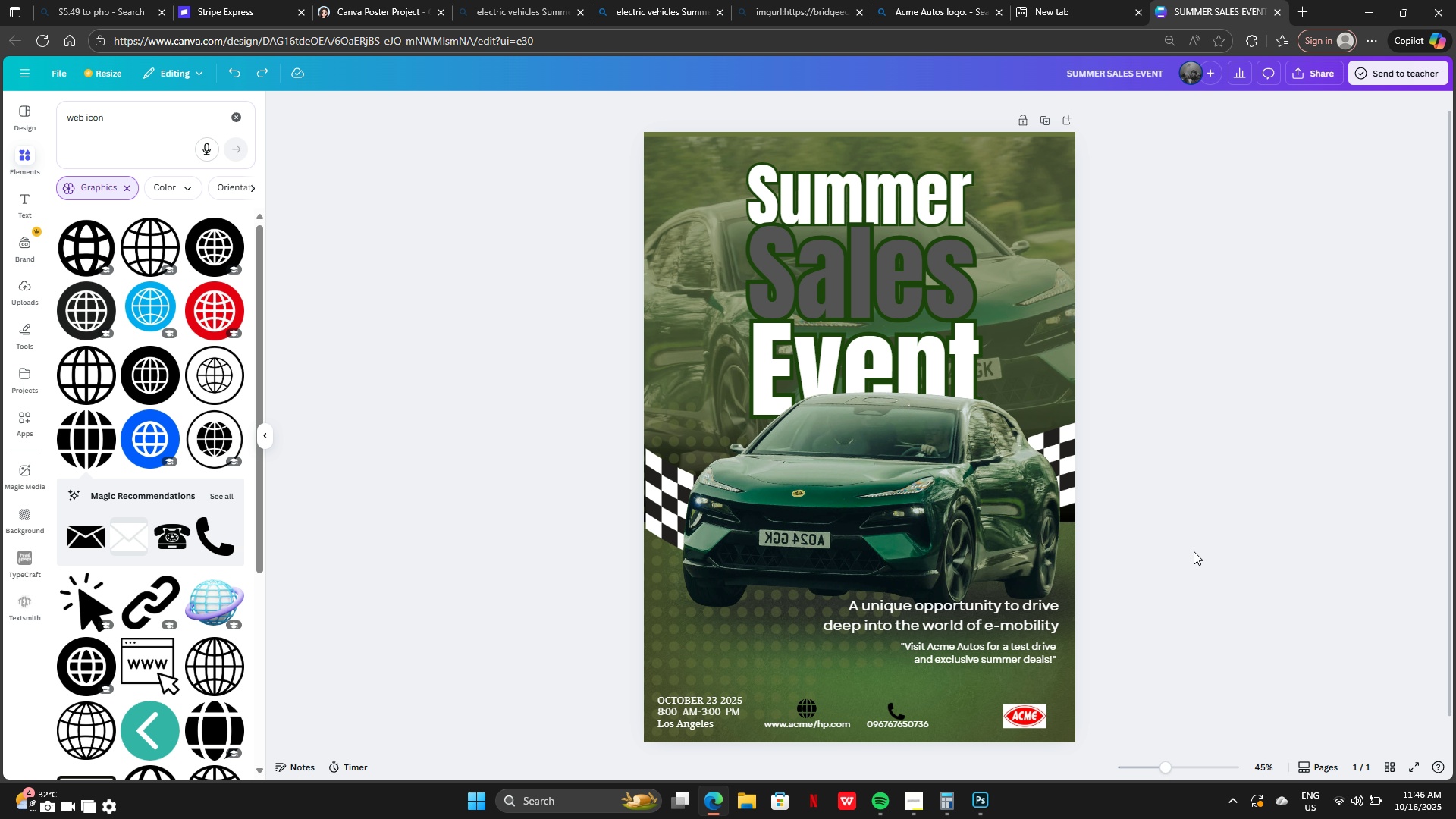 
key(Control+Z)
 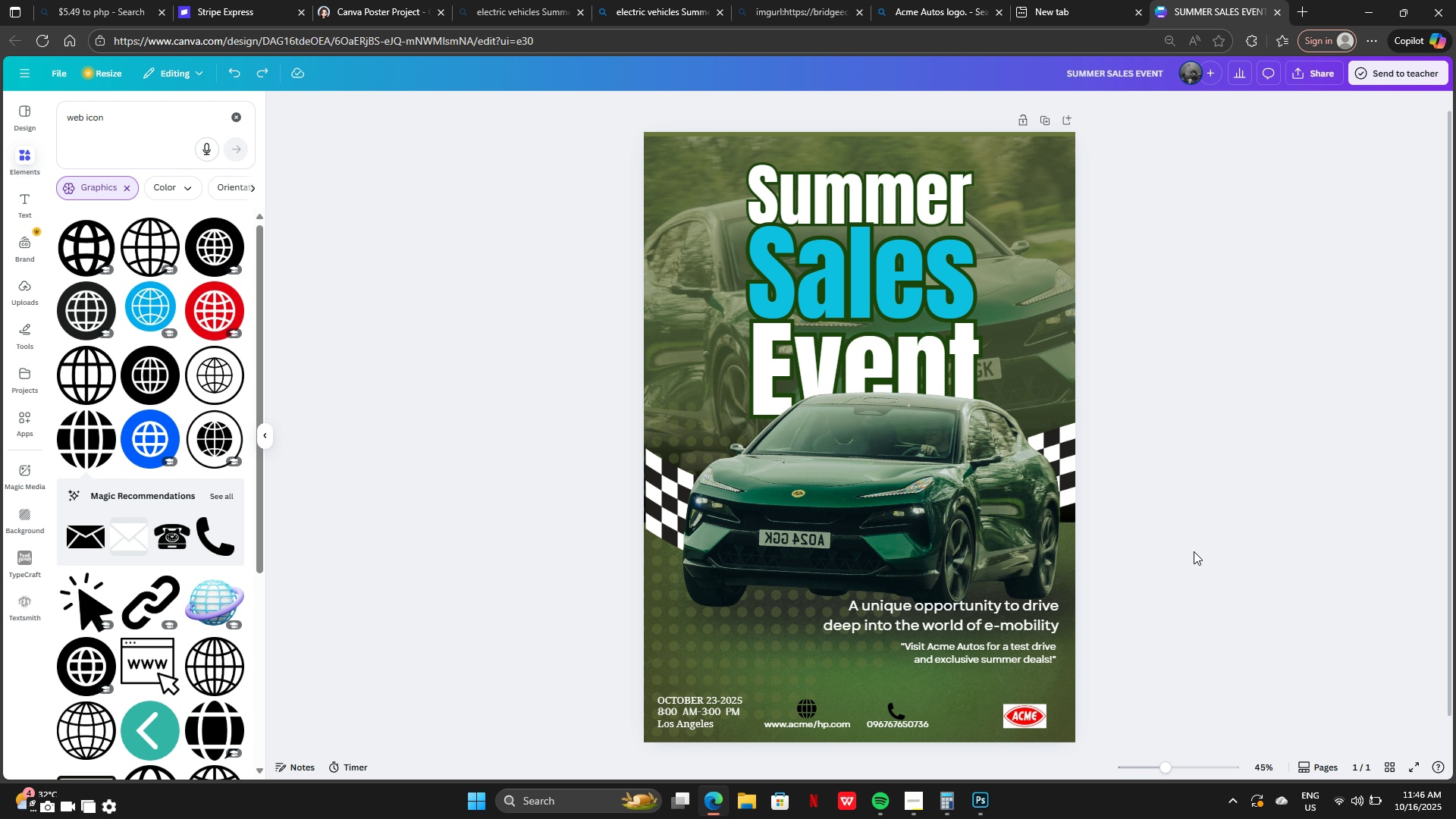 
key(Control+Z)
 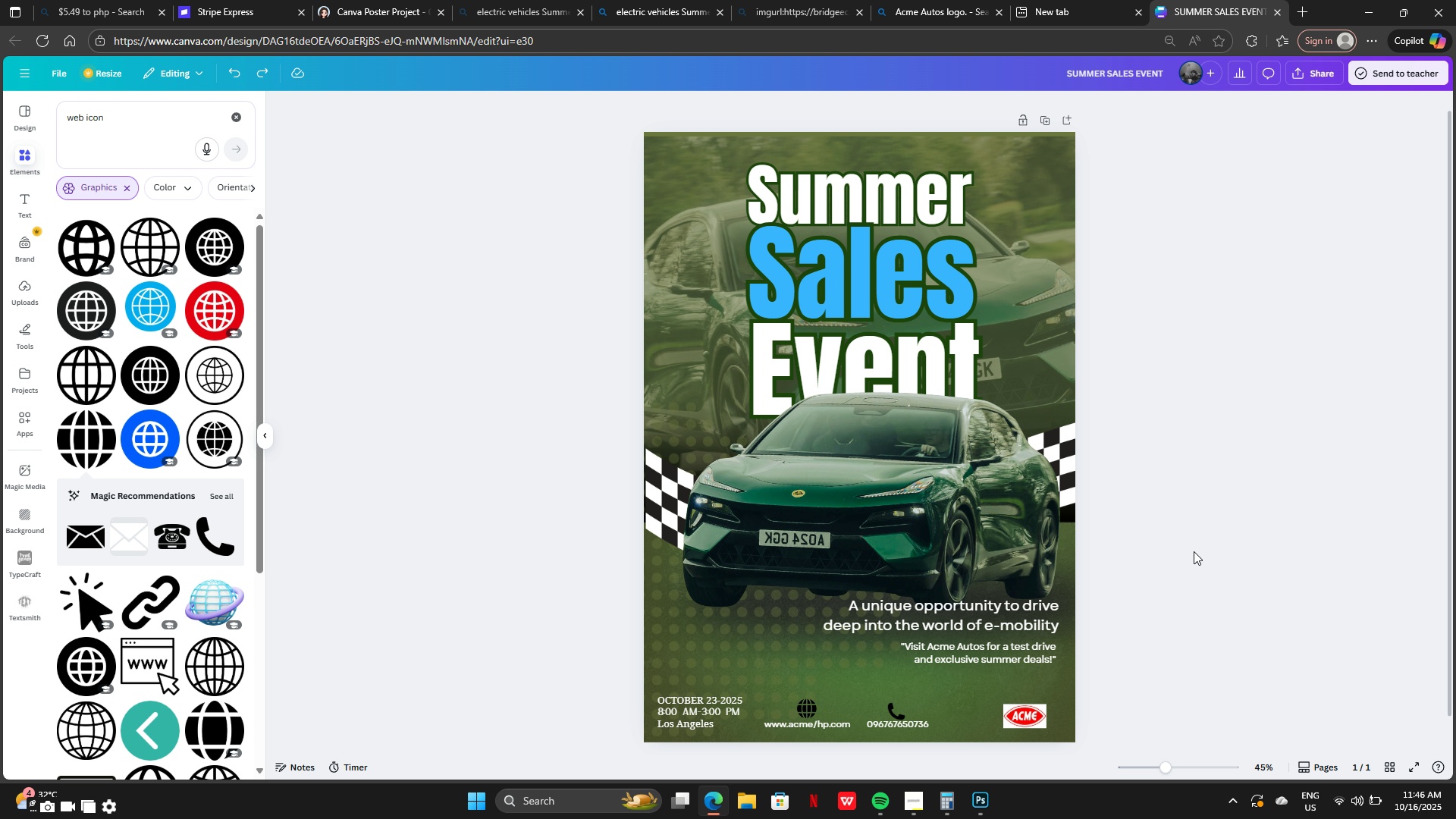 
key(Control+Z)
 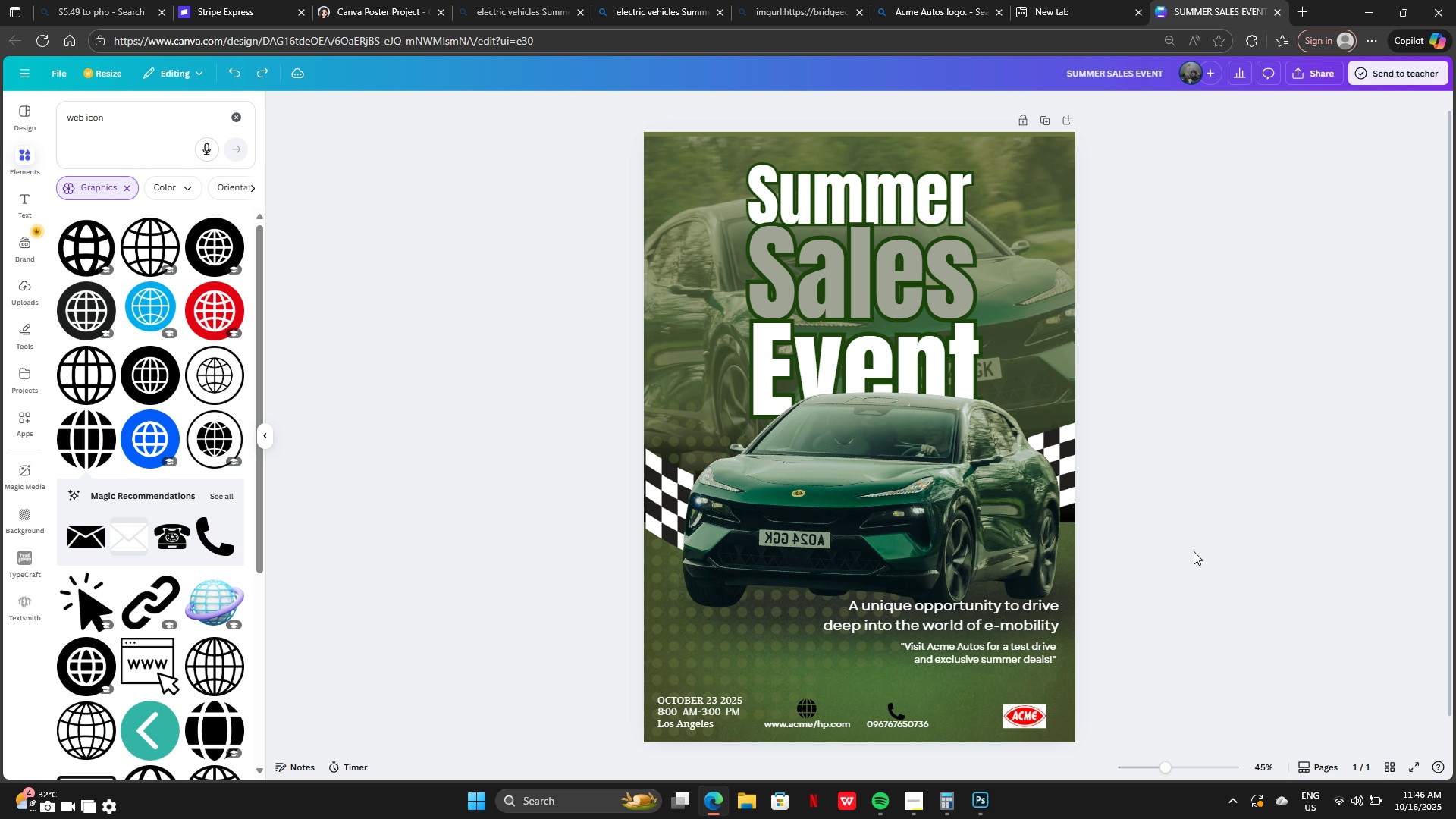 
key(Control+Z)
 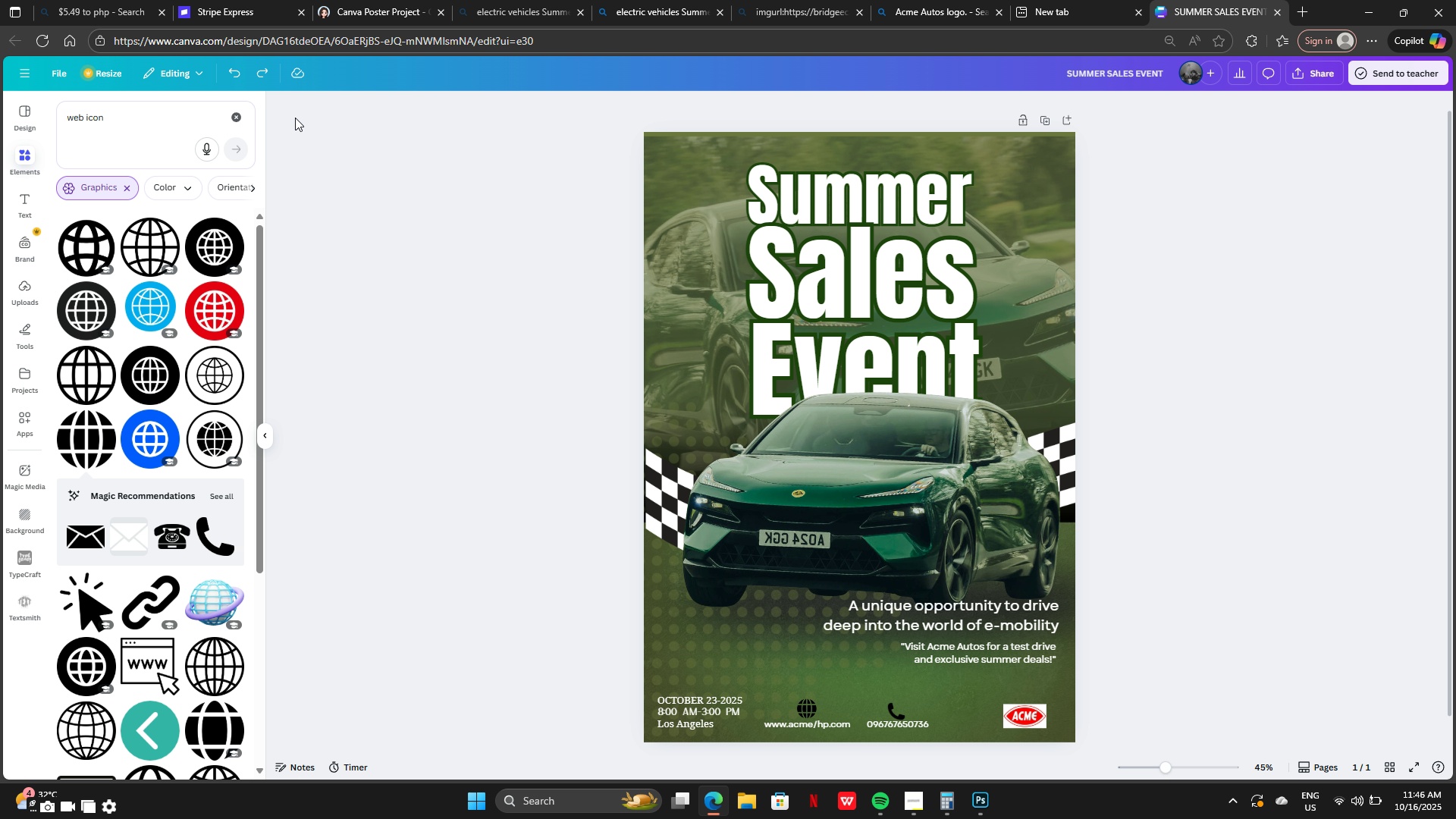 
left_click([237, 120])
 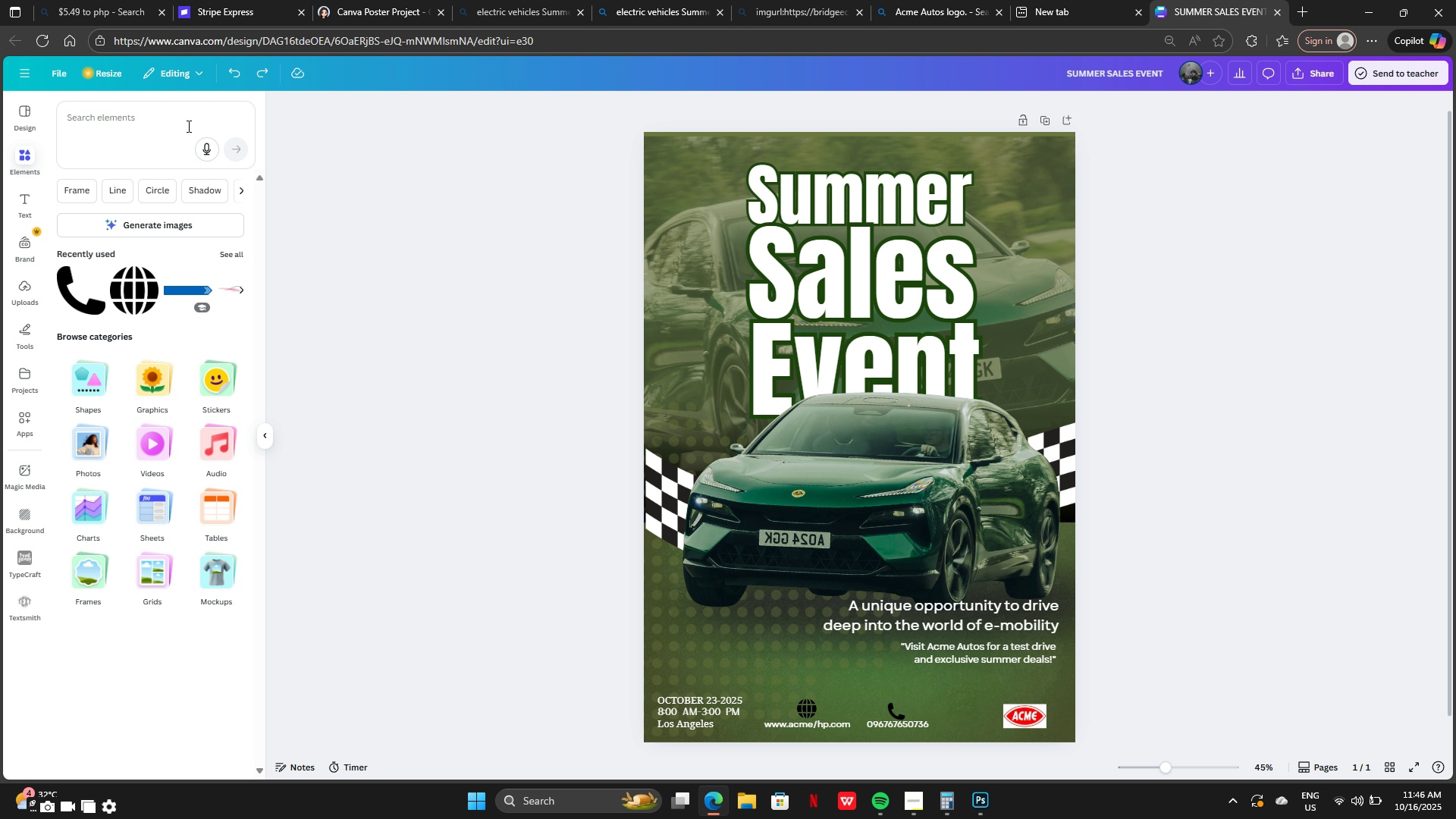 
left_click([187, 126])
 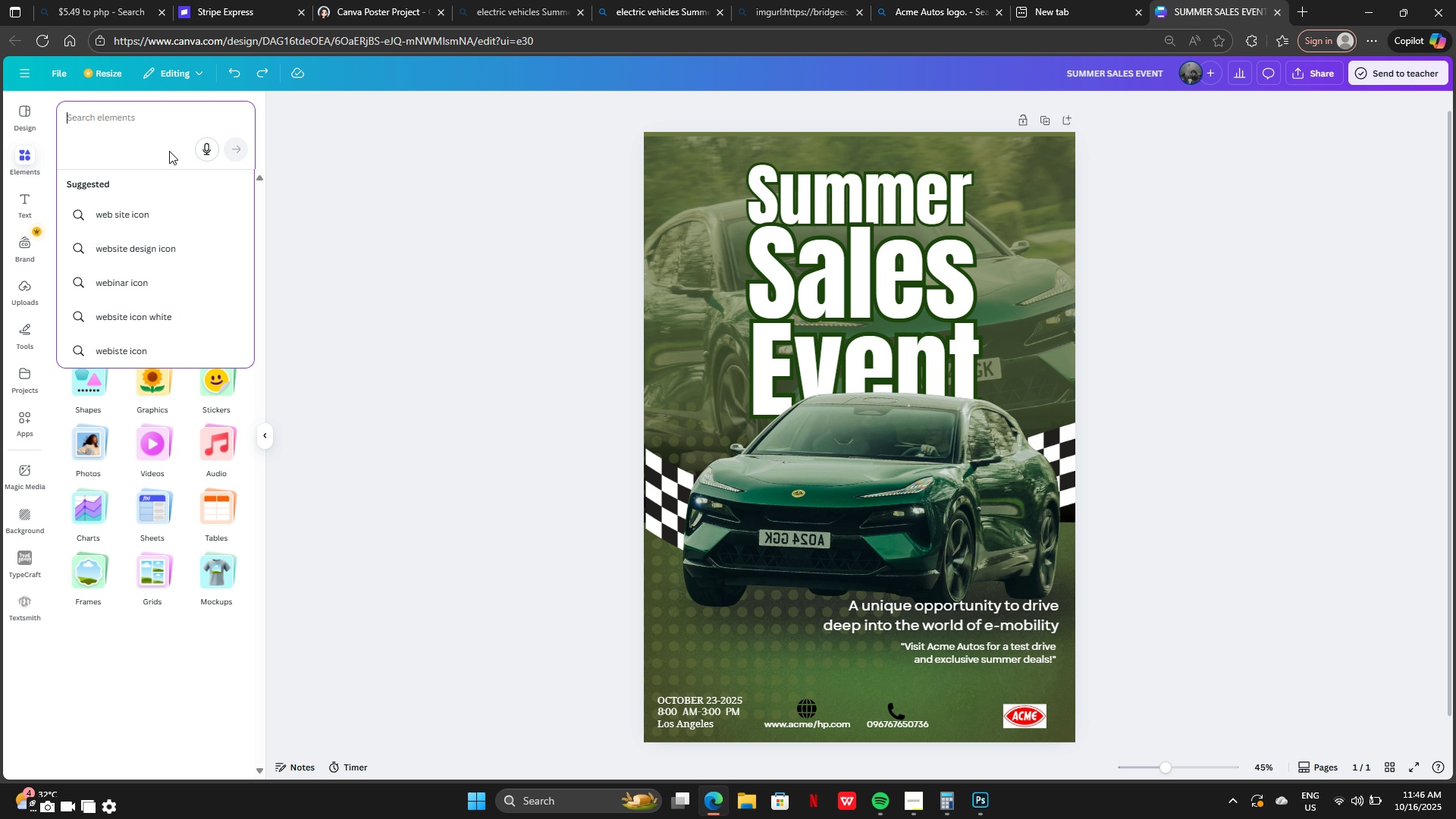 
type(elements)
 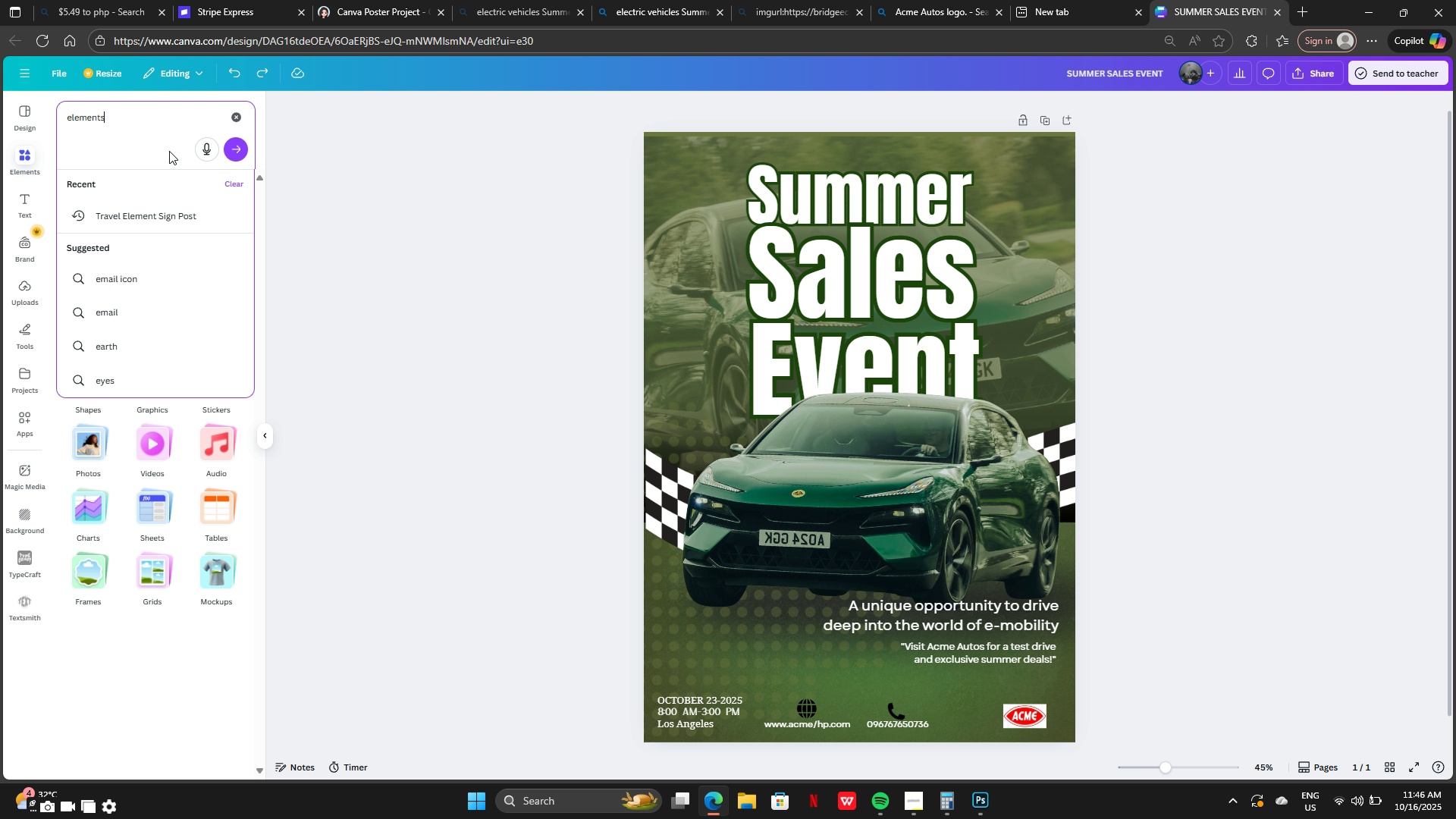 
key(Enter)
 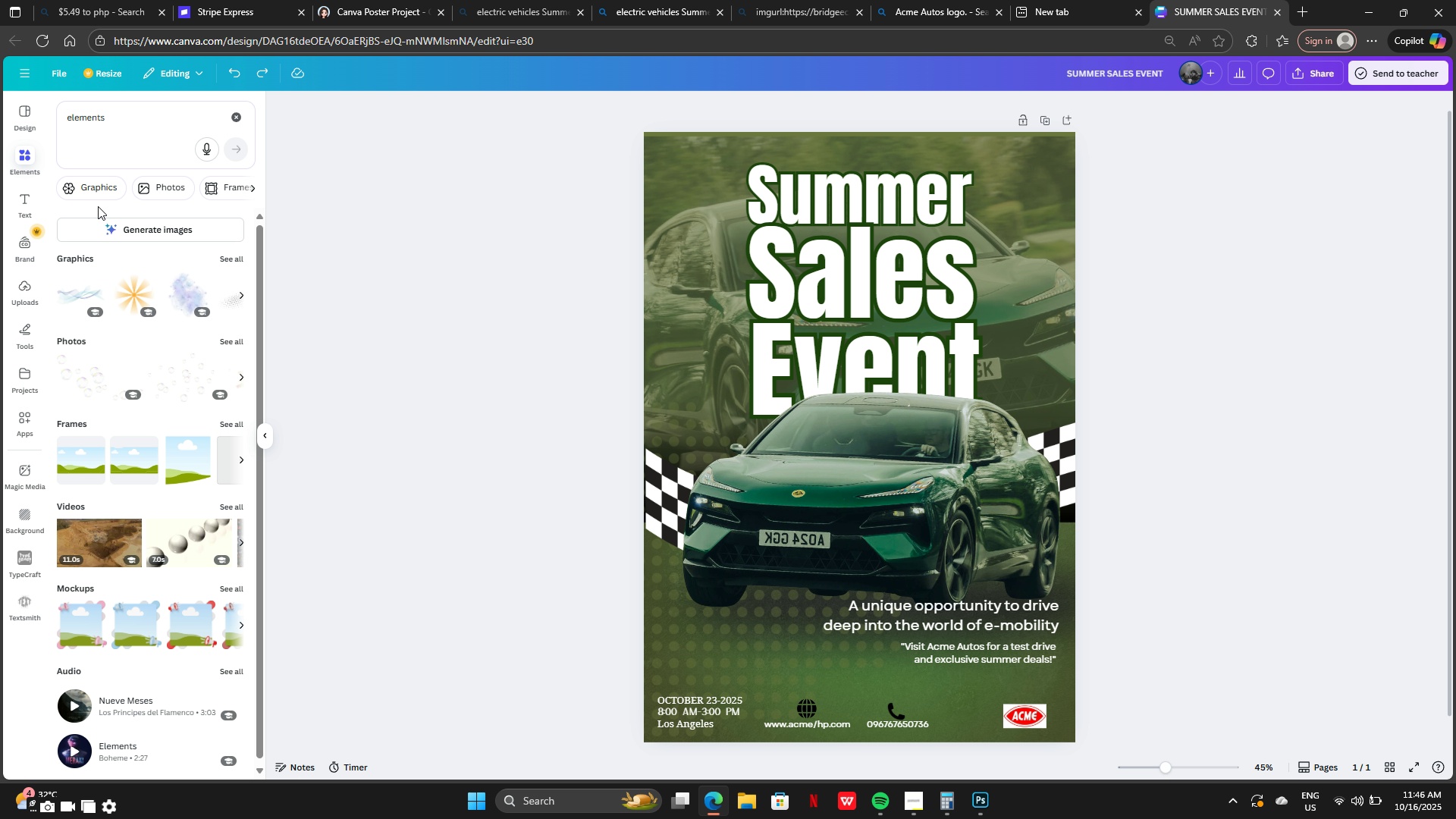 
left_click([89, 186])
 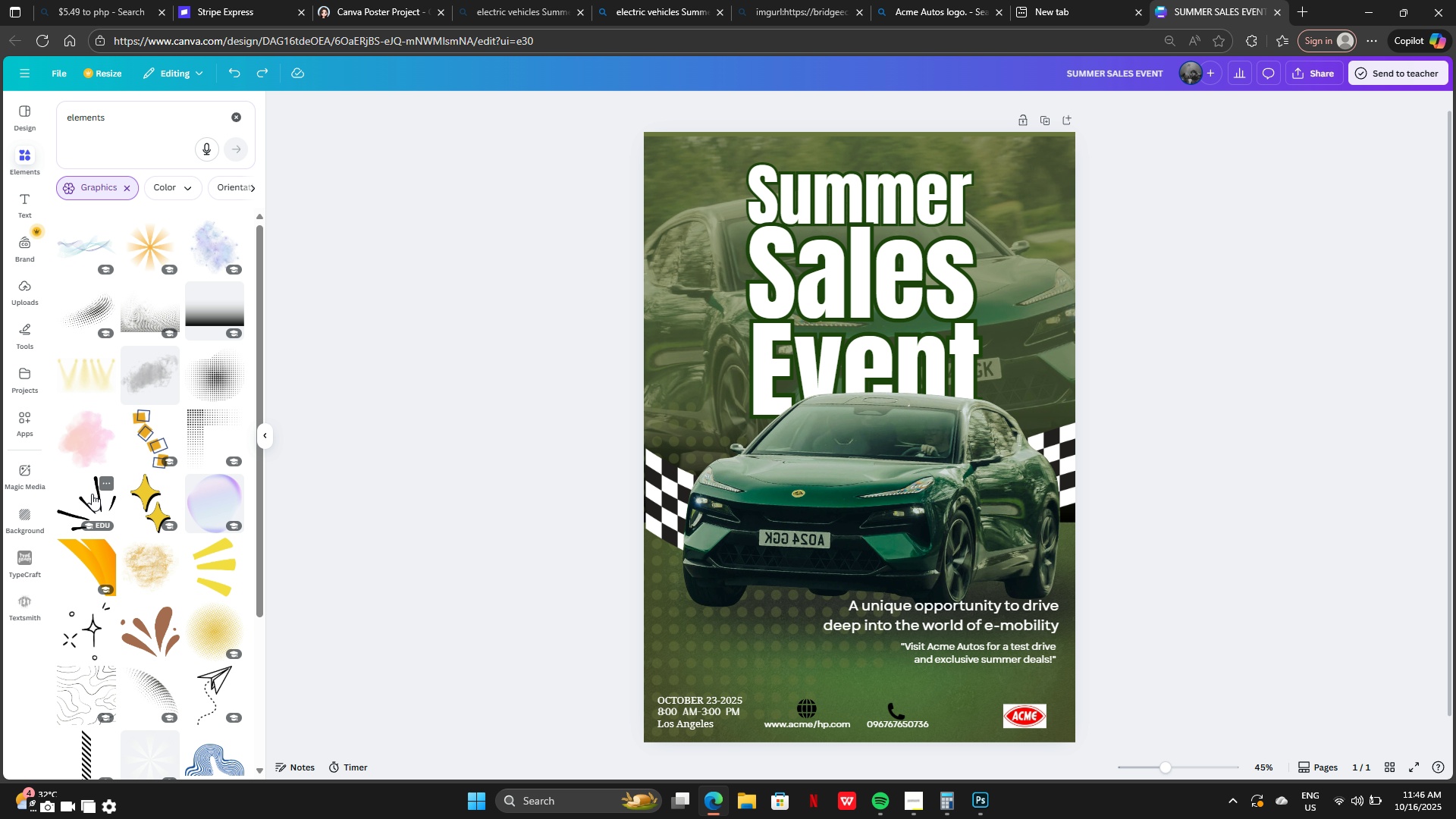 
scroll: coordinate [93, 491], scroll_direction: down, amount: 6.0
 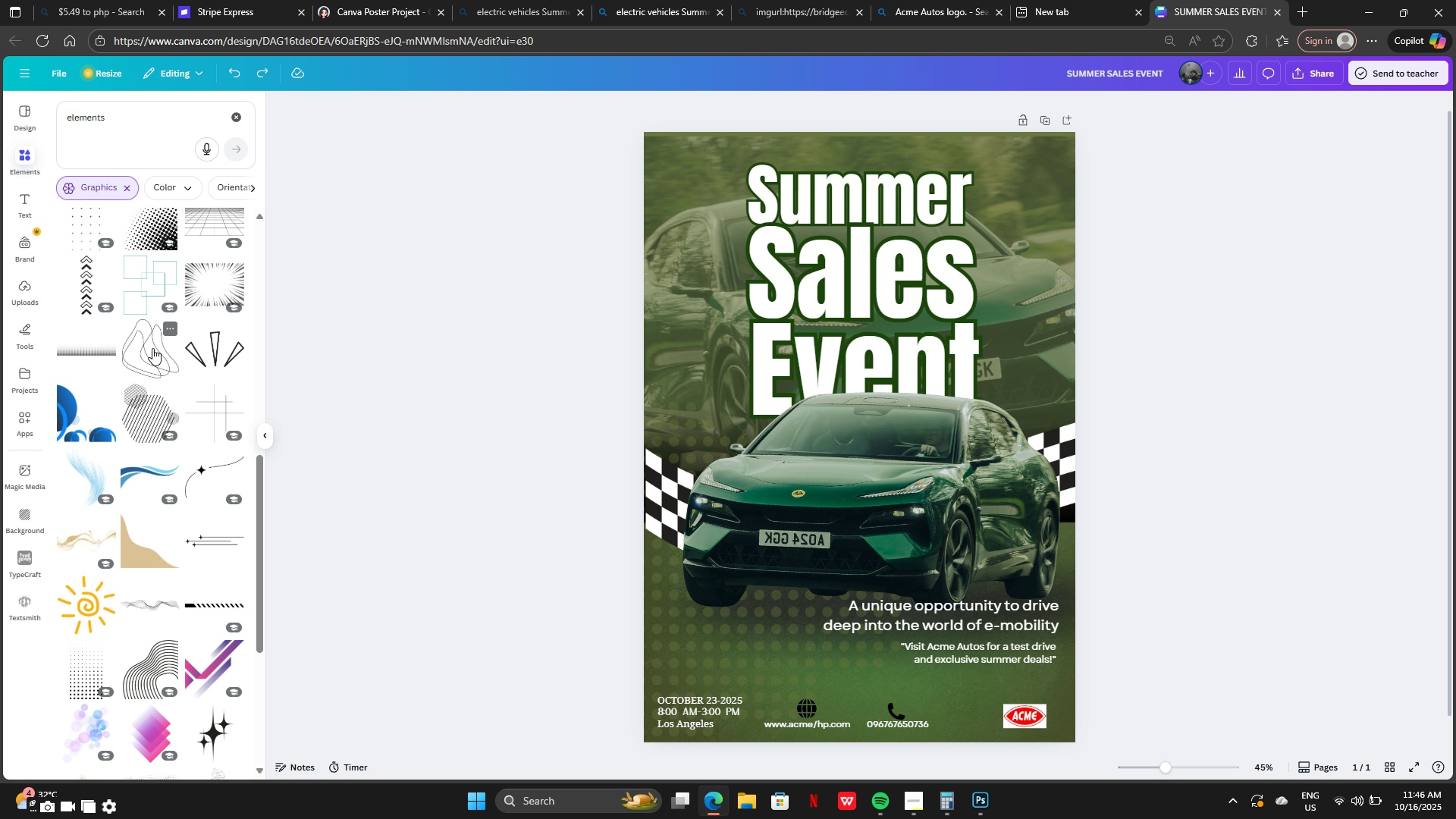 
left_click([152, 348])
 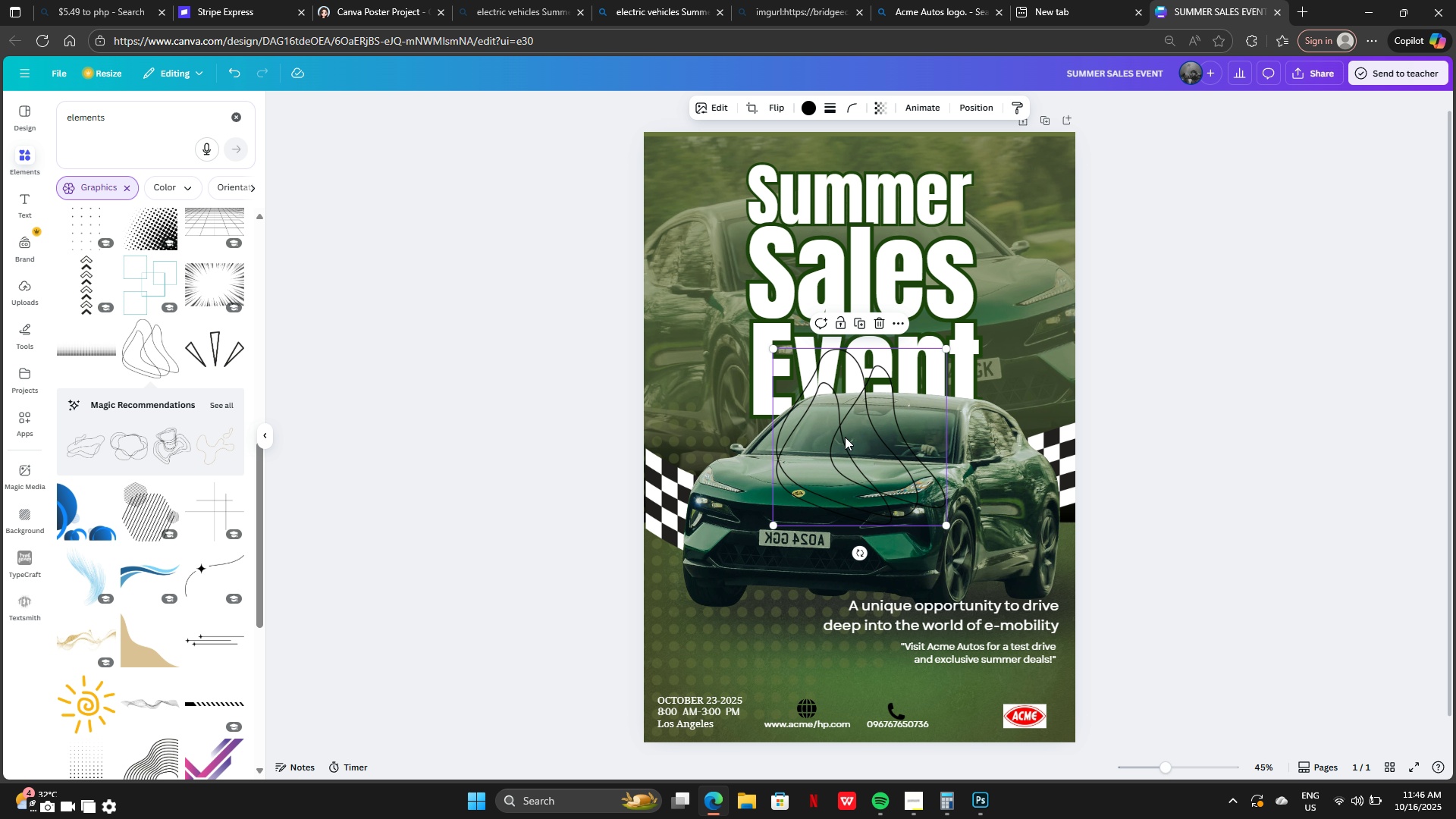 
left_click_drag(start_coordinate=[846, 441], to_coordinate=[731, 356])
 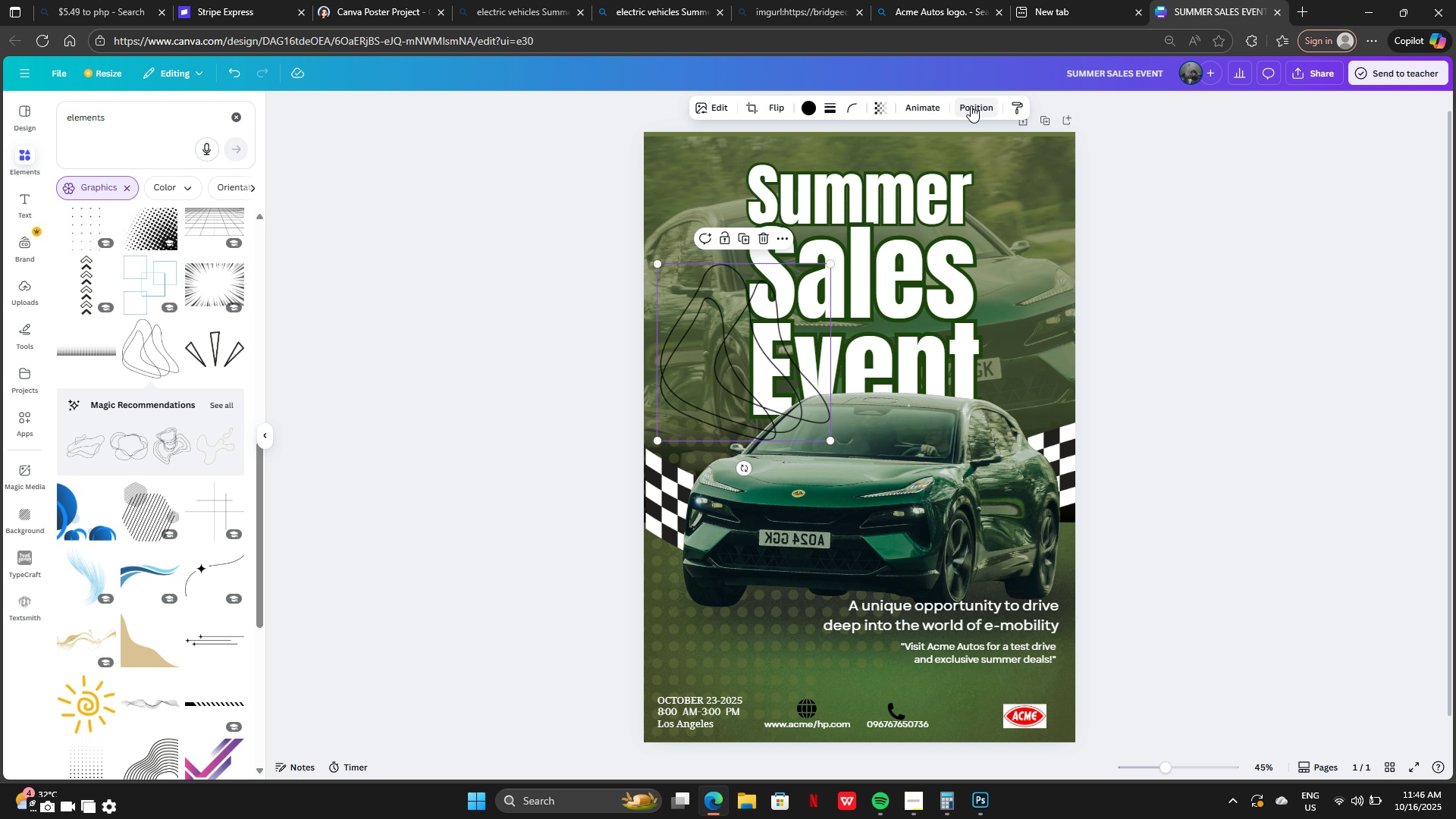 
left_click([971, 105])
 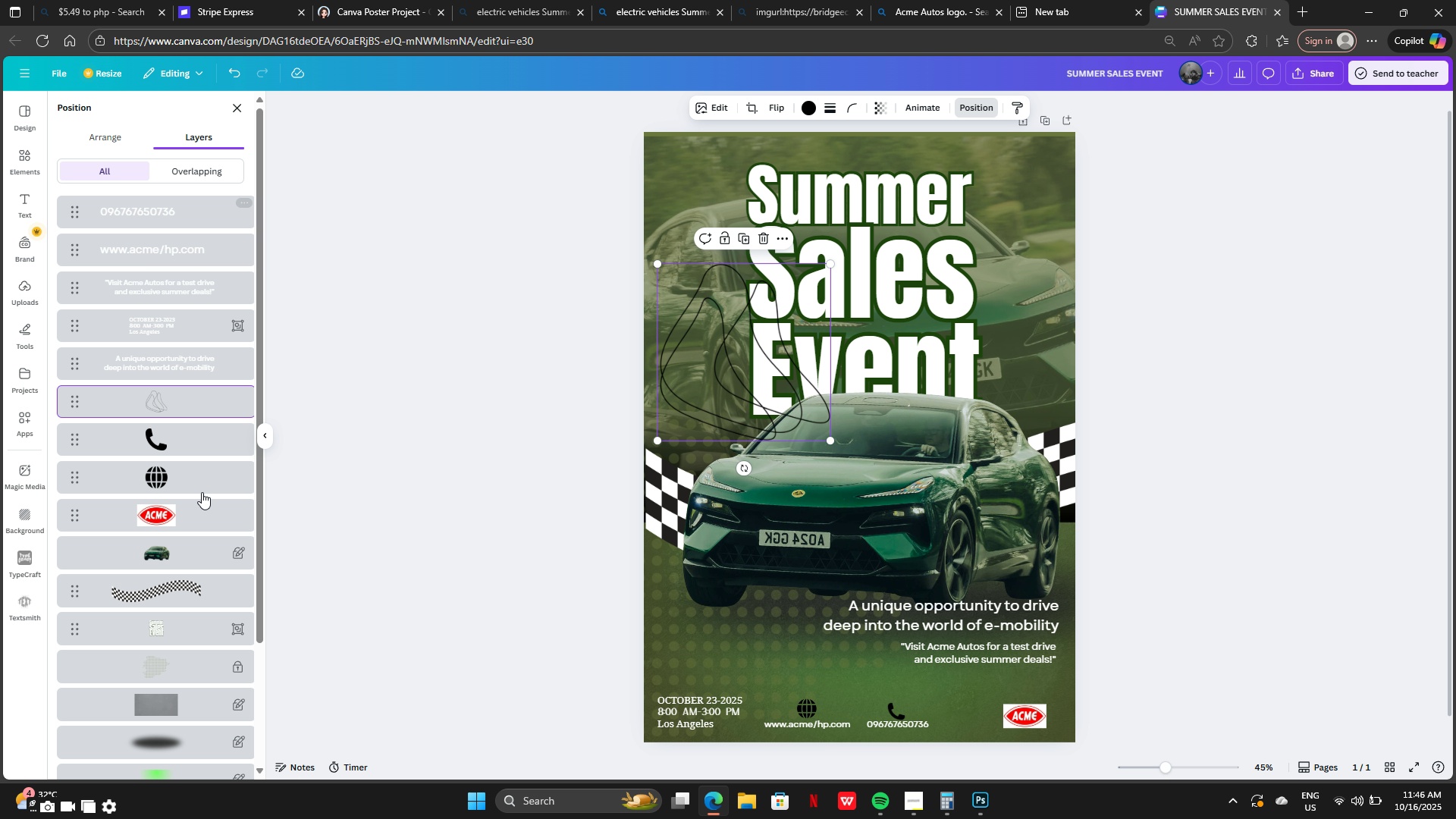 
scroll: coordinate [192, 555], scroll_direction: down, amount: 5.0
 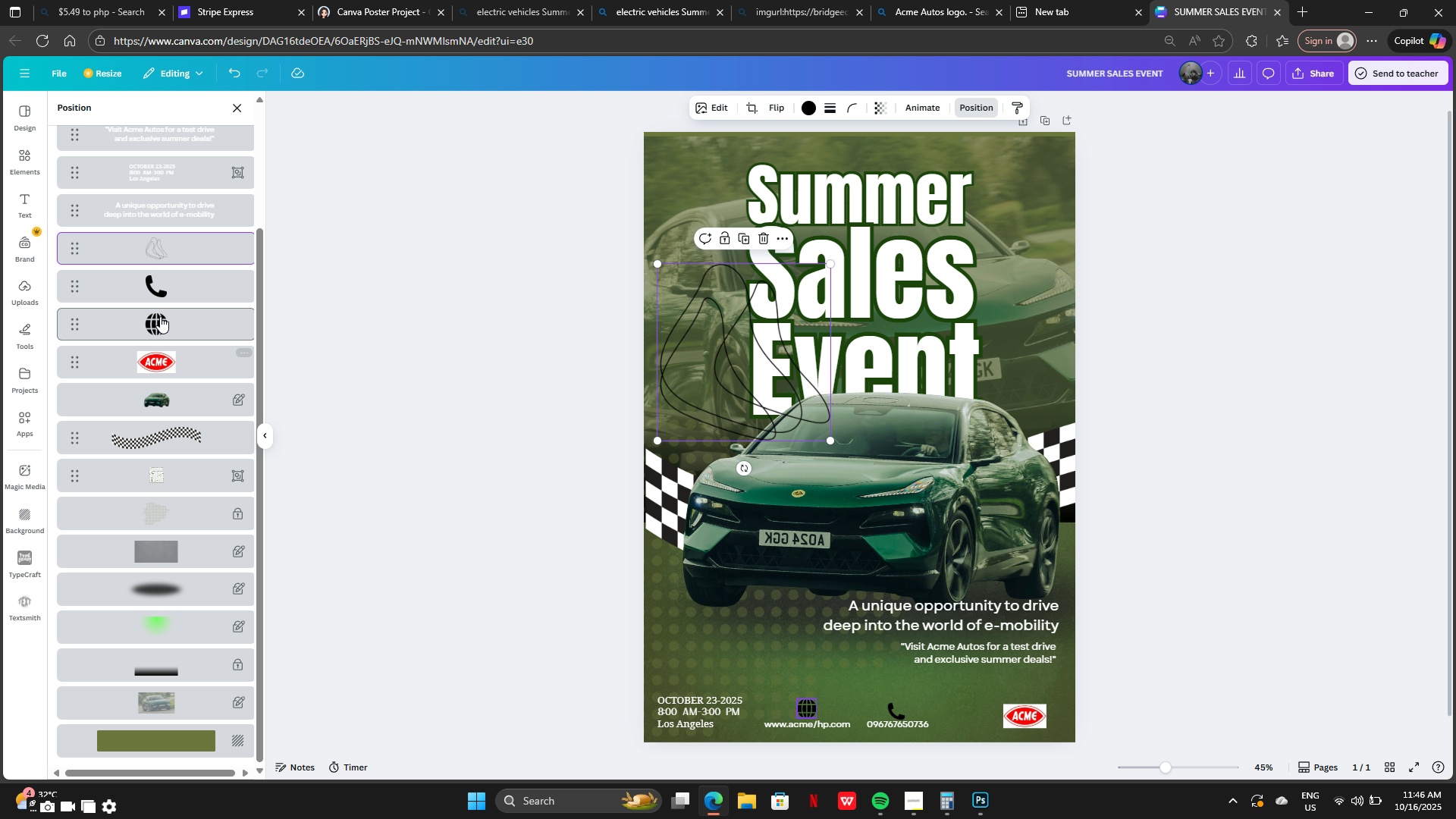 
left_click_drag(start_coordinate=[166, 245], to_coordinate=[162, 580])
 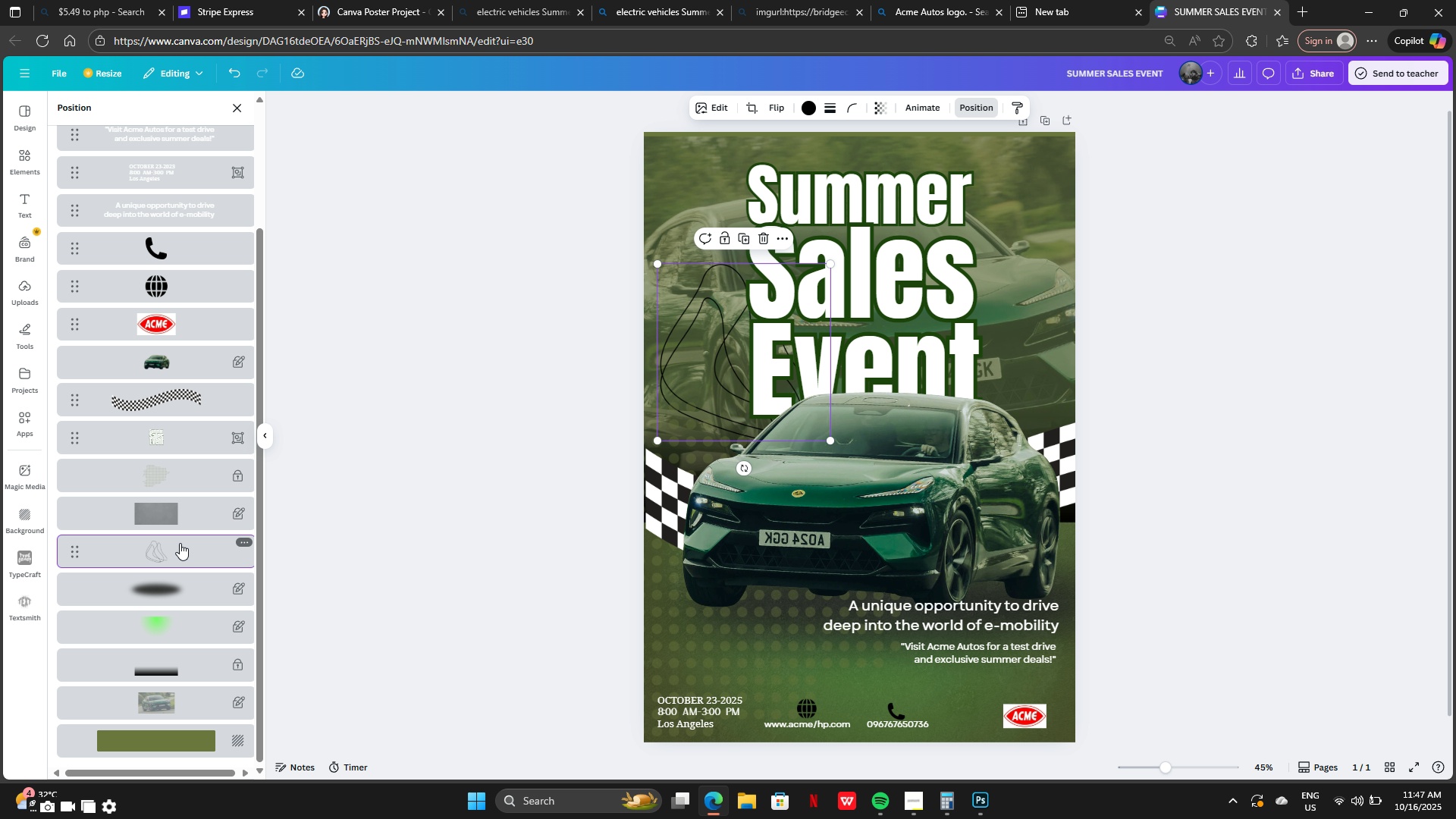 
left_click_drag(start_coordinate=[180, 543], to_coordinate=[193, 564])
 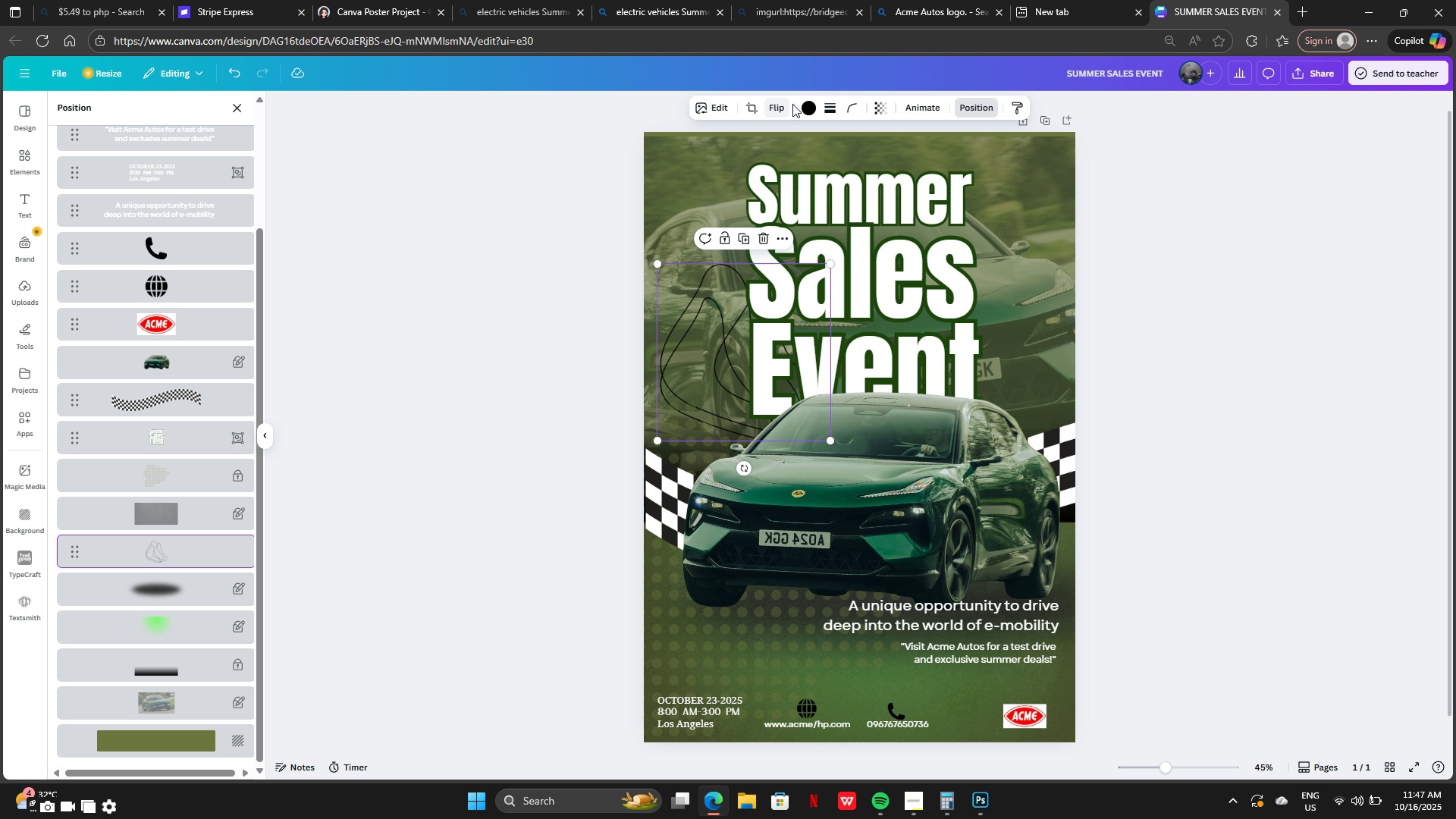 
left_click([809, 105])
 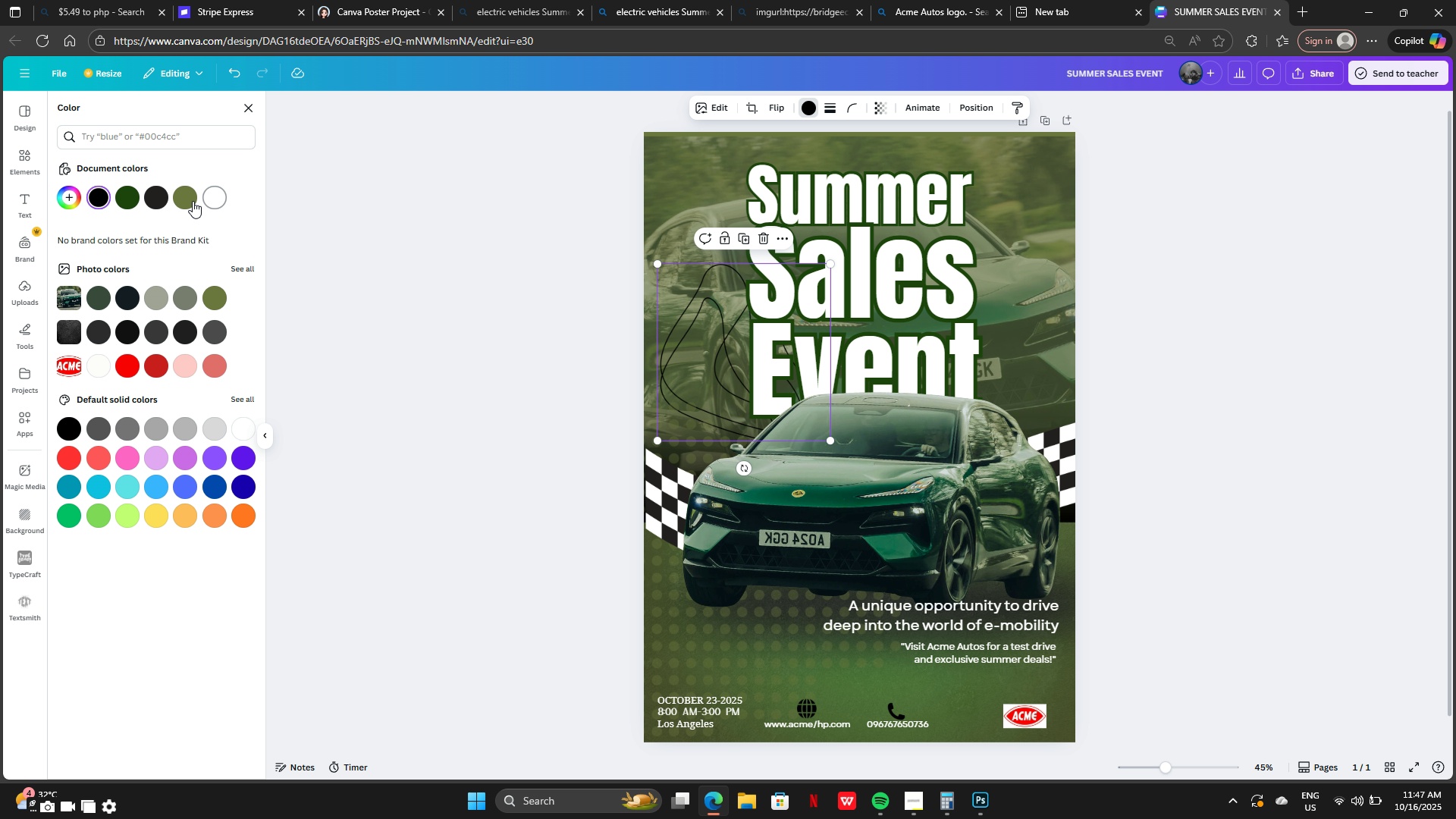 
left_click([187, 199])
 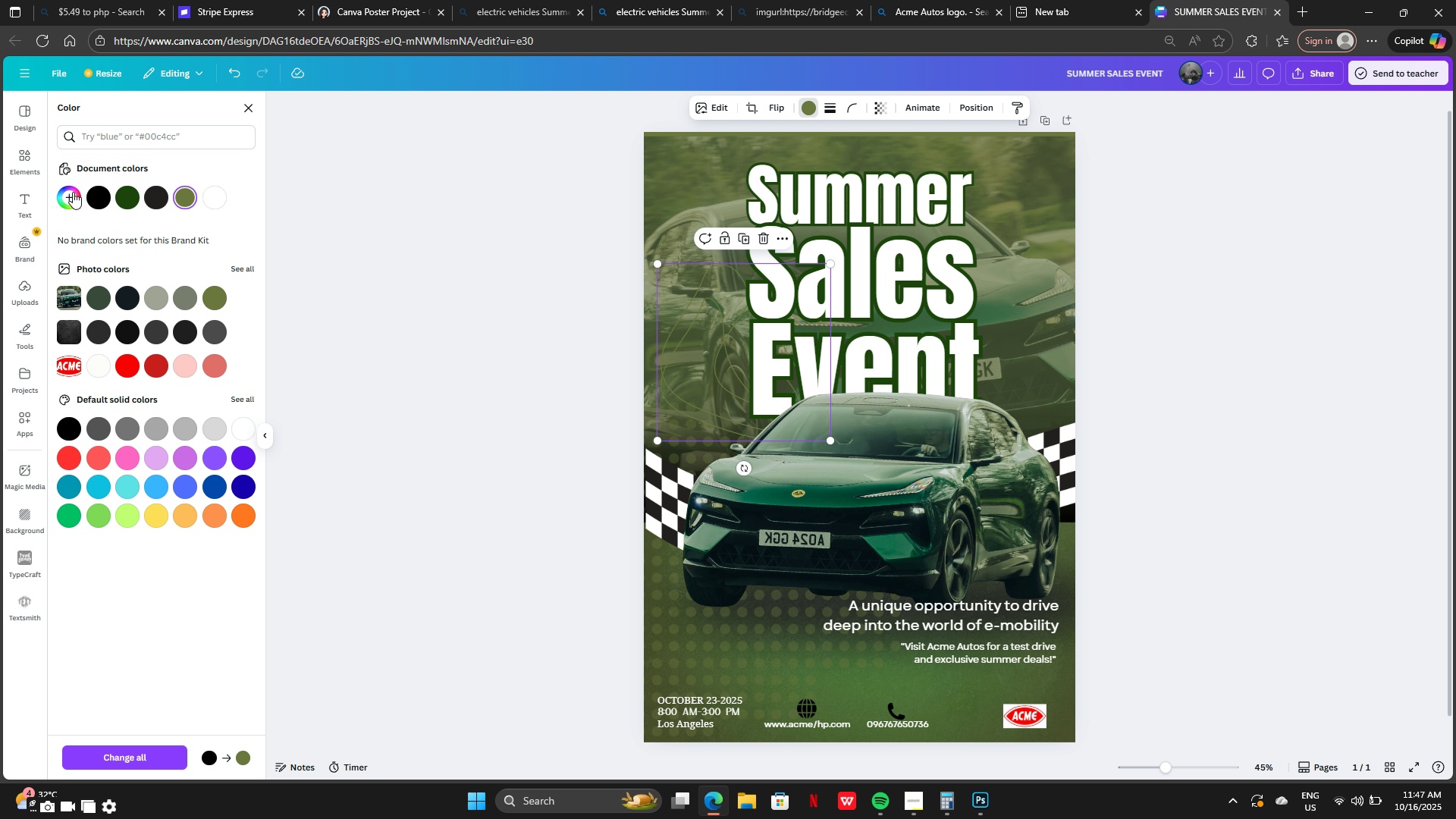 
left_click([80, 191])
 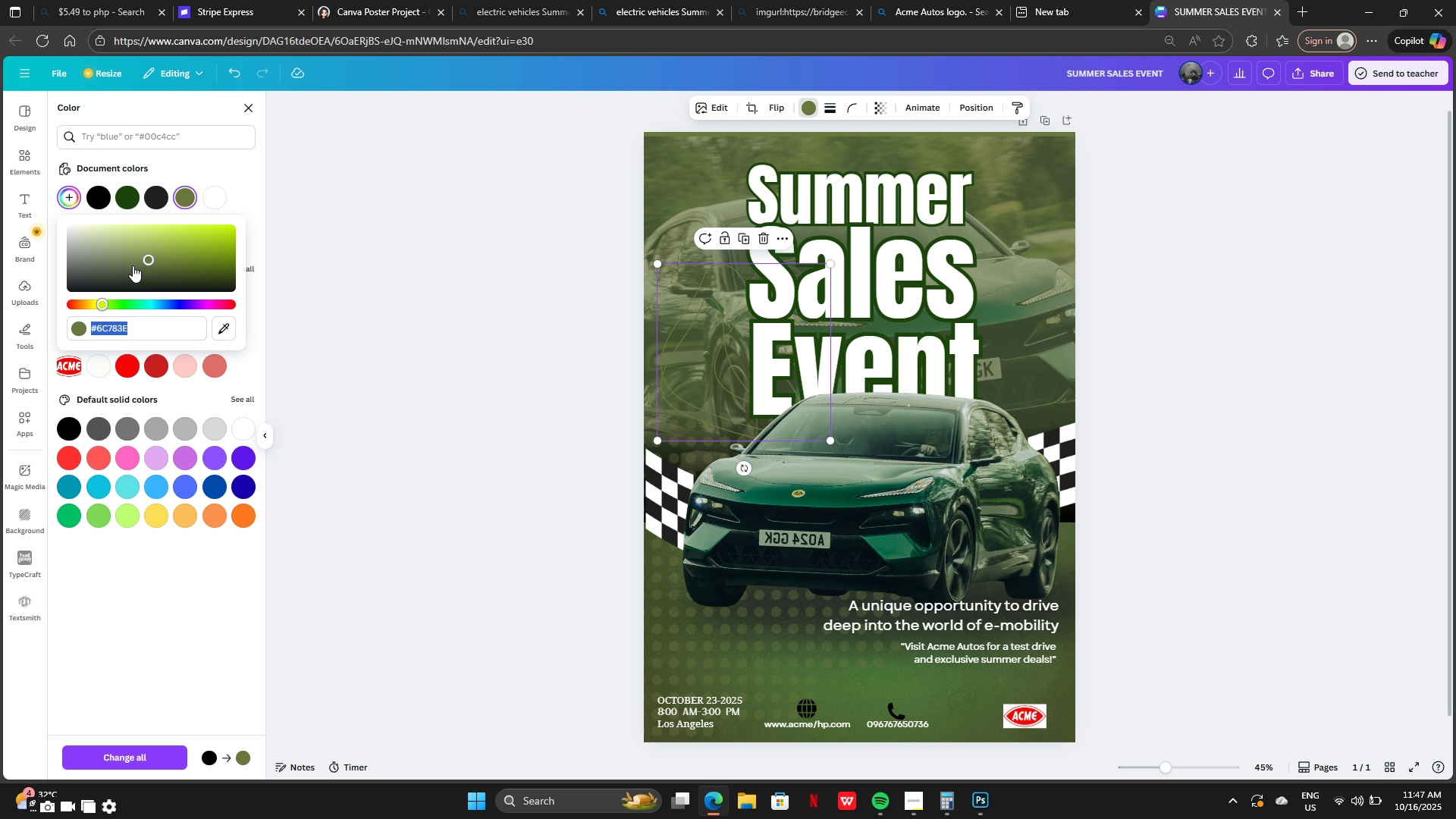 
left_click_drag(start_coordinate=[134, 264], to_coordinate=[162, 224])
 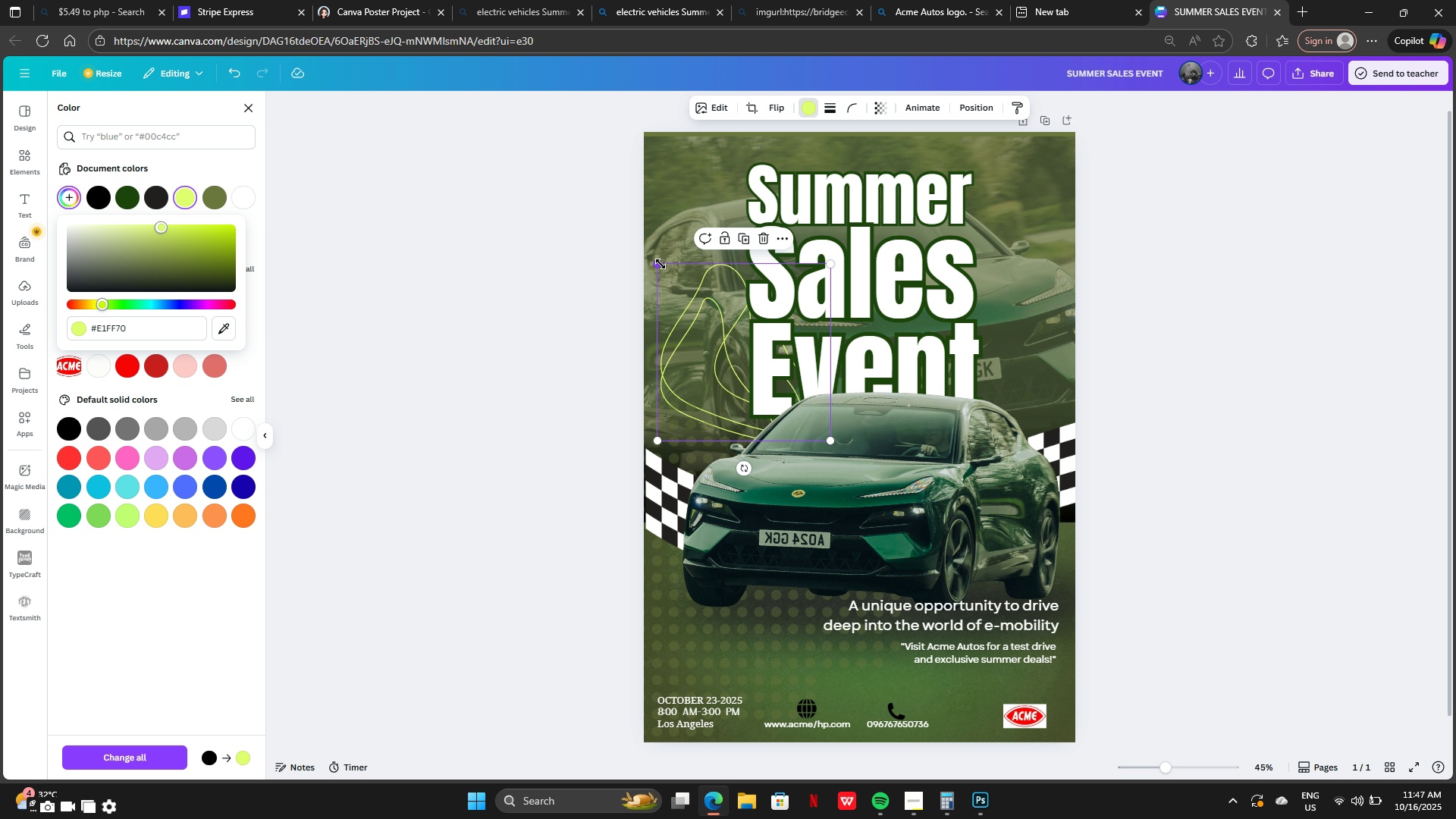 
left_click_drag(start_coordinate=[661, 264], to_coordinate=[405, 181])
 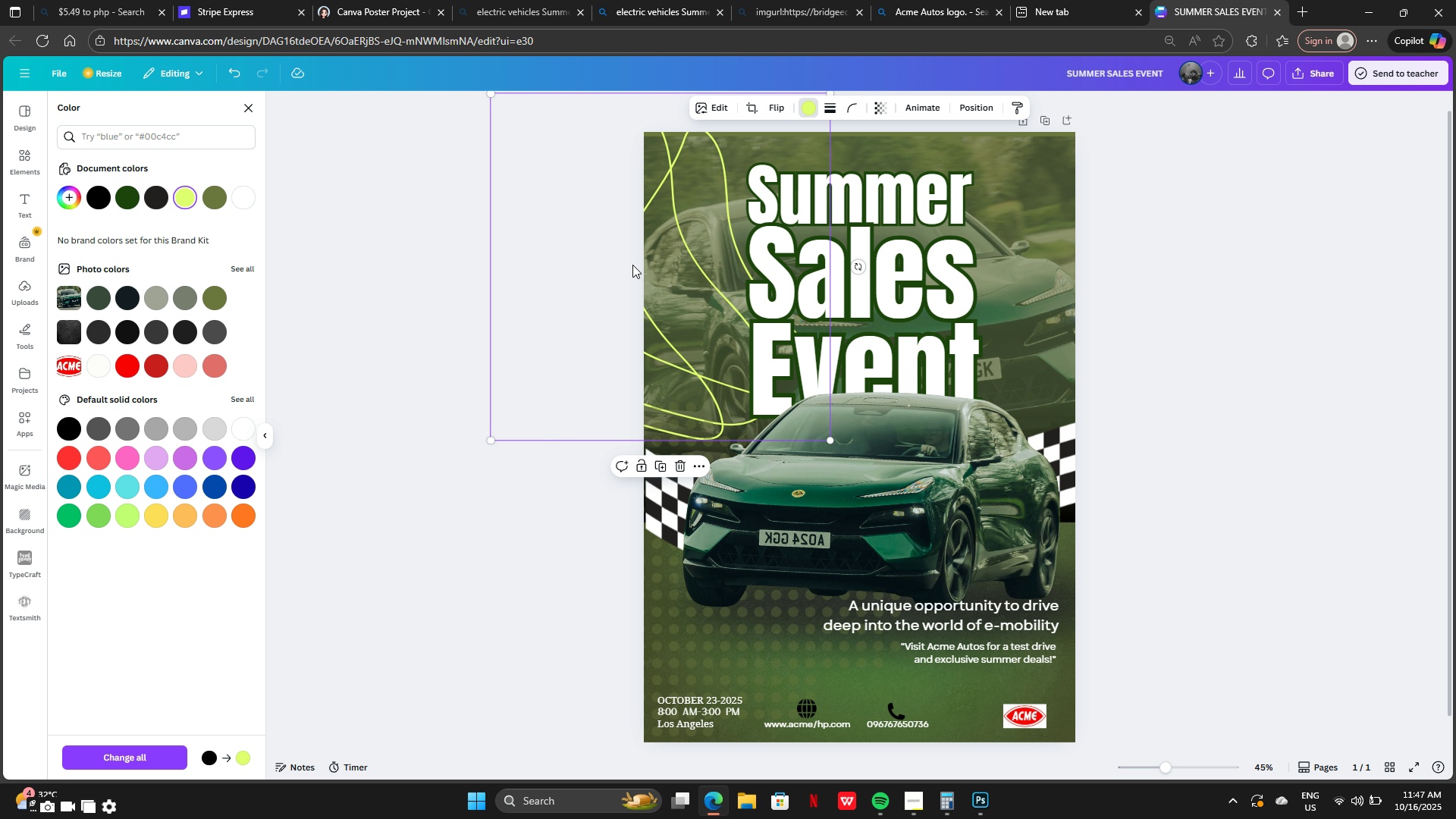 
left_click_drag(start_coordinate=[634, 265], to_coordinate=[645, 327])
 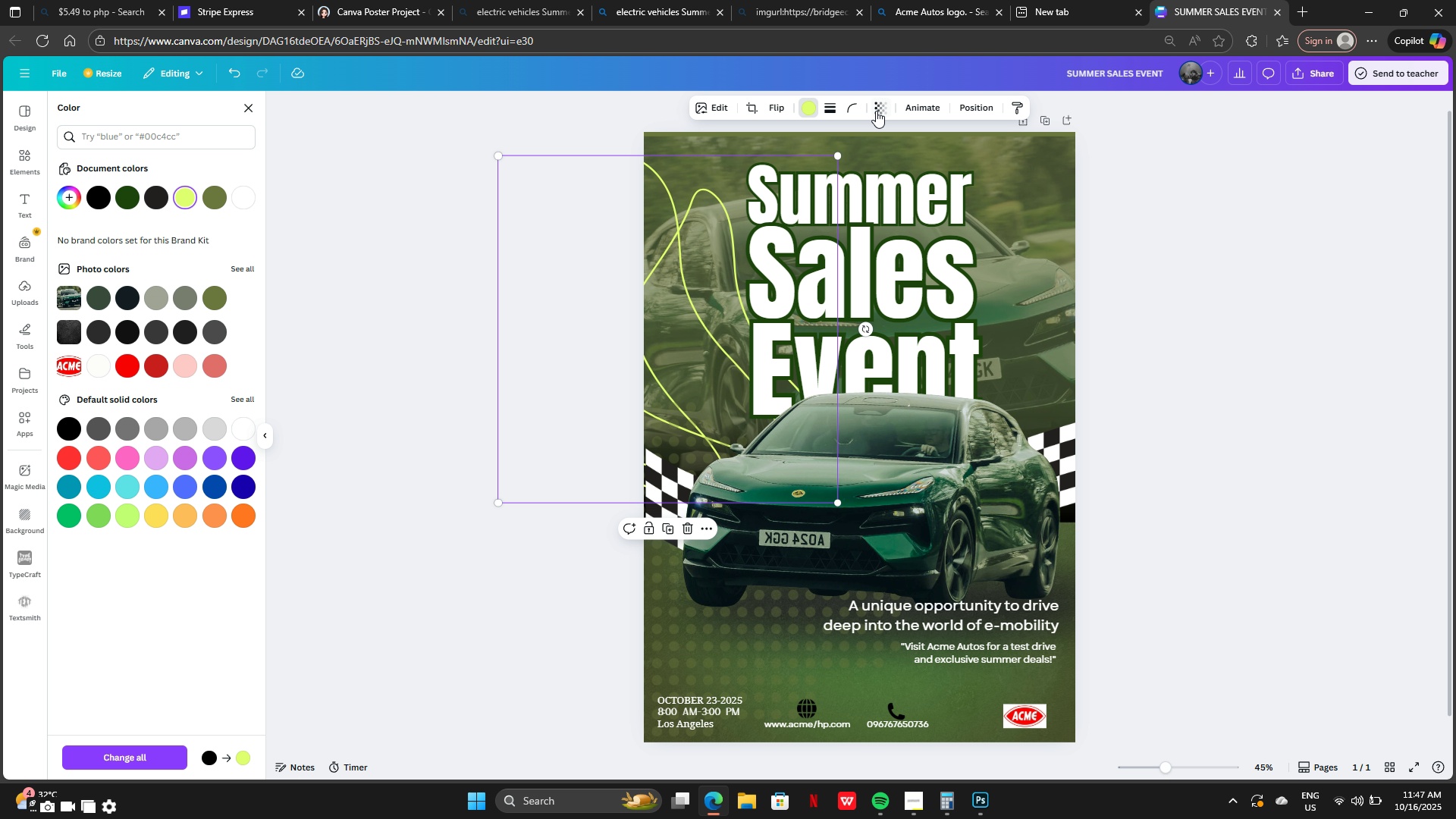 
left_click([876, 111])
 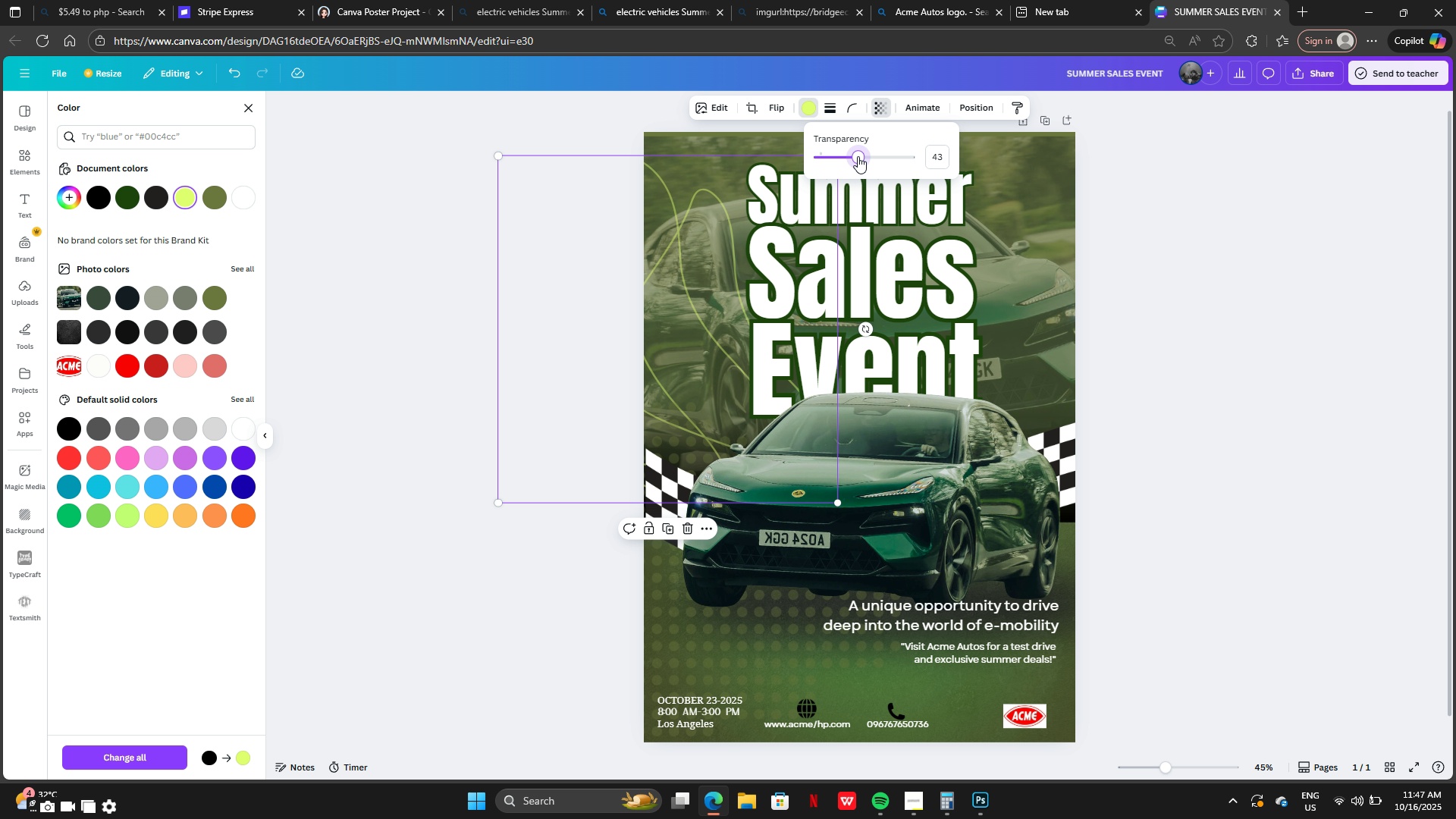 
left_click([858, 156])
 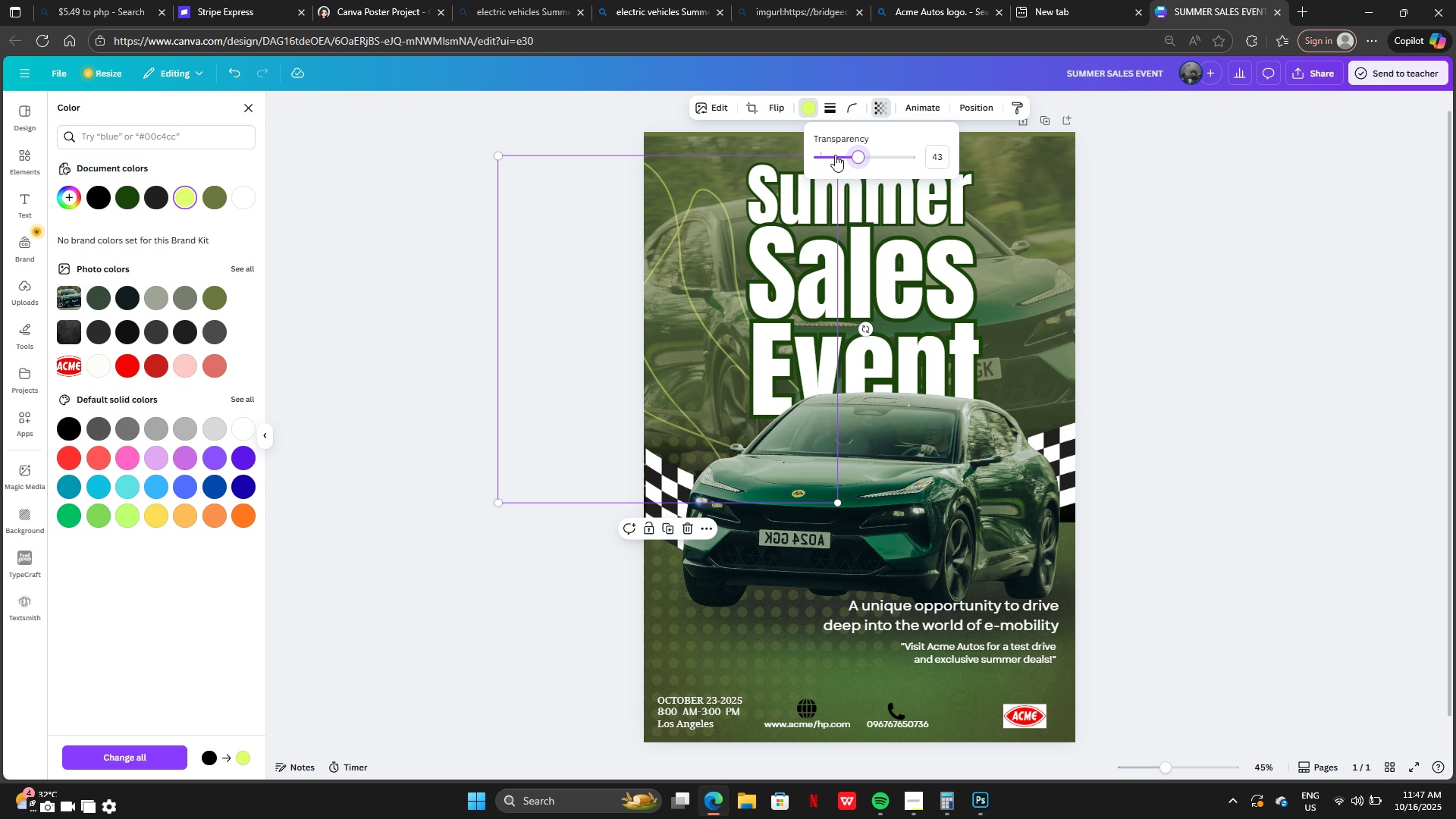 
left_click_drag(start_coordinate=[835, 155], to_coordinate=[843, 158])
 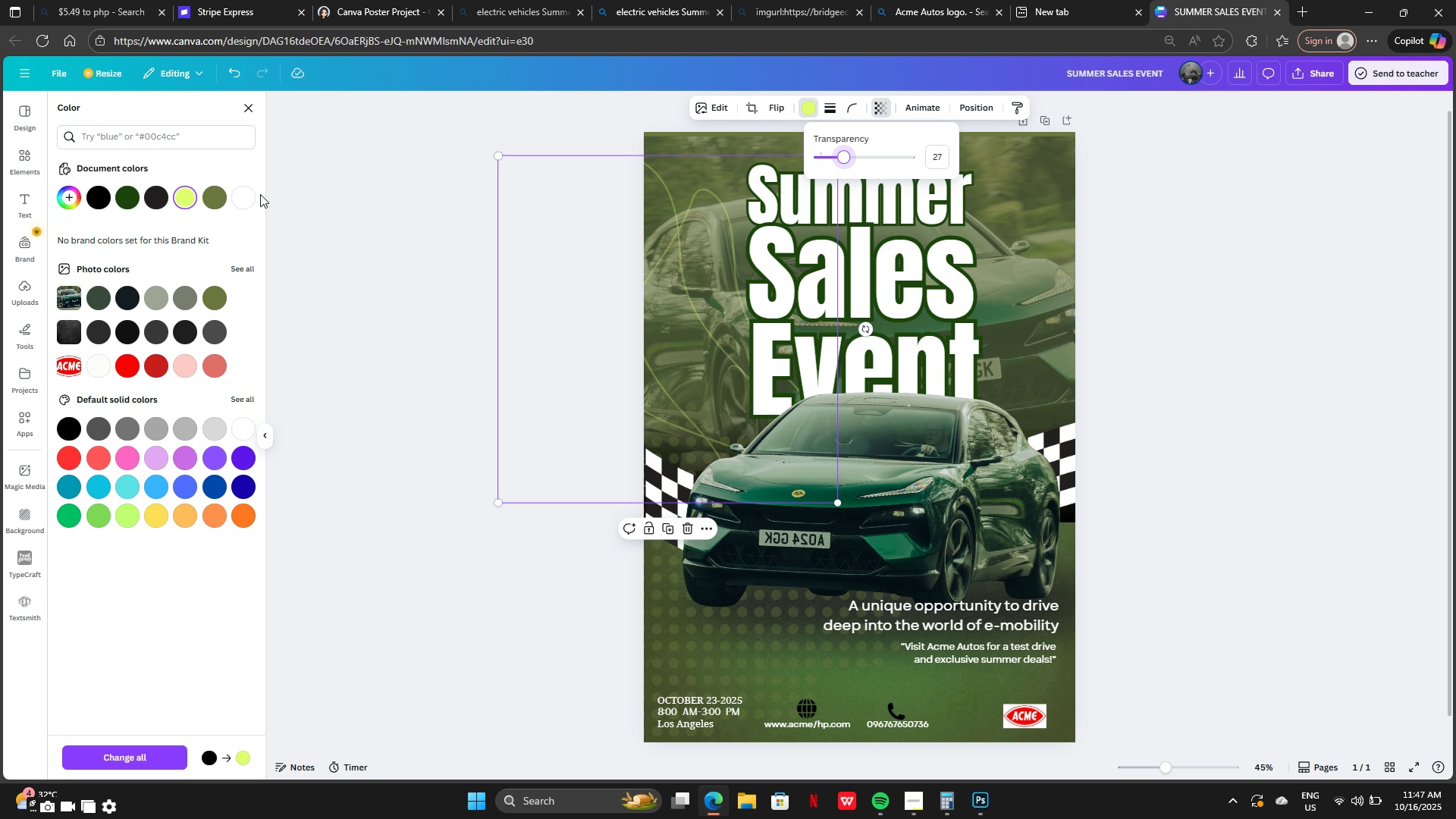 
left_click([245, 200])
 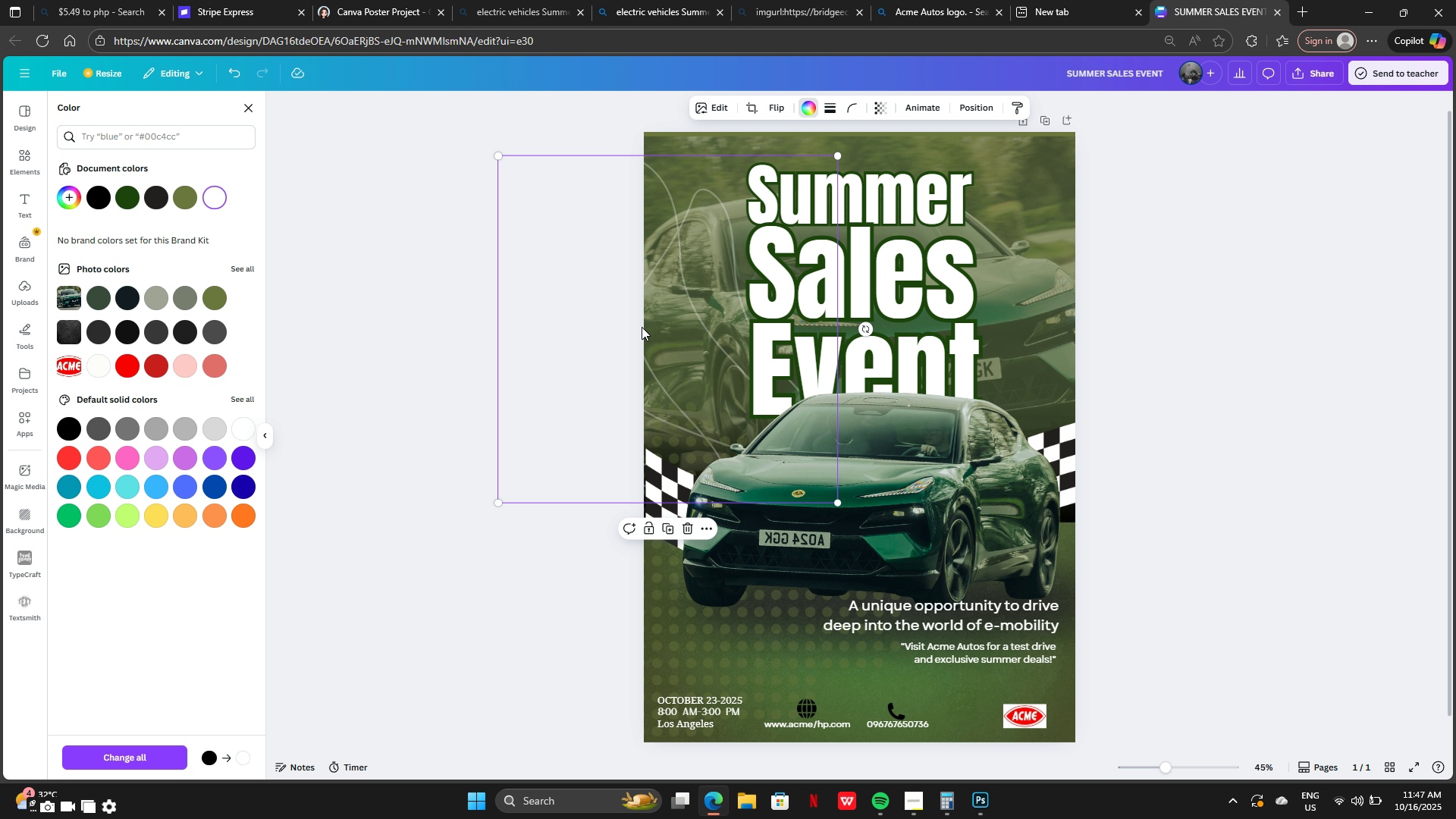 
left_click_drag(start_coordinate=[642, 327], to_coordinate=[1003, 331])
 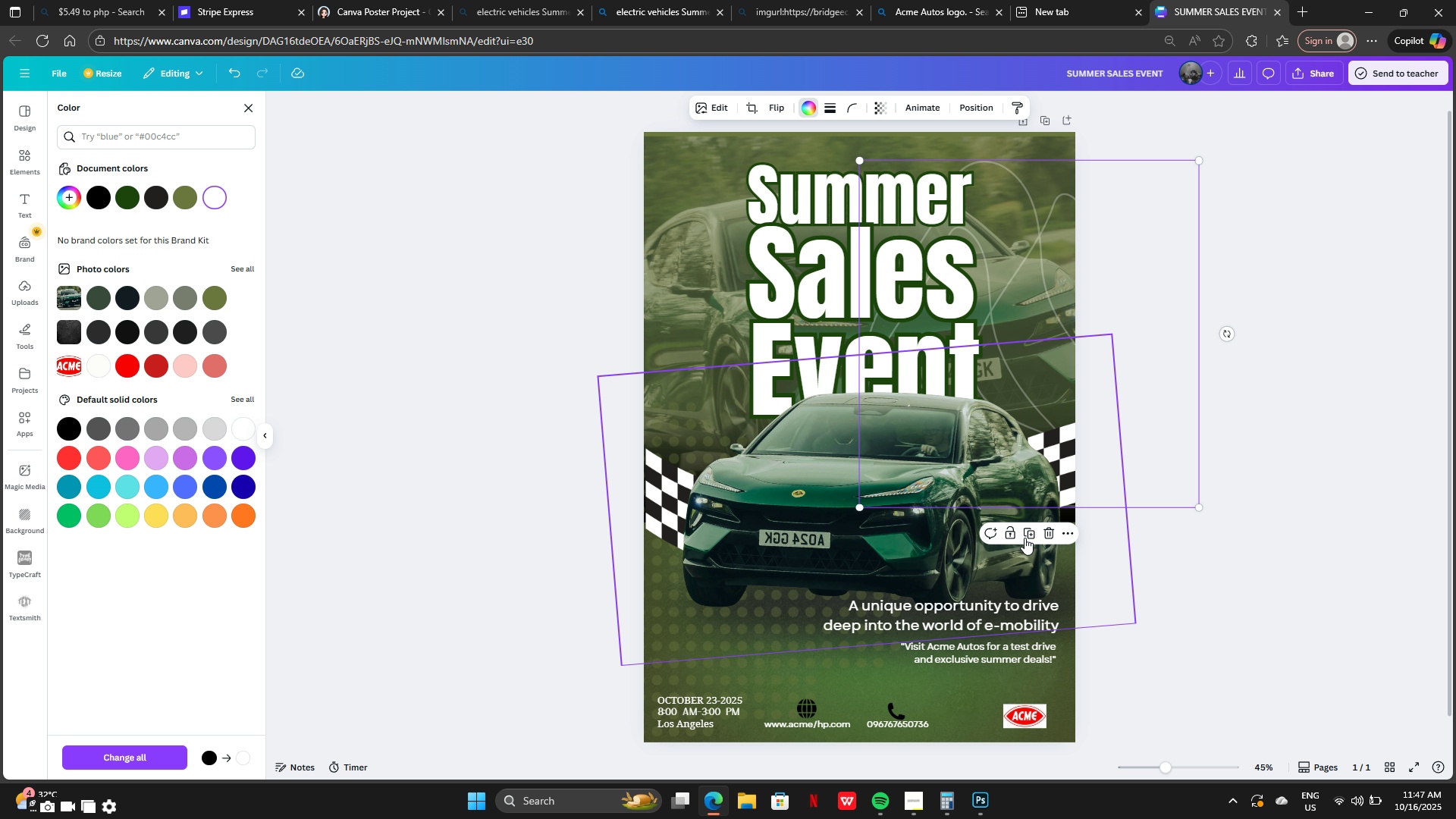 
left_click([1026, 532])
 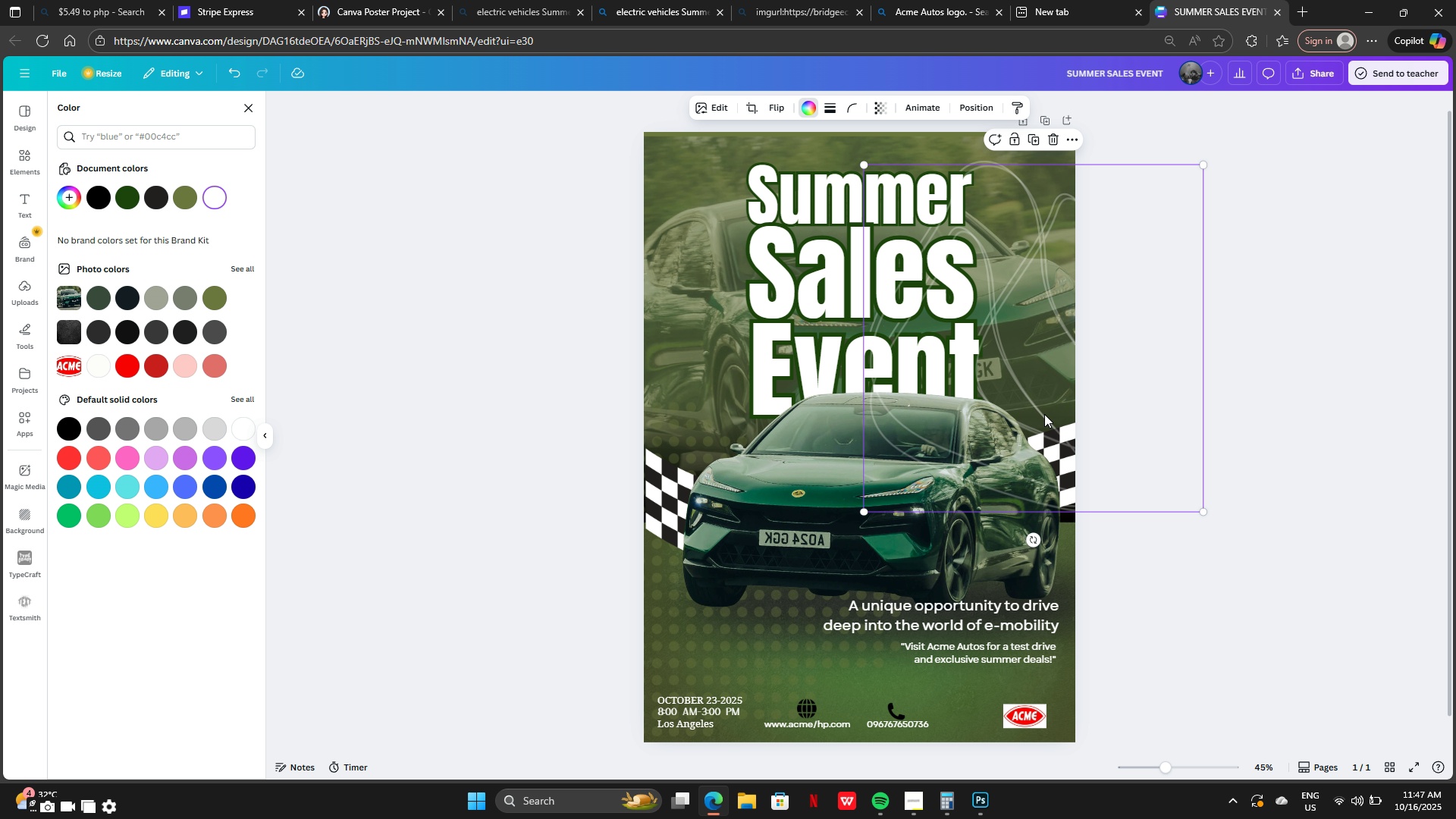 
left_click_drag(start_coordinate=[1045, 413], to_coordinate=[636, 529])
 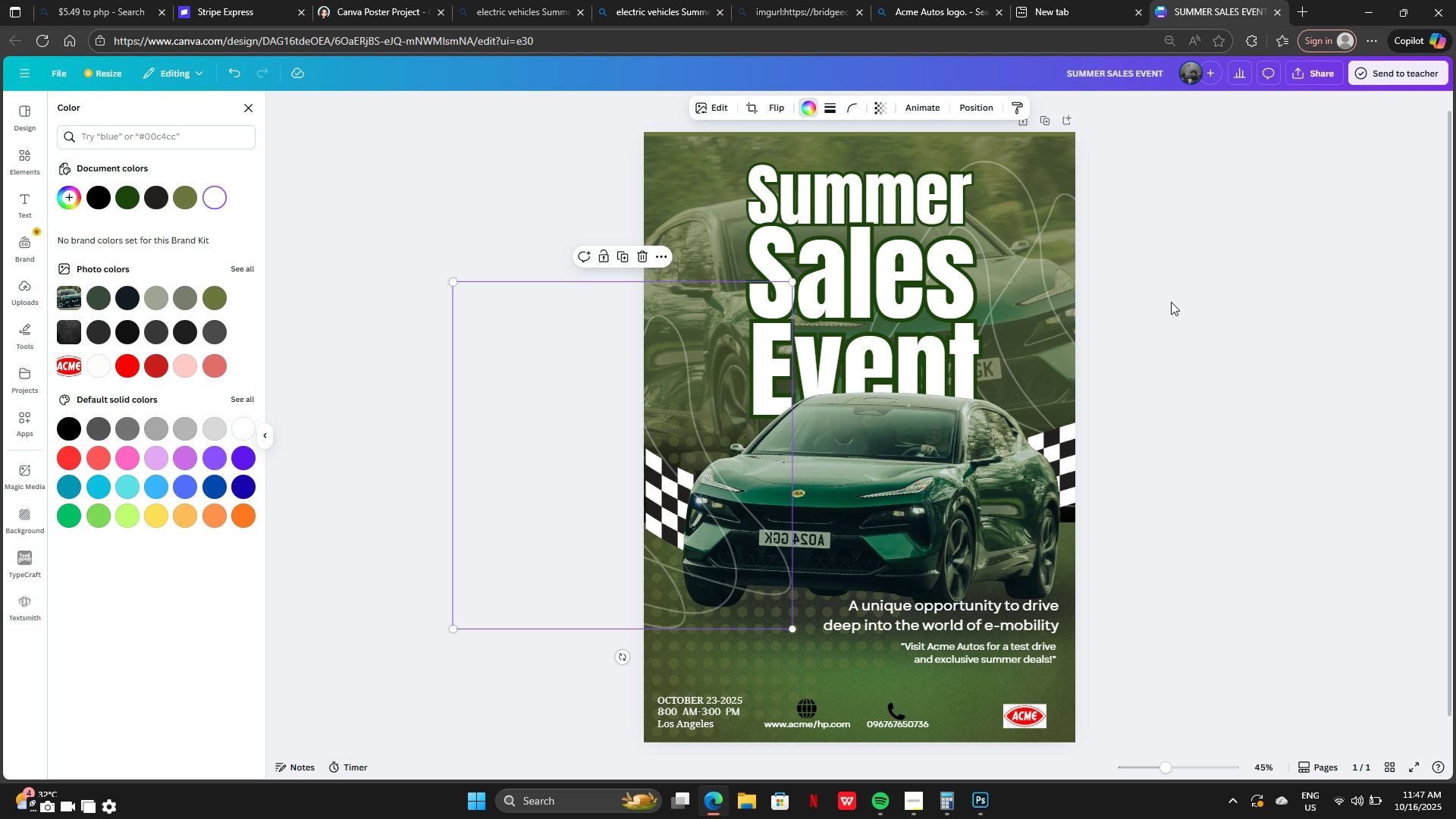 
double_click([1197, 328])
 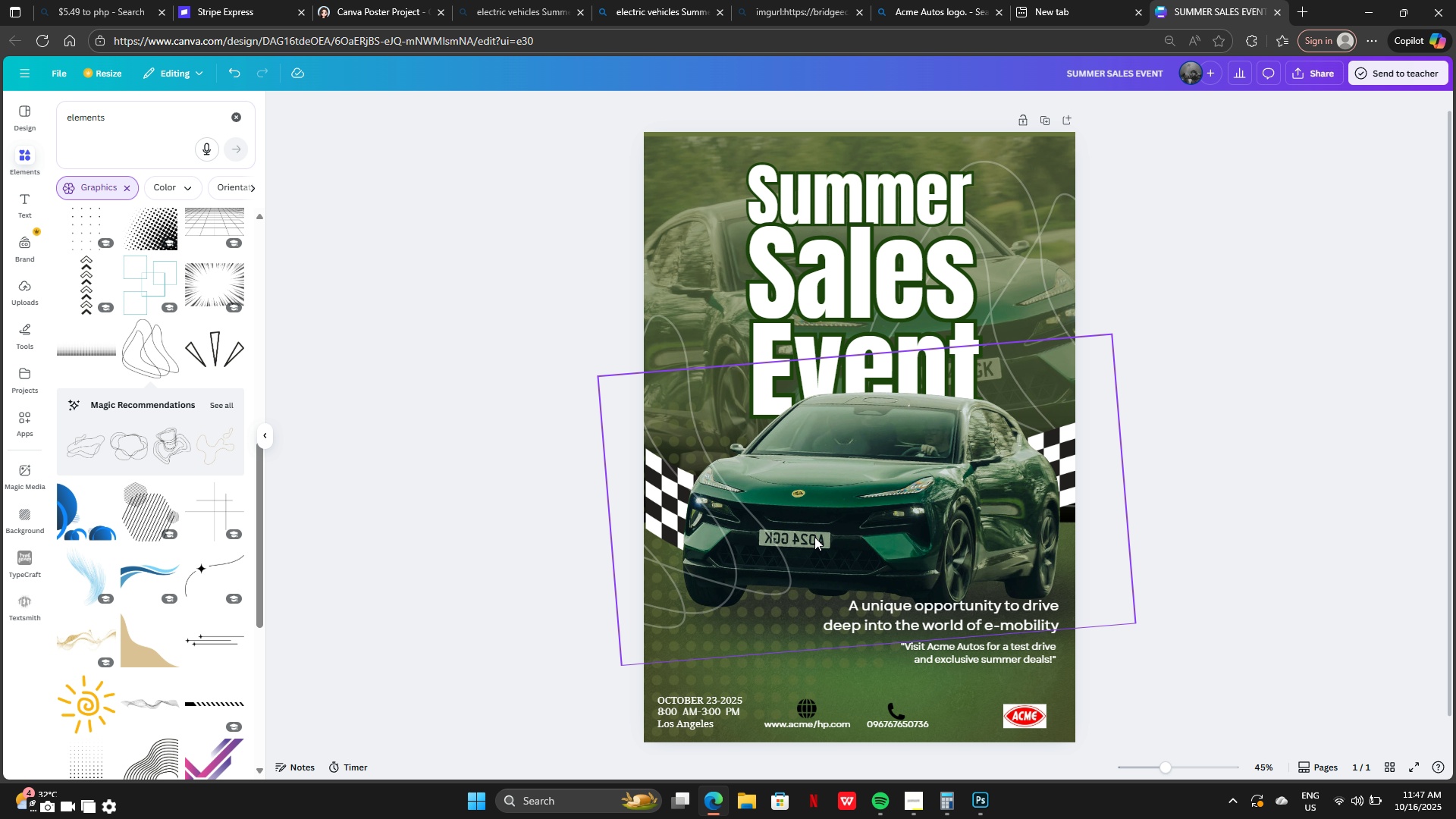 
left_click_drag(start_coordinate=[716, 529], to_coordinate=[744, 543])
 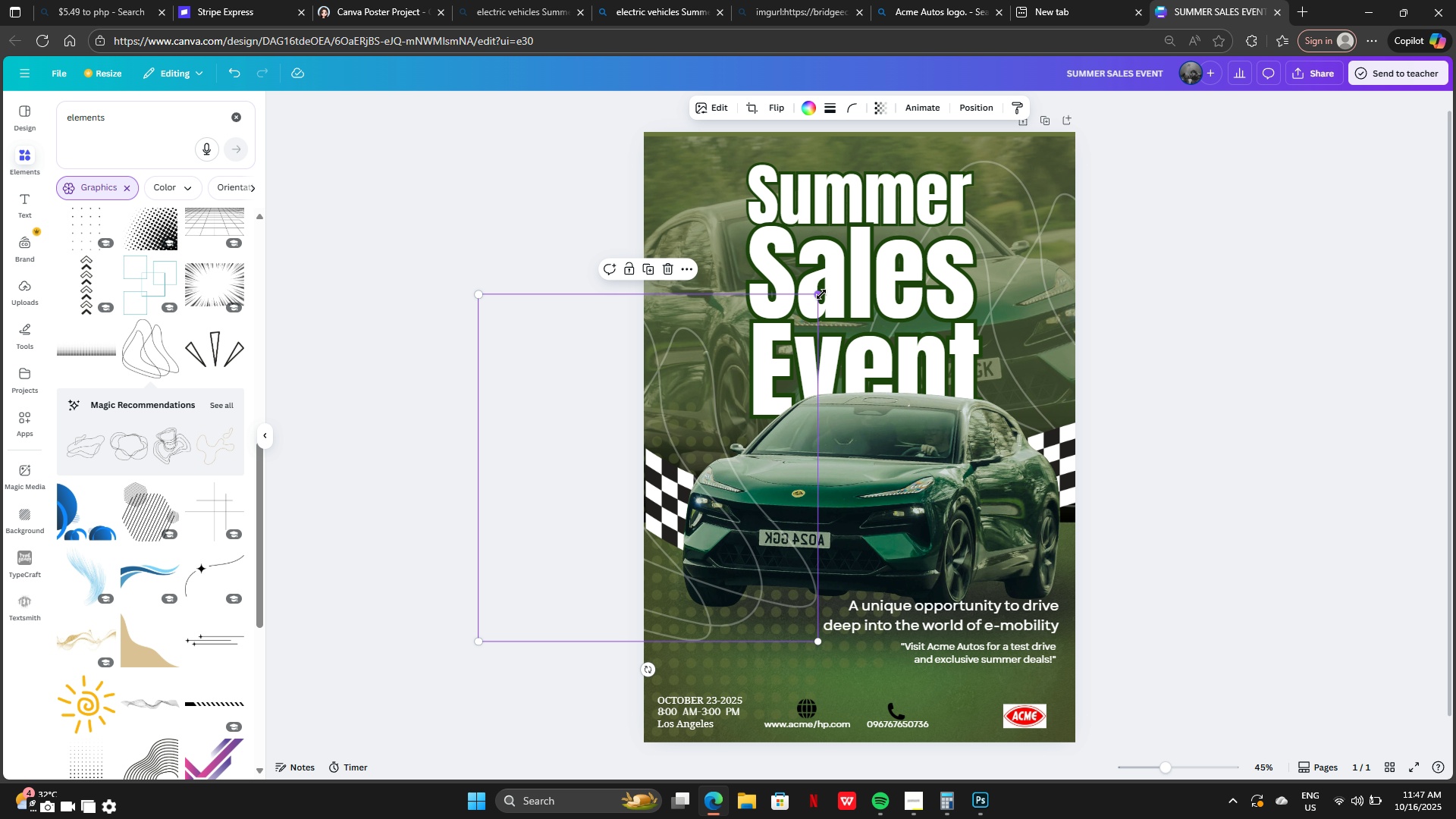 
left_click_drag(start_coordinate=[821, 294], to_coordinate=[766, 381])
 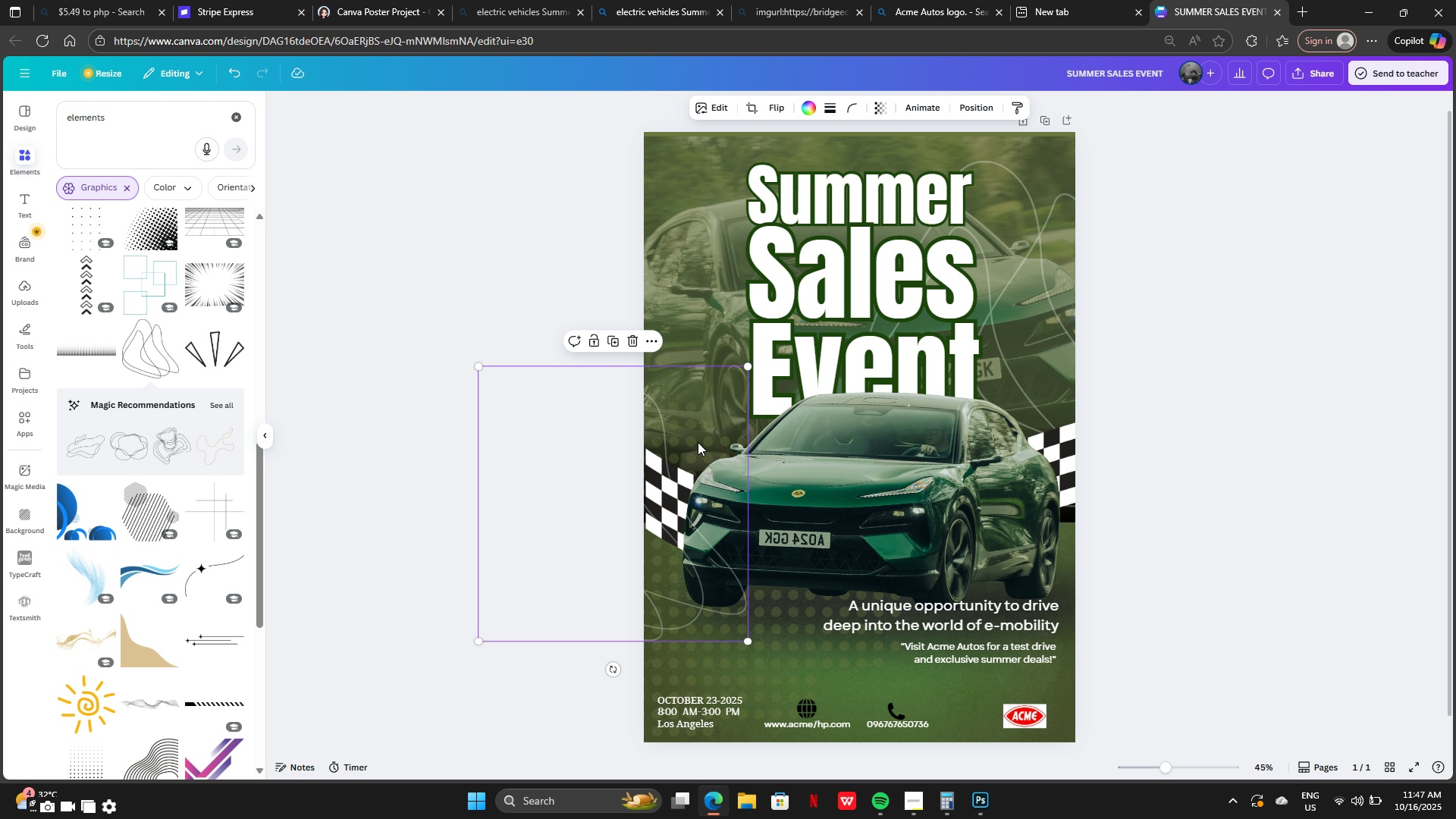 
left_click_drag(start_coordinate=[698, 442], to_coordinate=[773, 440])
 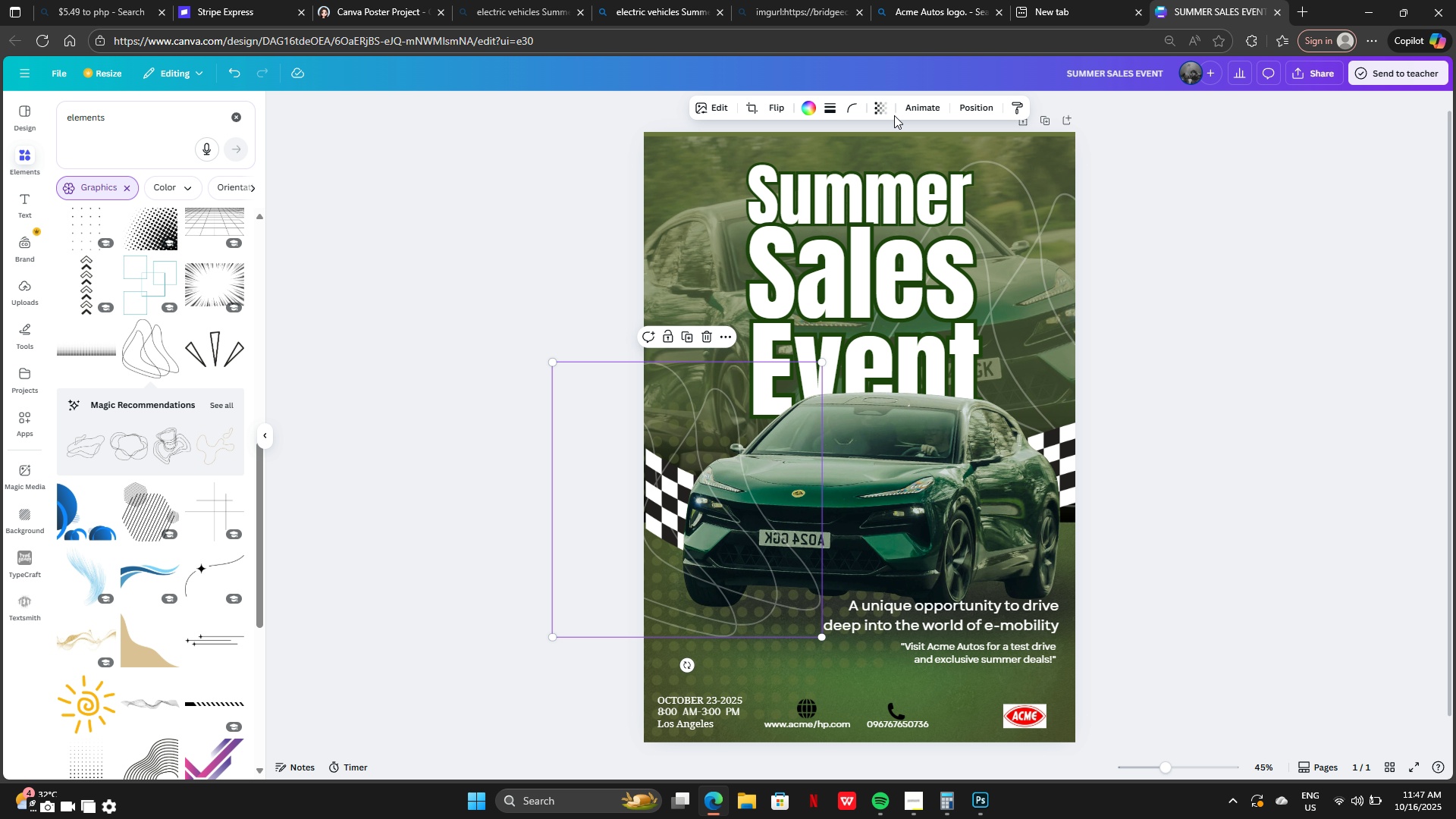 
left_click([876, 114])
 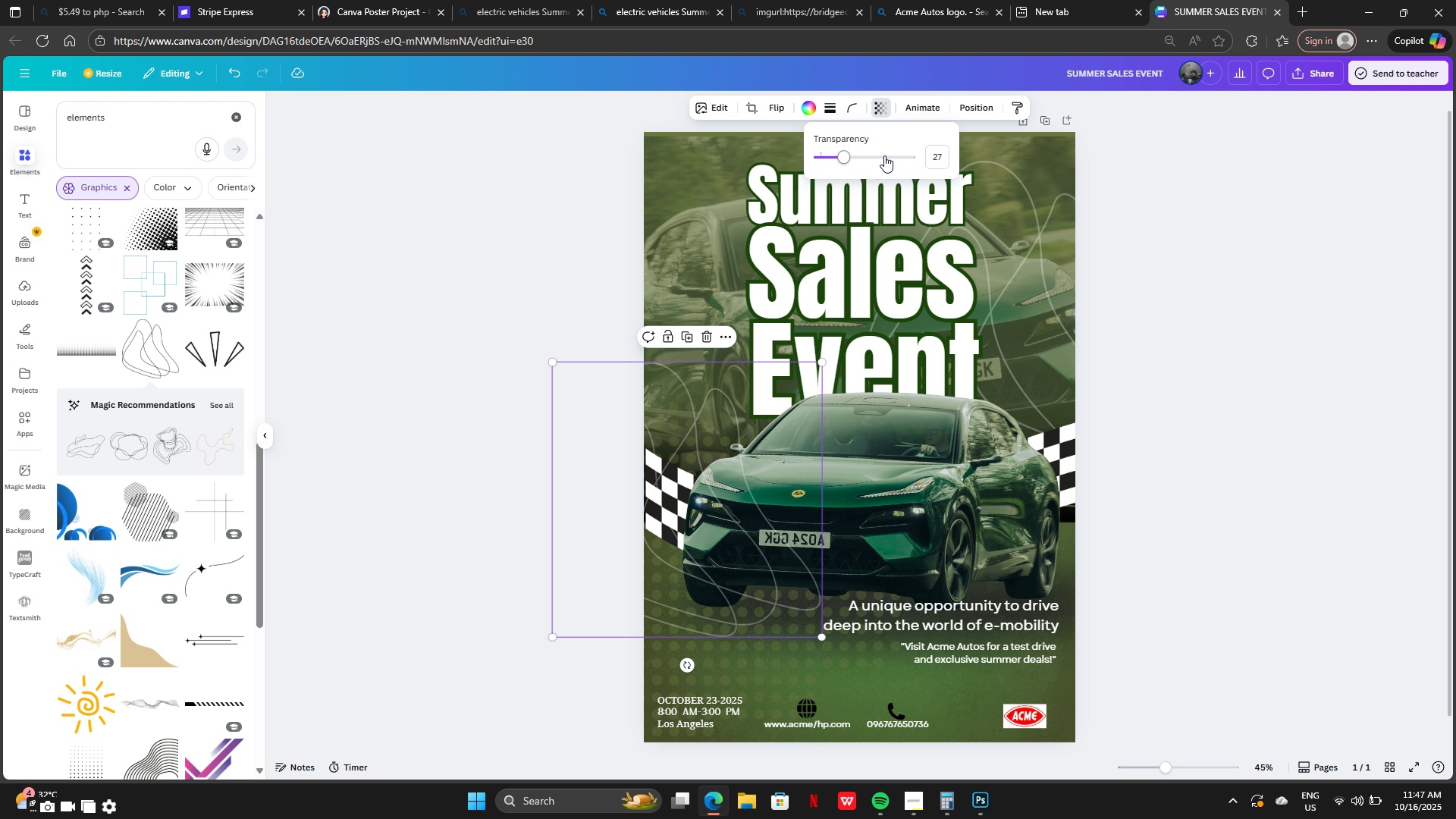 
left_click_drag(start_coordinate=[884, 155], to_coordinate=[861, 159])
 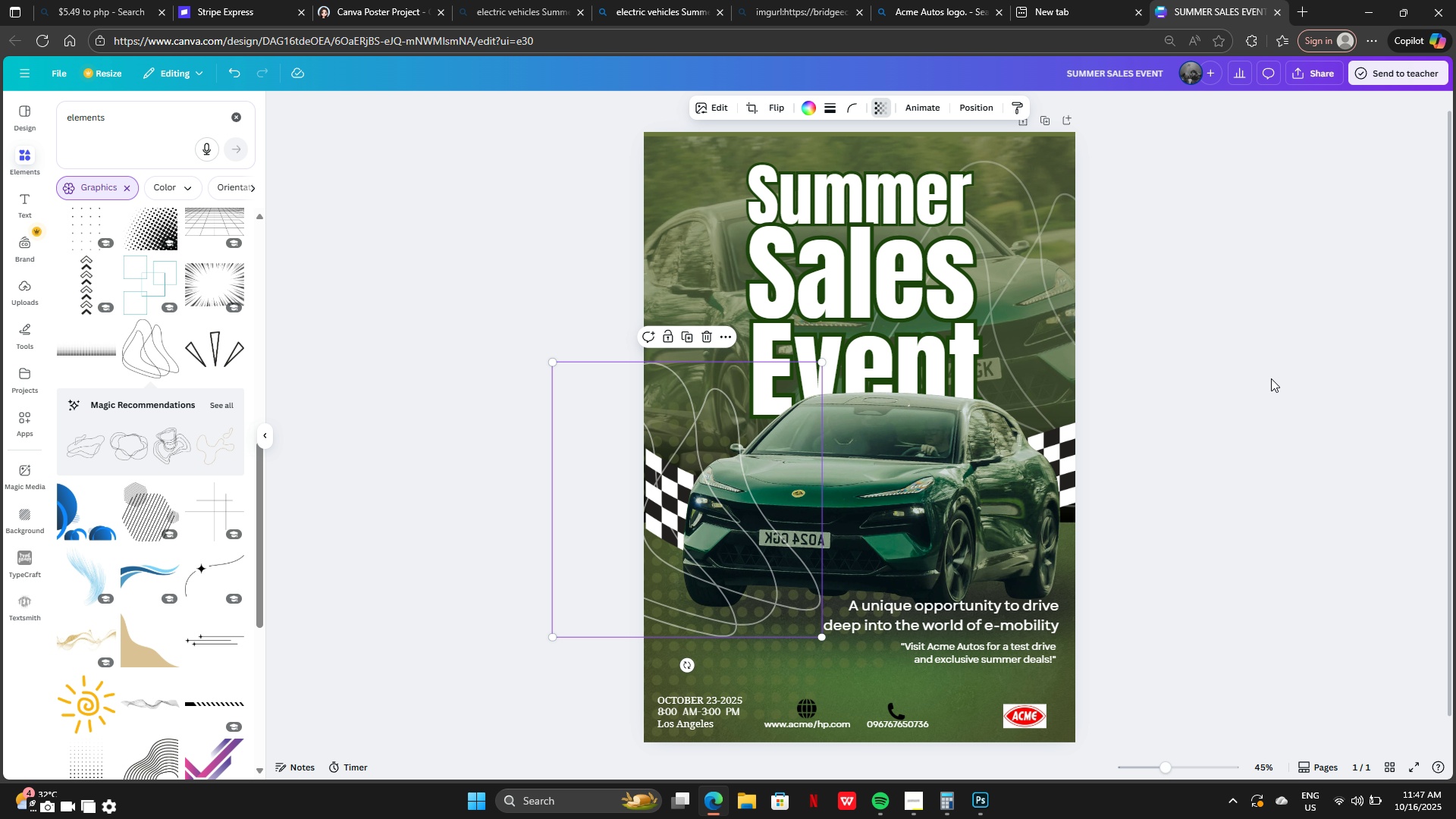 
left_click([1271, 378])
 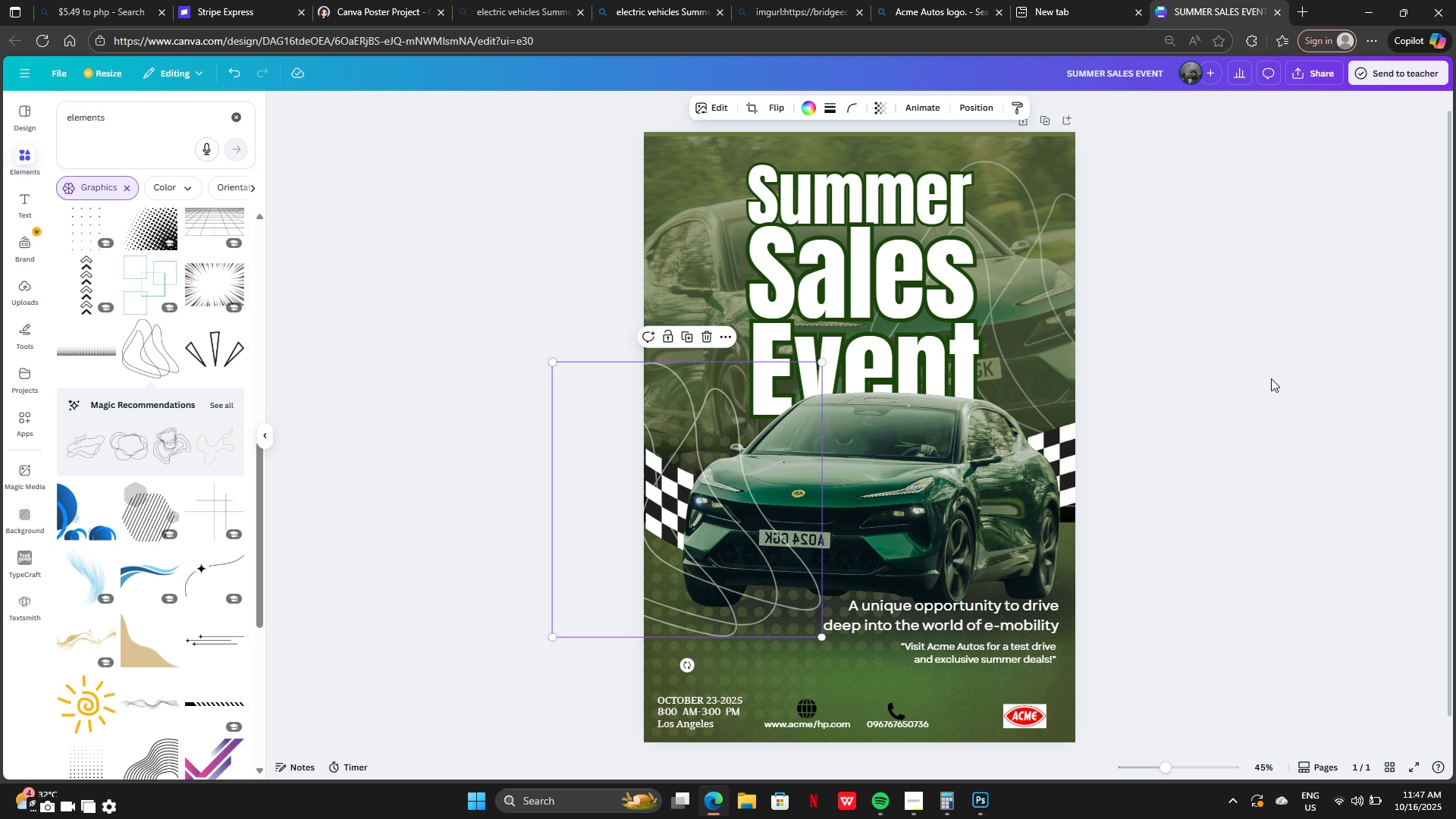 
left_click([1271, 378])
 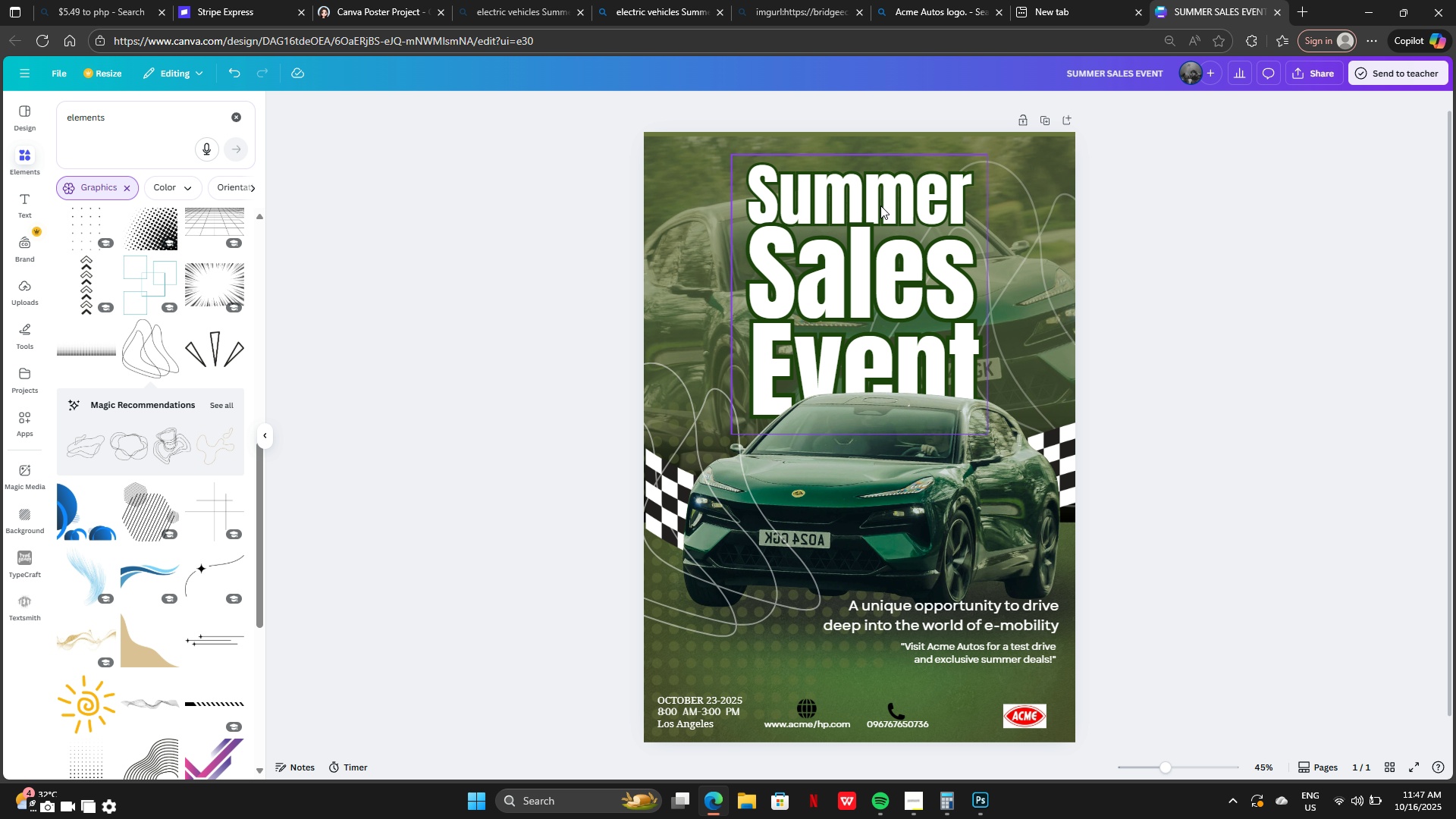 
left_click([808, 199])
 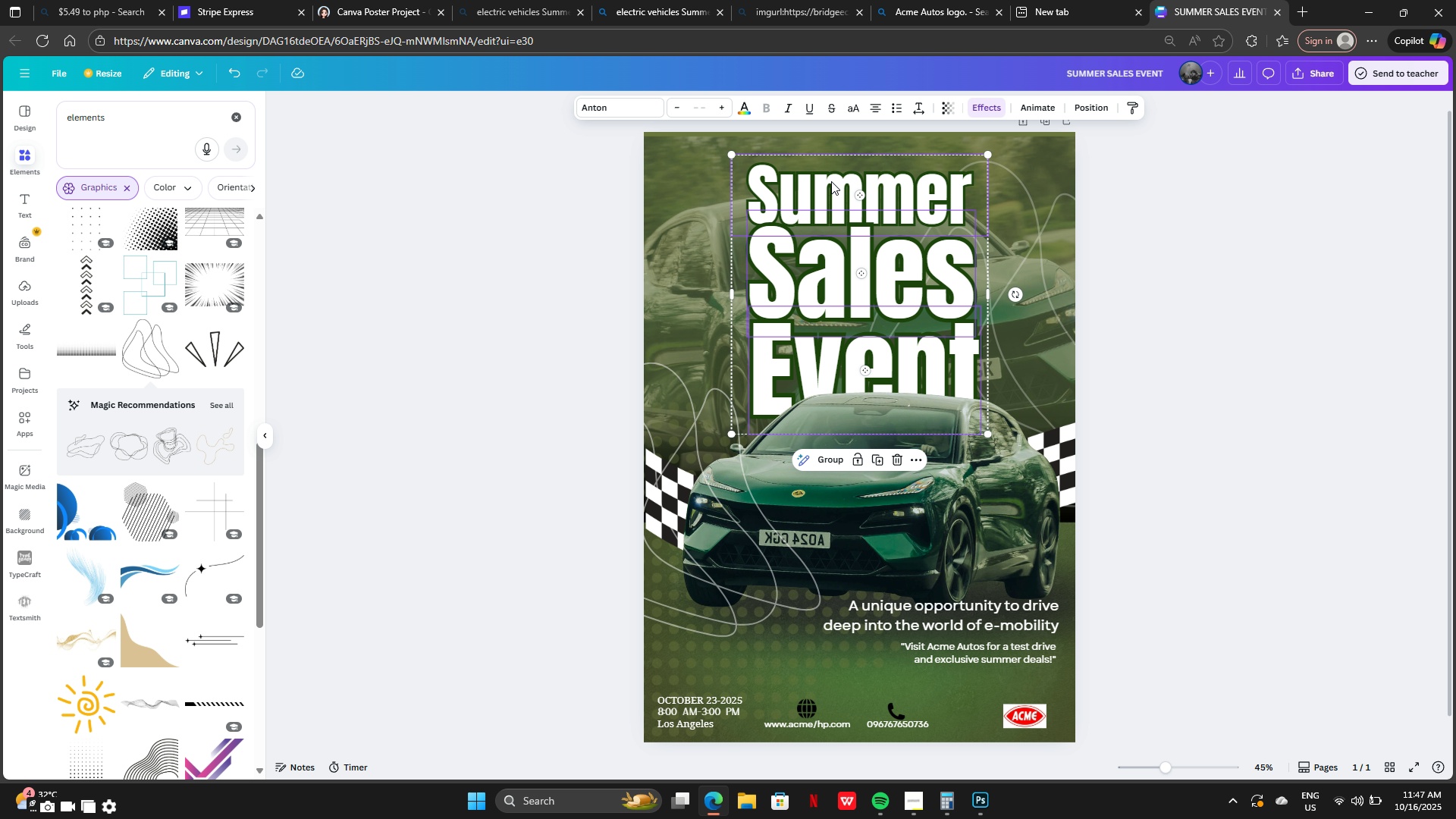 
left_click([831, 177])
 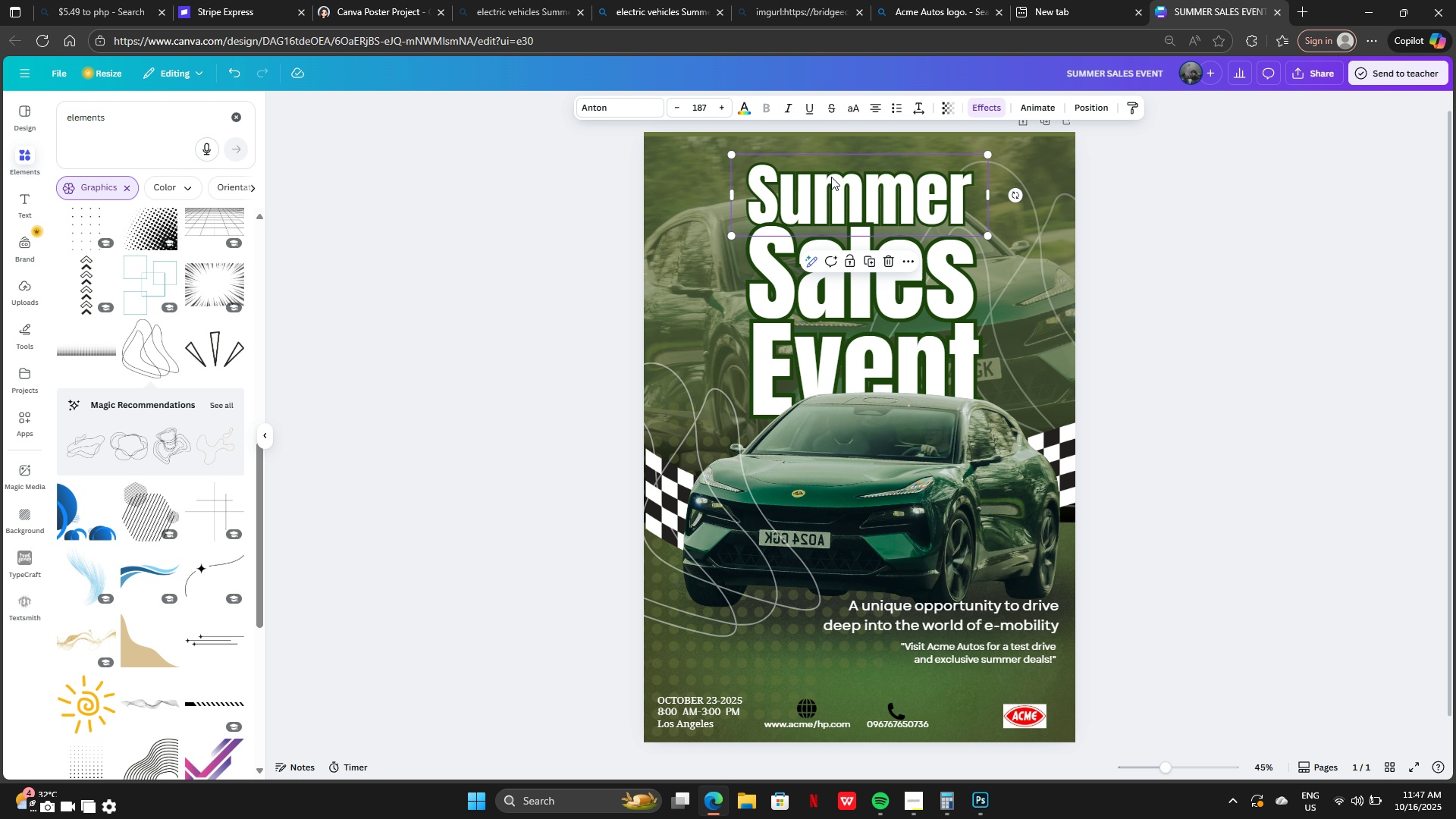 
left_click_drag(start_coordinate=[831, 177], to_coordinate=[836, 168])
 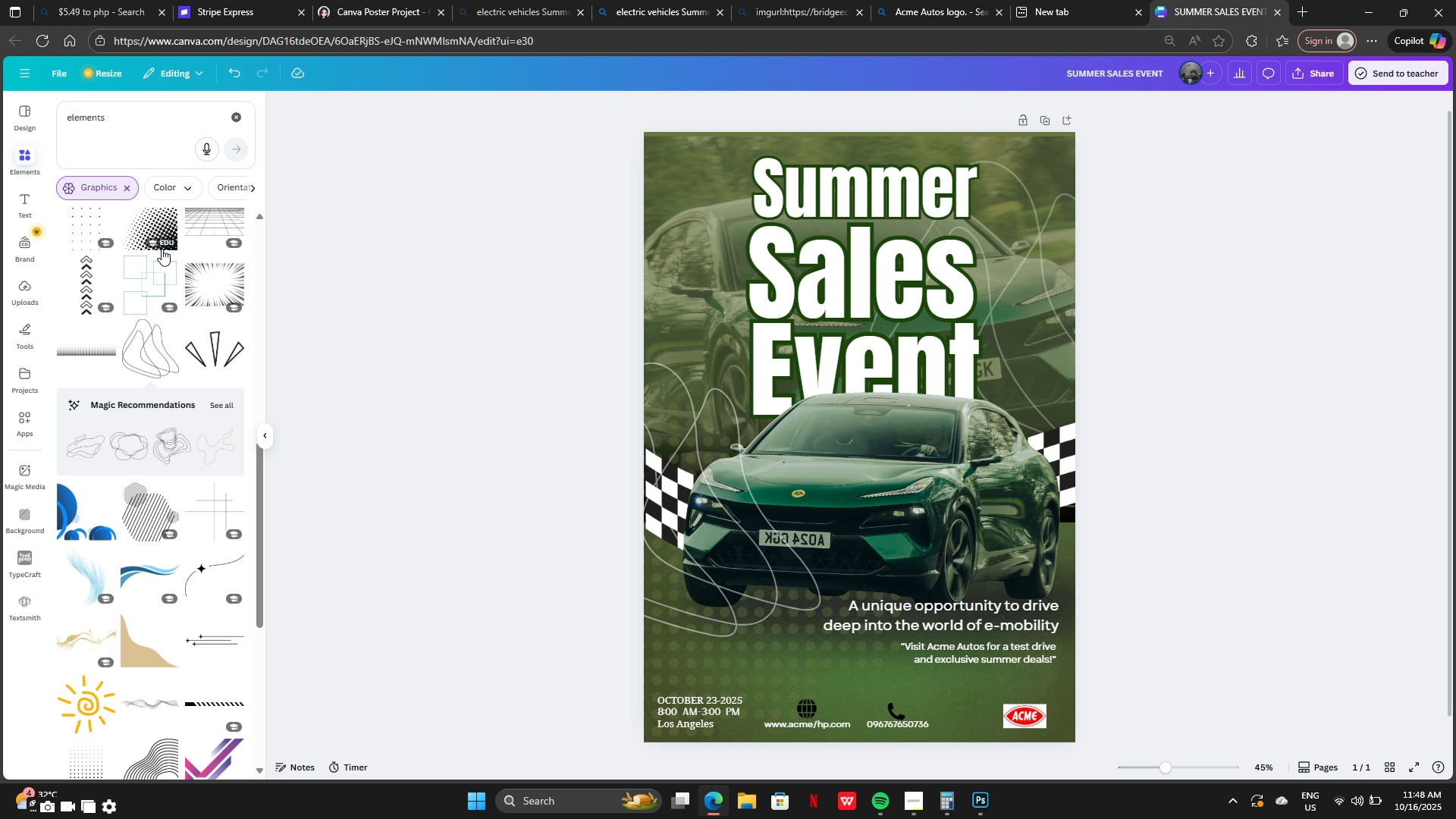 
wait(13.7)
 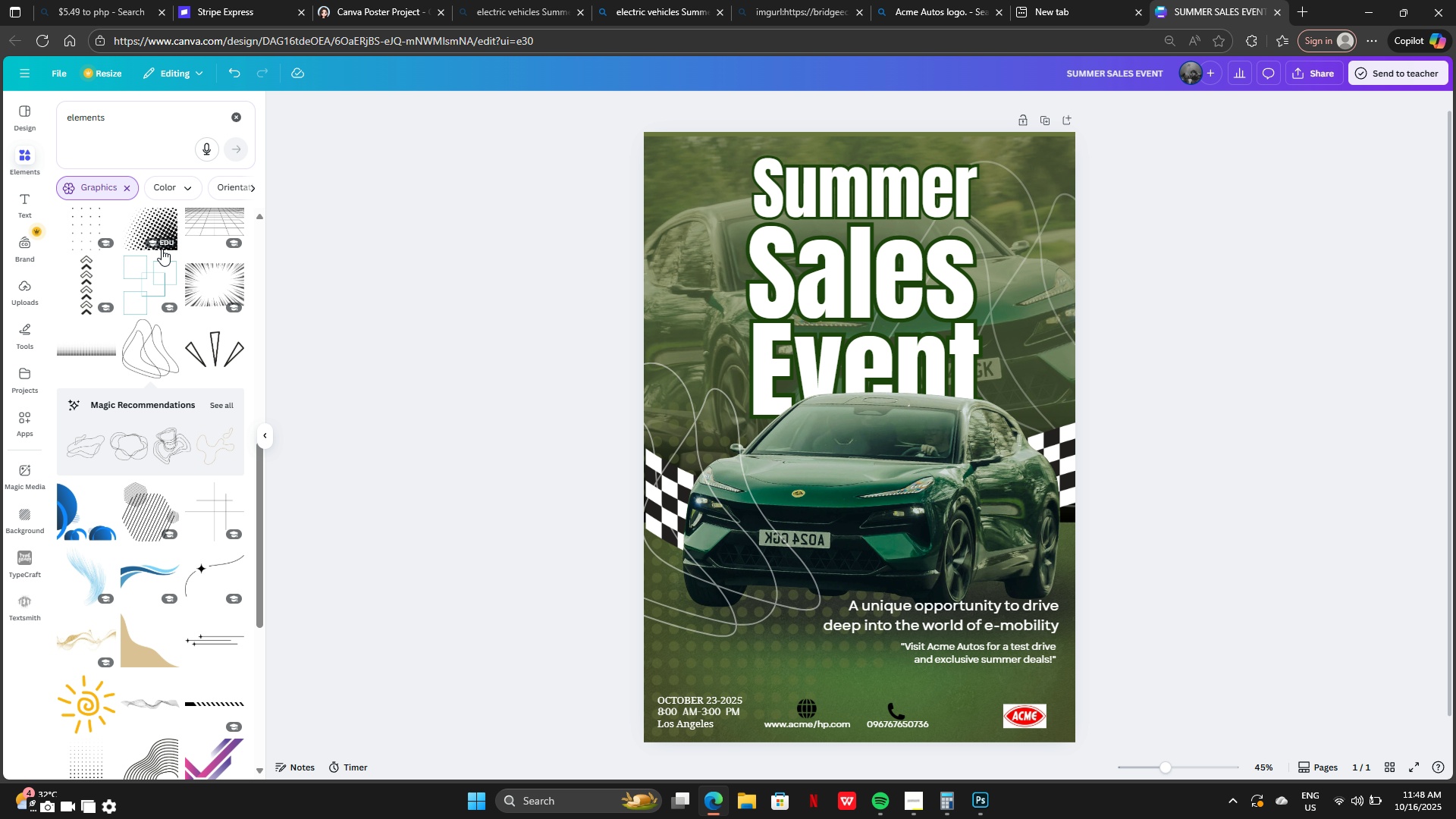 
left_click([79, 278])
 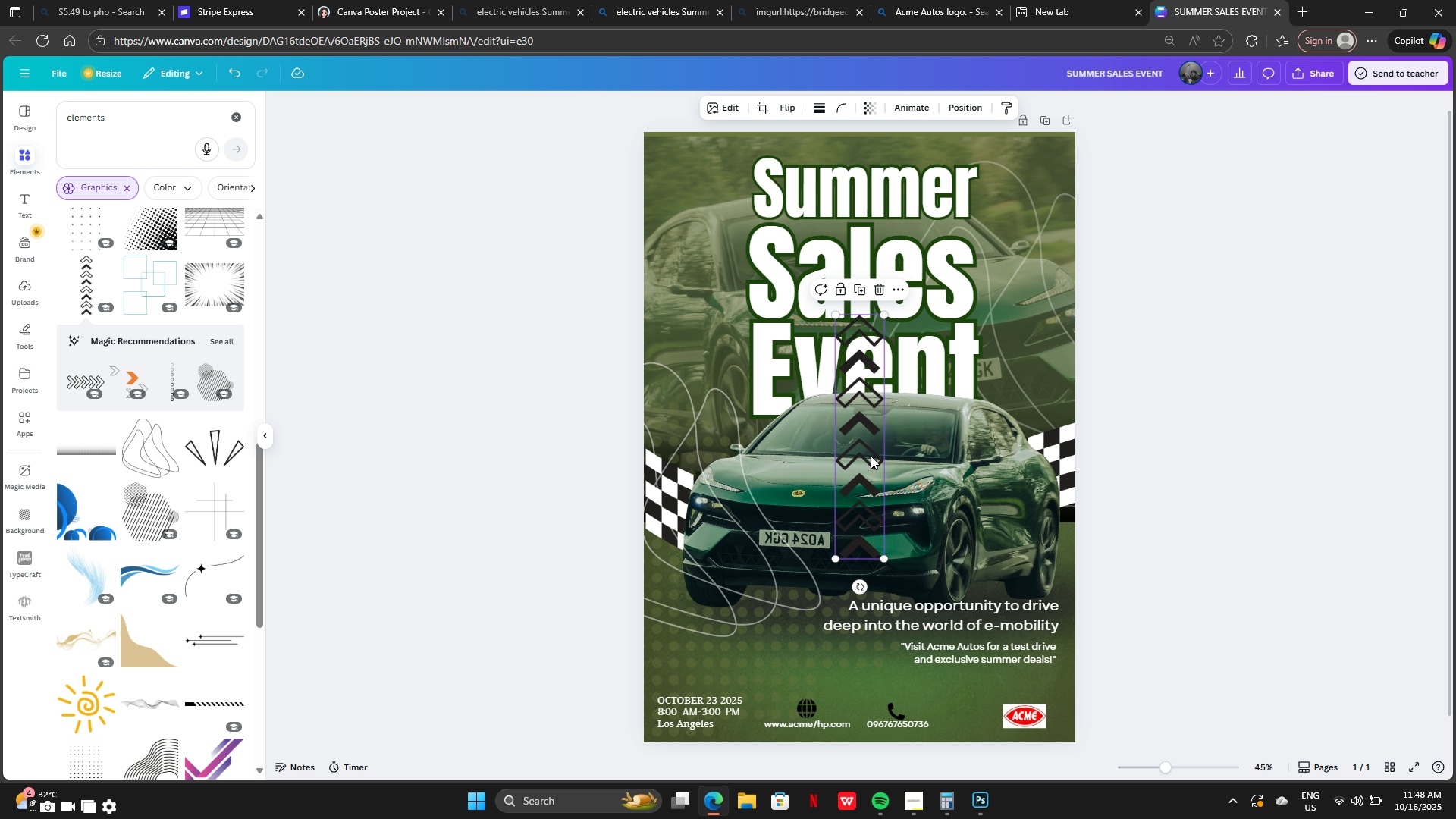 
left_click_drag(start_coordinate=[869, 447], to_coordinate=[657, 259])
 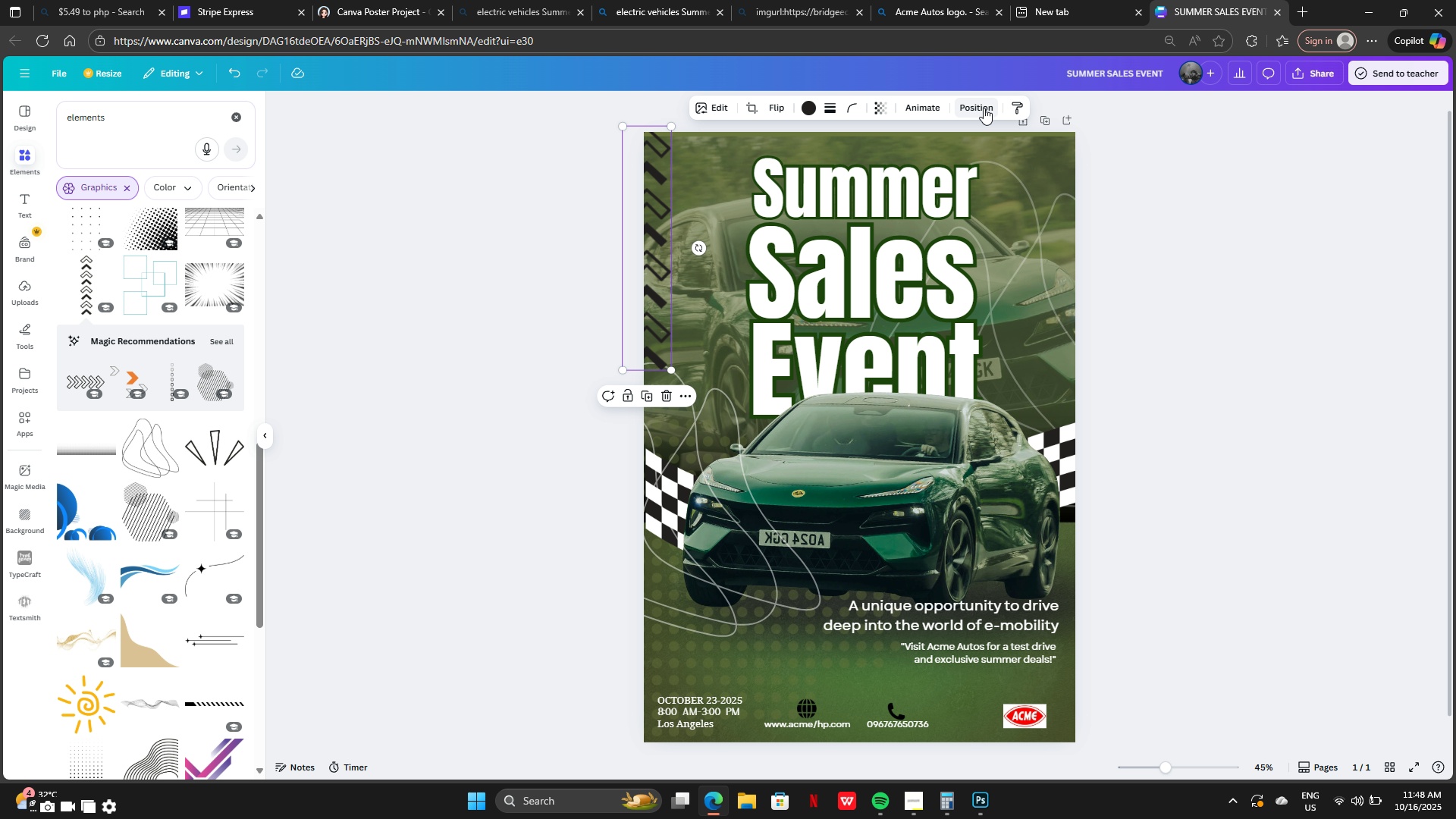 
left_click([984, 108])
 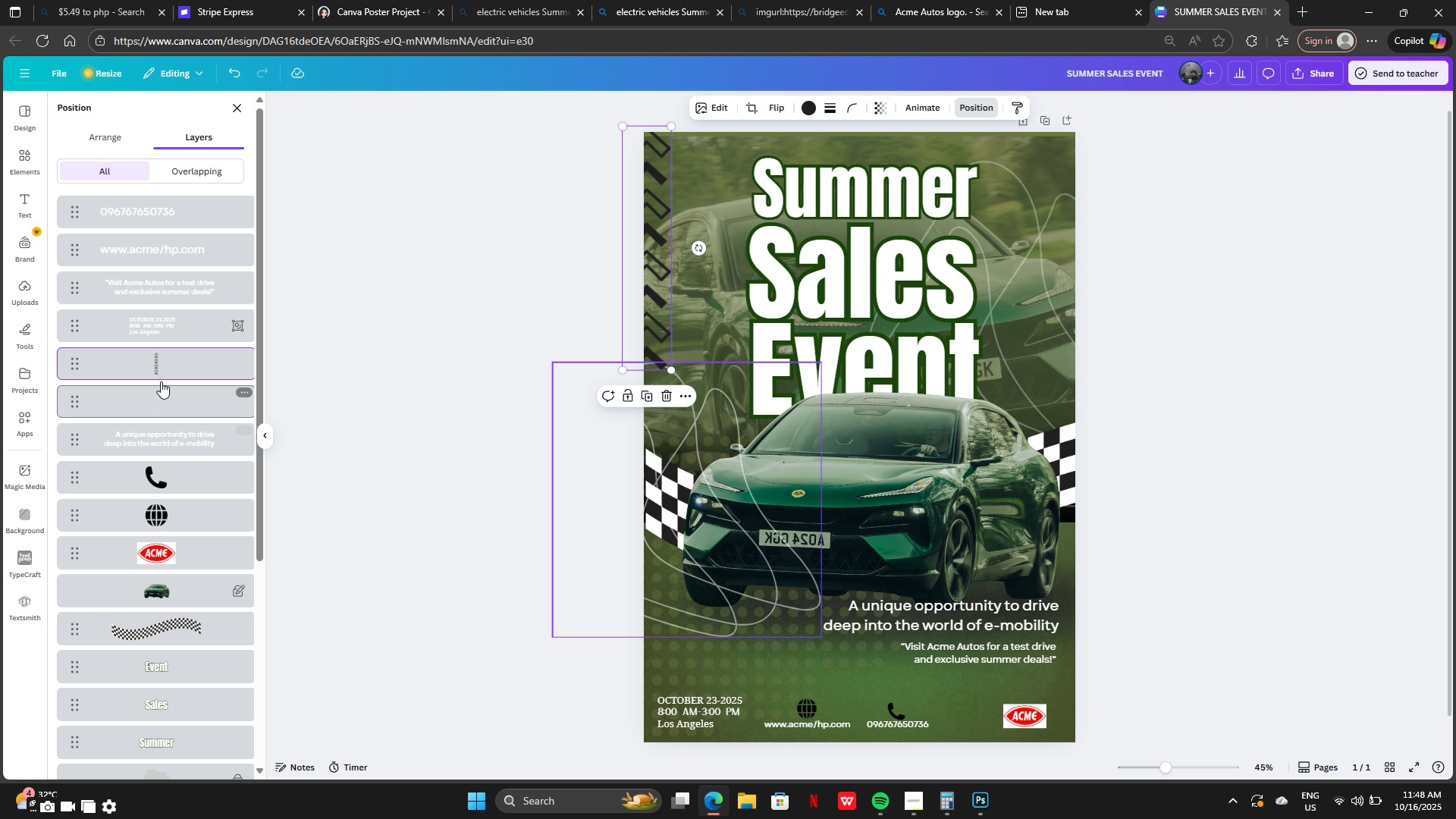 
left_click_drag(start_coordinate=[161, 366], to_coordinate=[165, 653])
 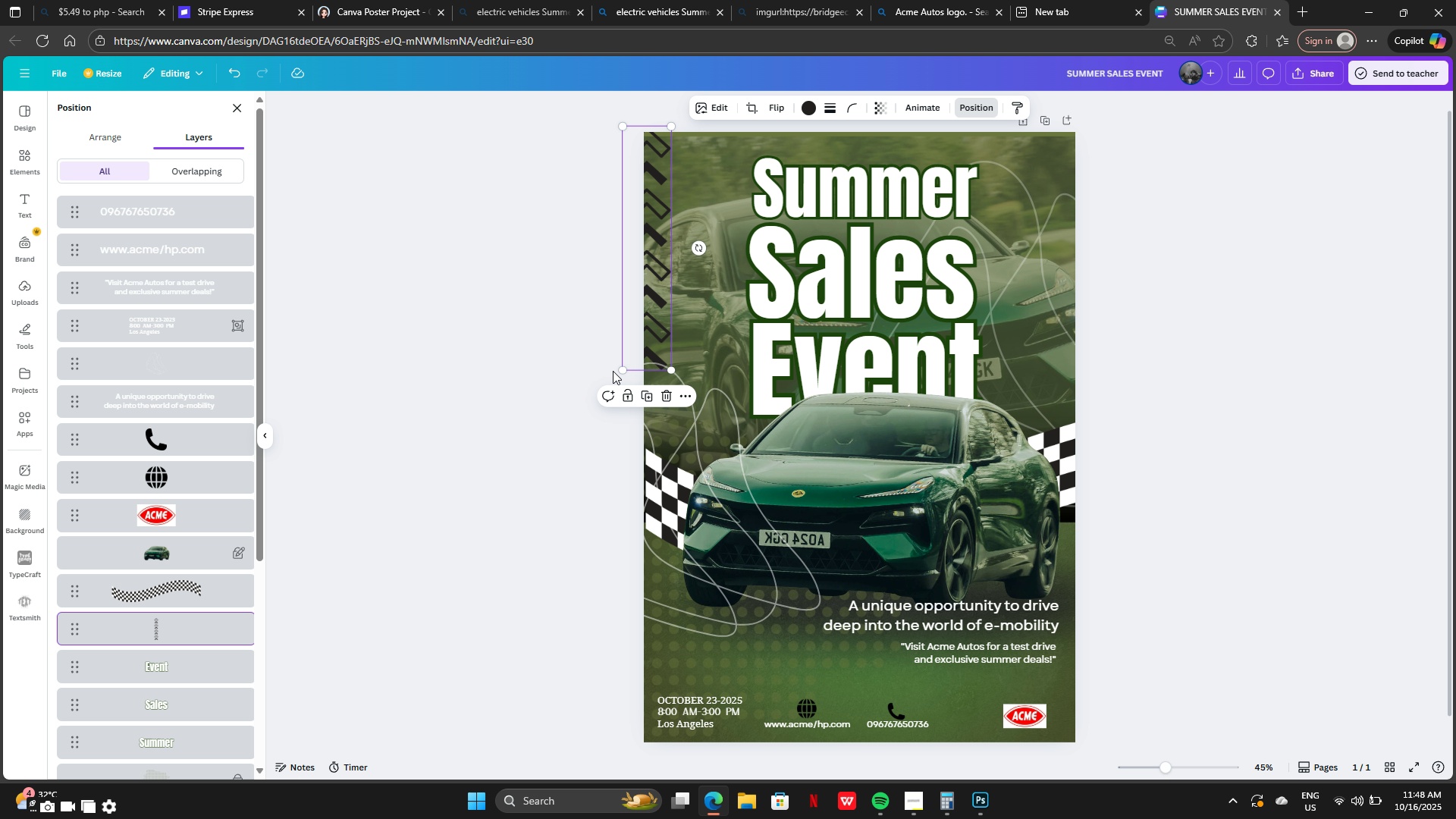 
left_click_drag(start_coordinate=[620, 368], to_coordinate=[596, 497])
 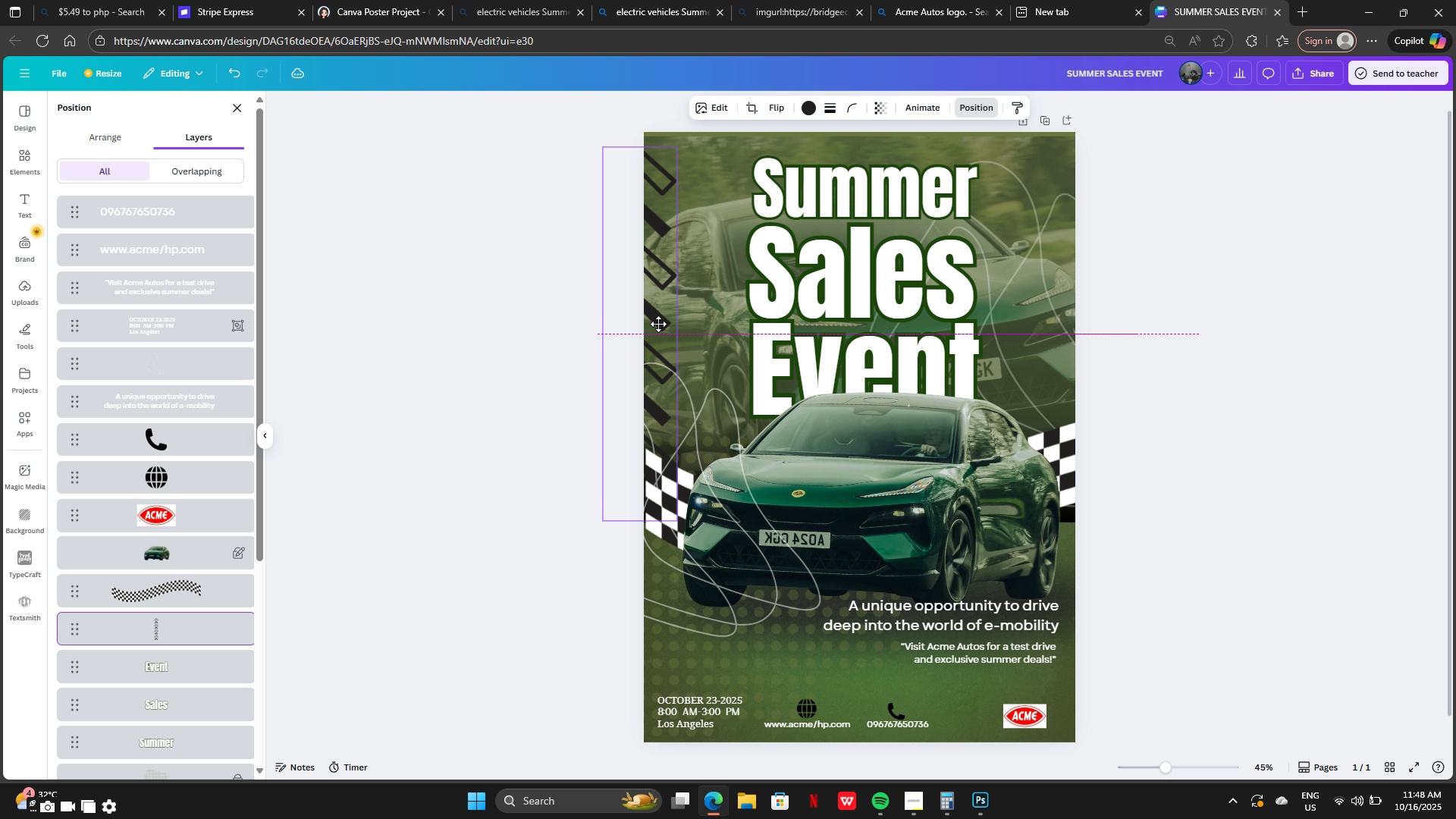 
wait(9.91)
 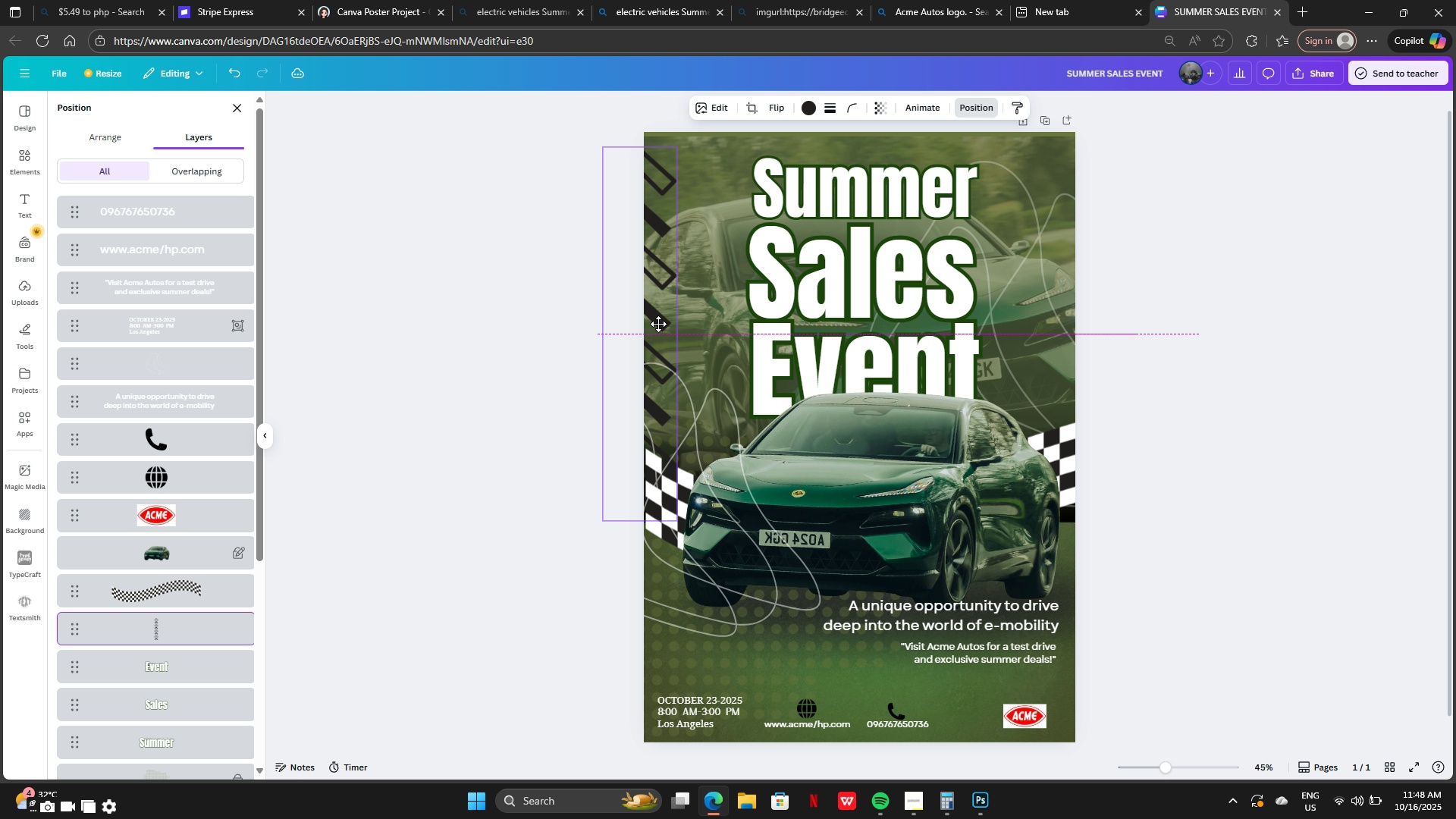 
double_click([514, 270])
 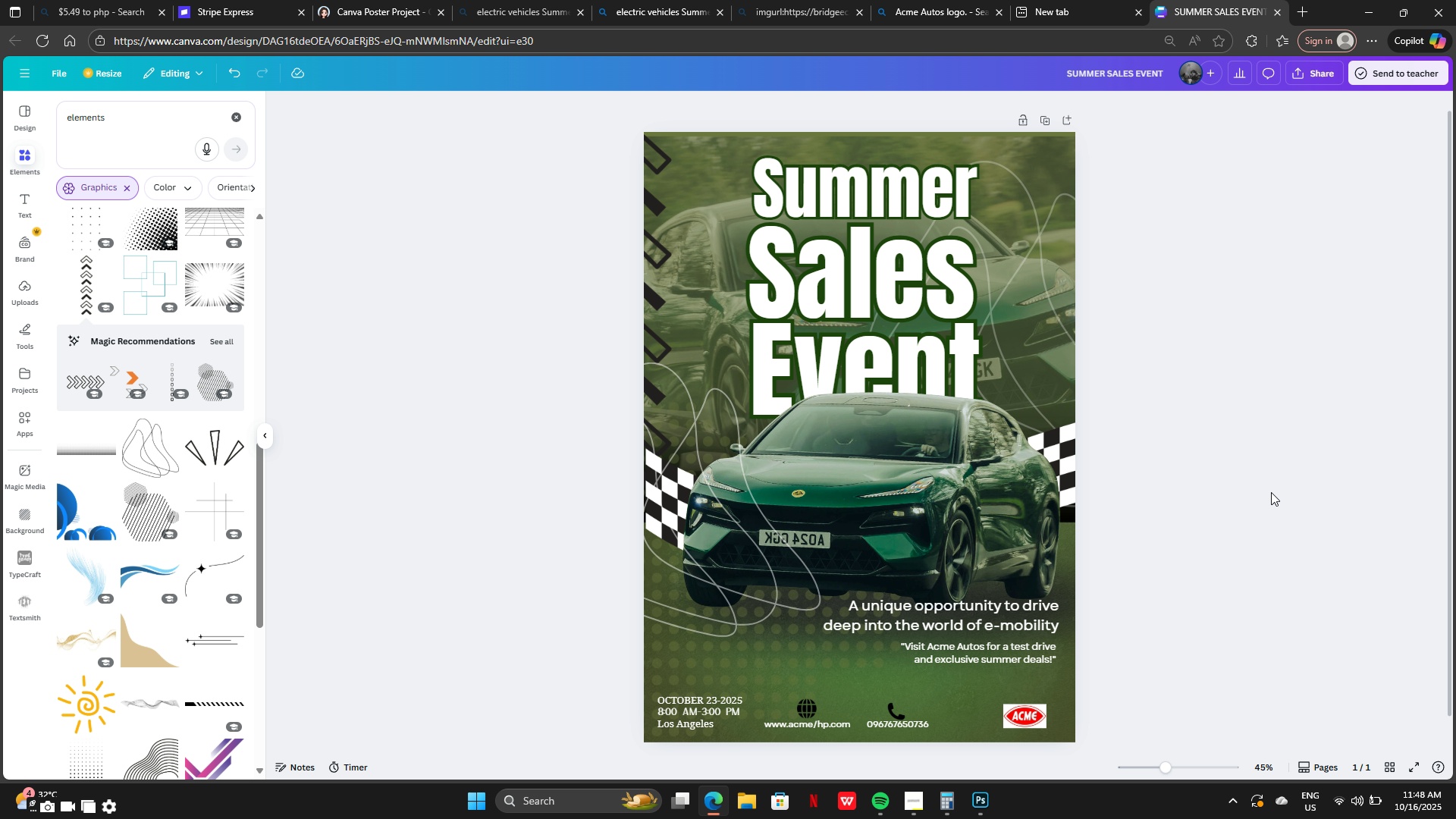 
scroll: coordinate [1275, 483], scroll_direction: down, amount: 1.0
 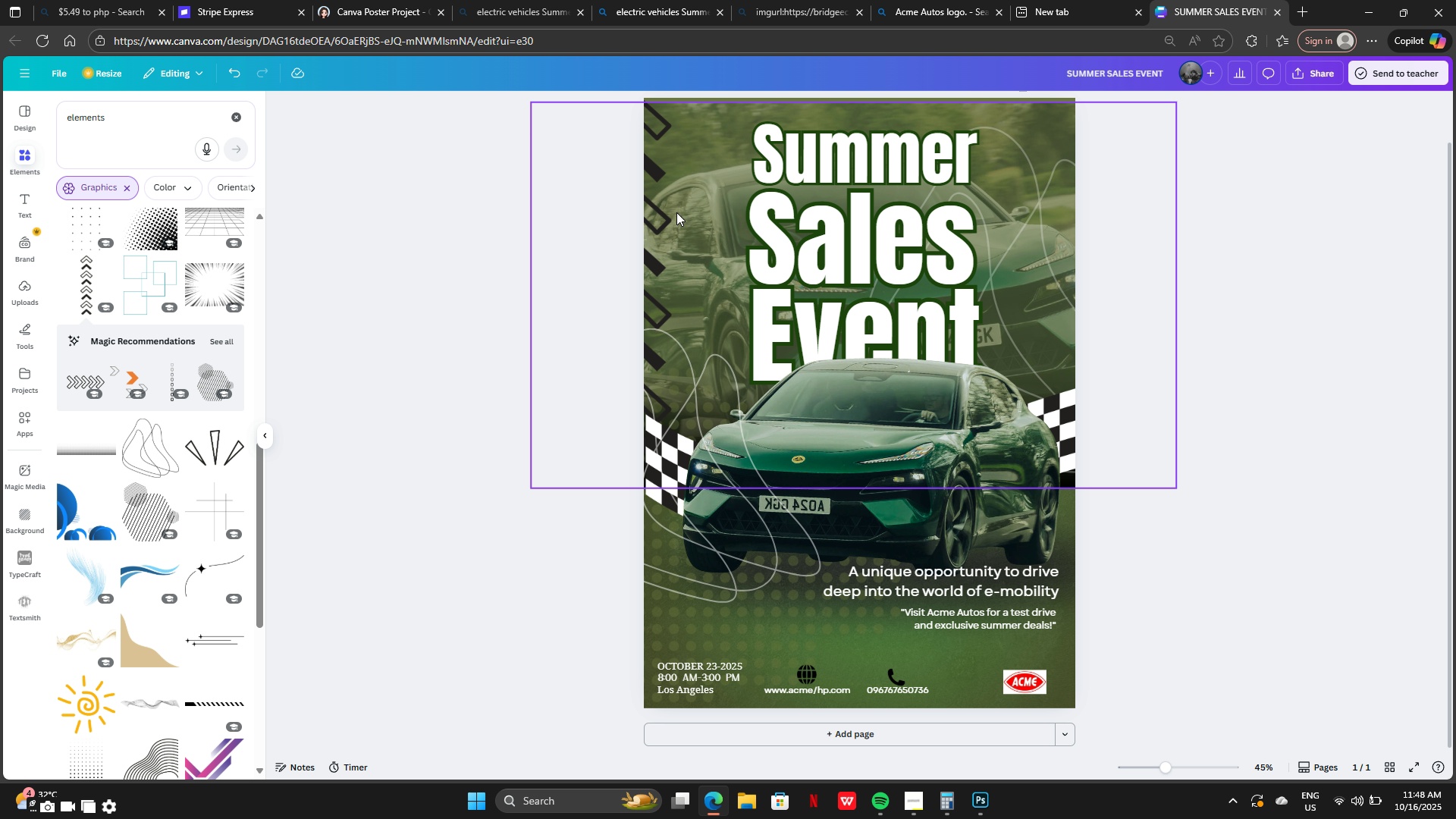 
left_click([661, 197])
 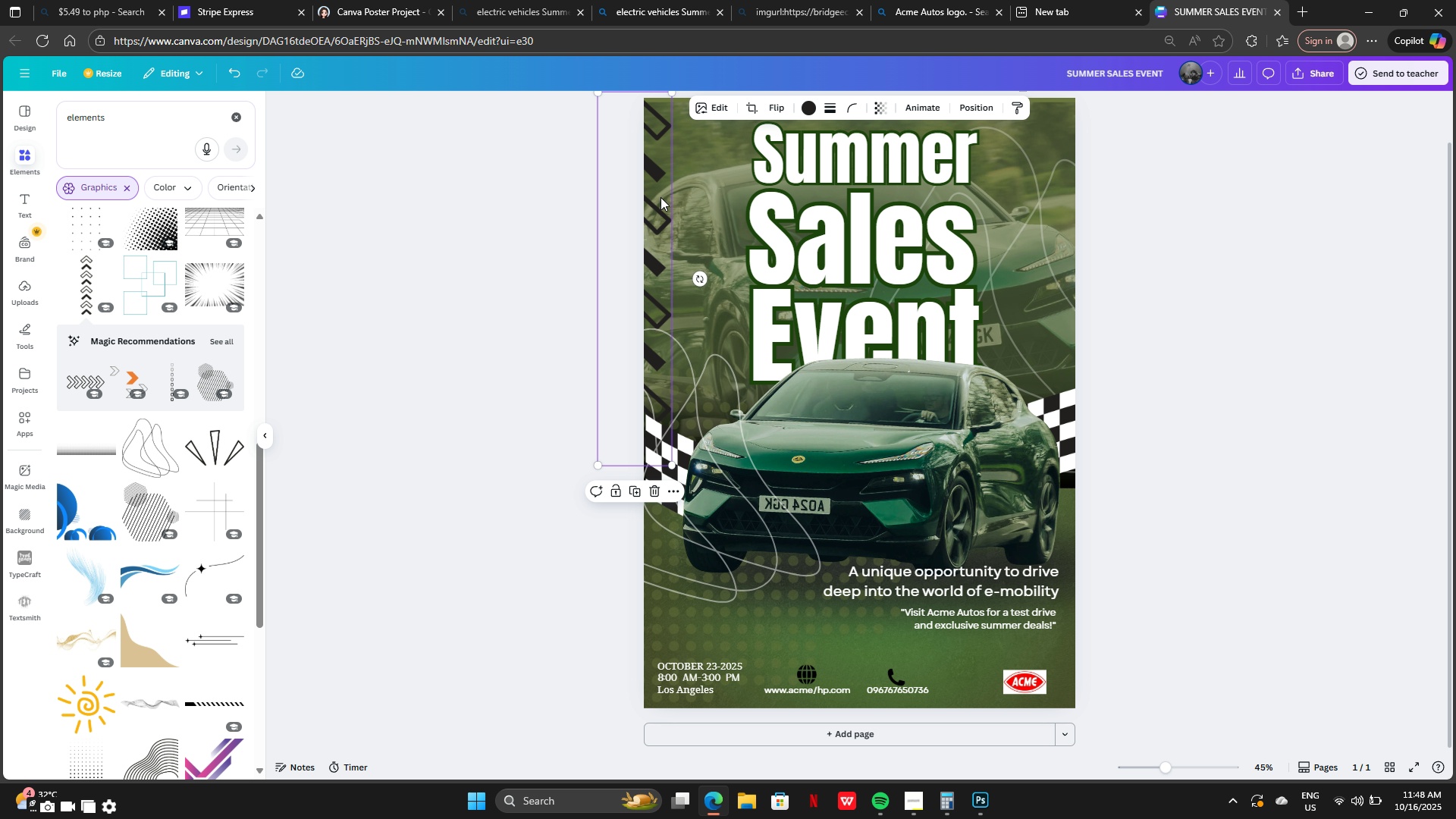 
key(Backspace)
 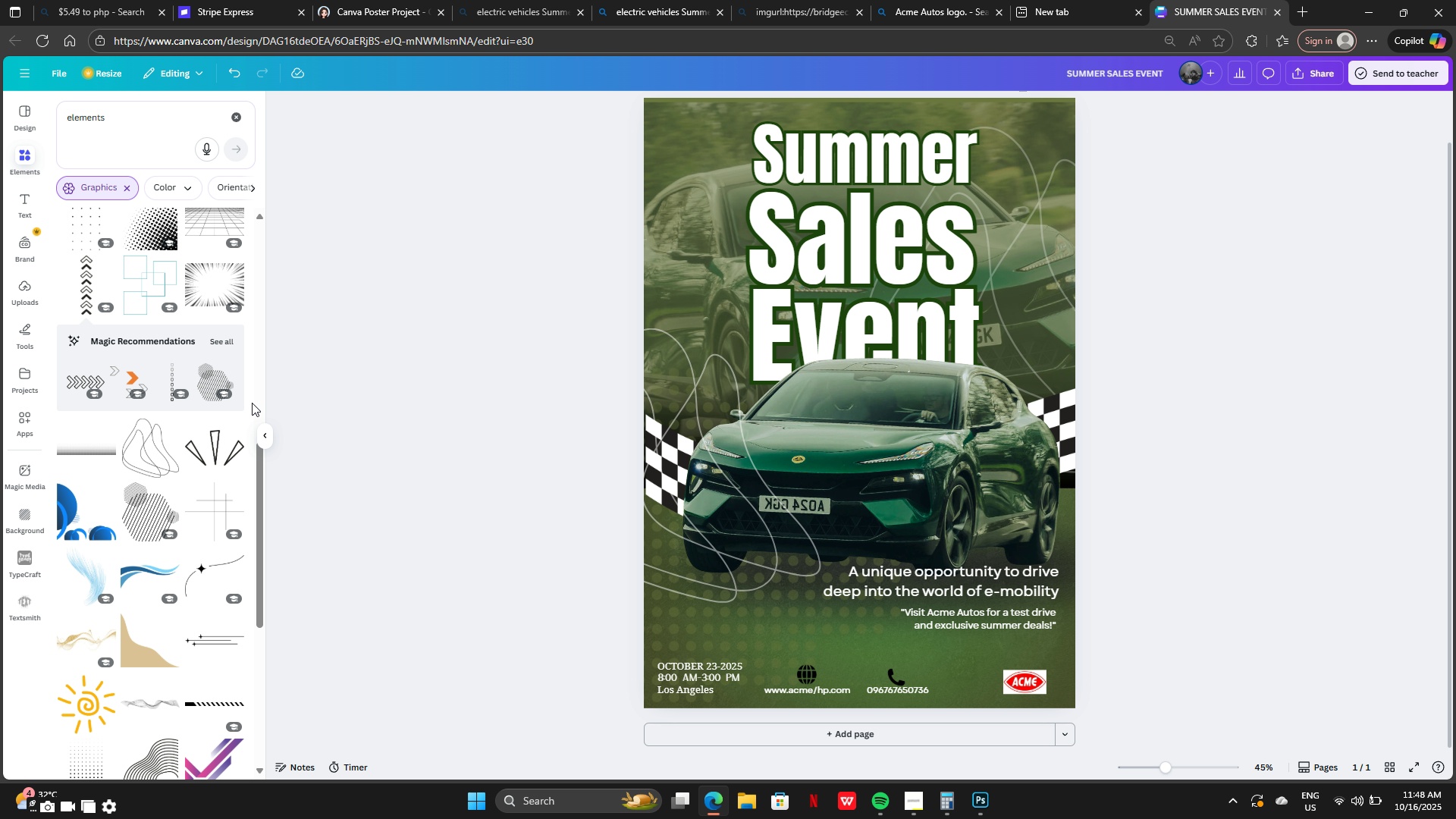 
scroll: coordinate [211, 504], scroll_direction: down, amount: 5.0
 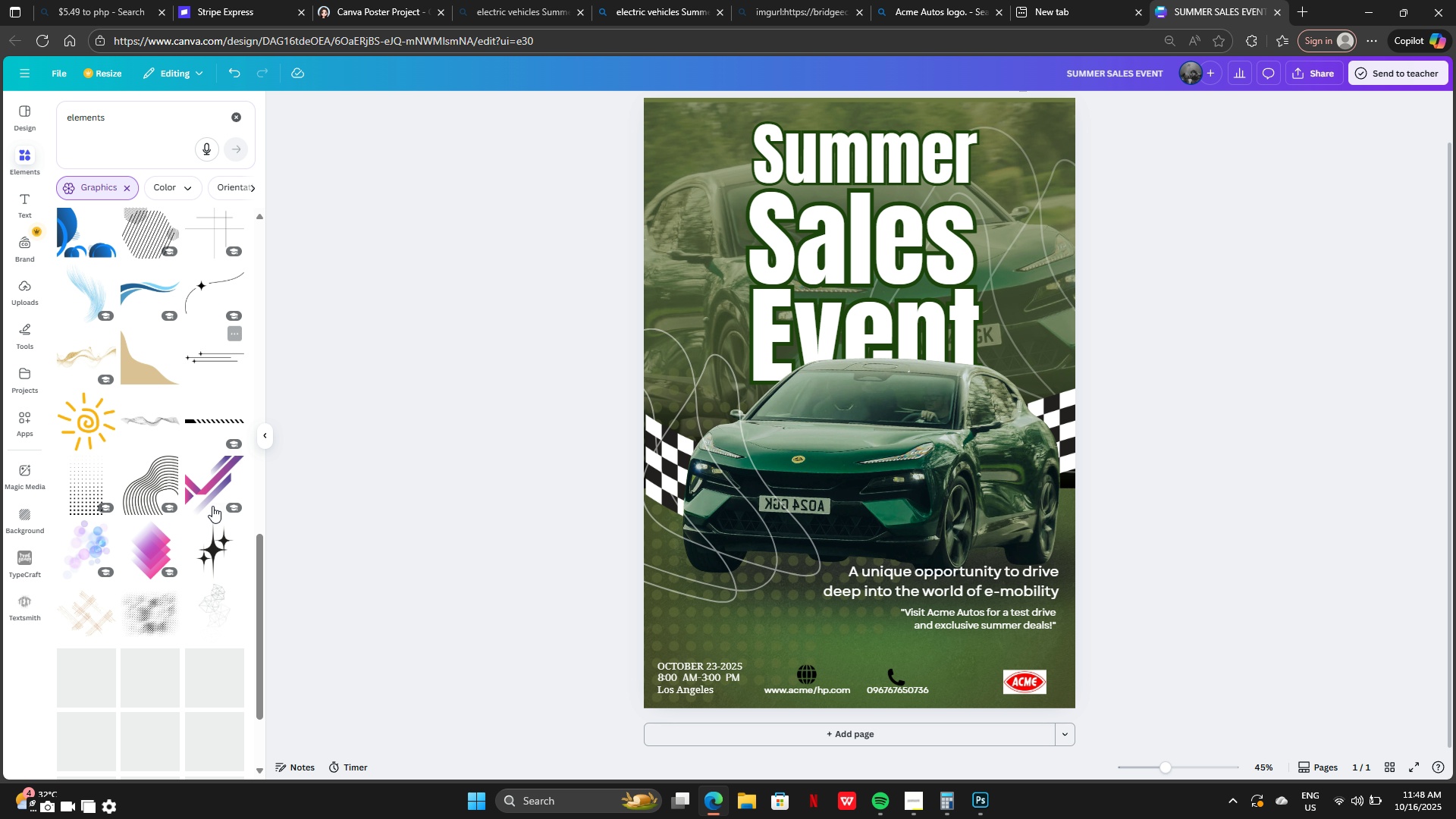 
mouse_move([197, 514])
 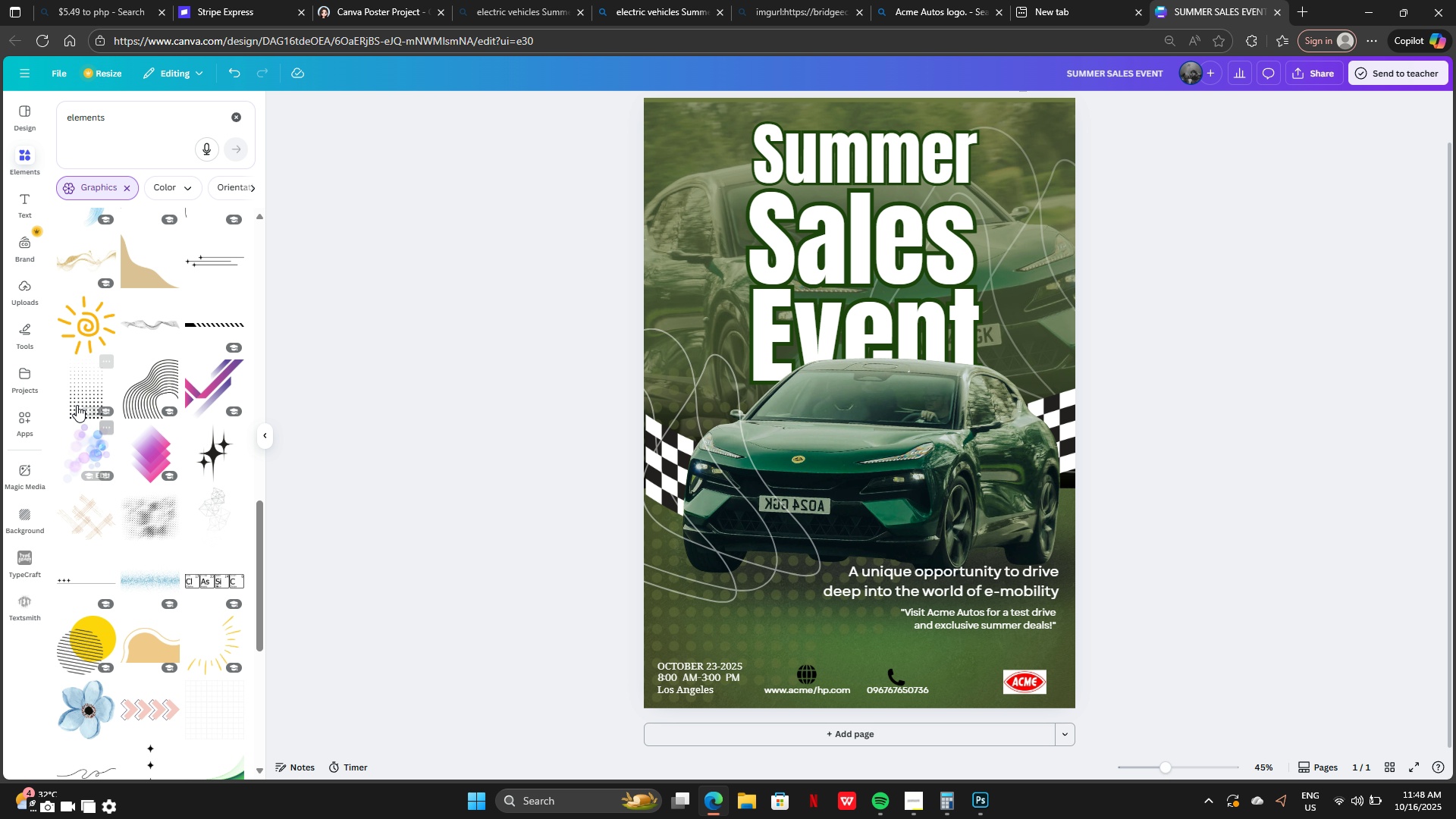 
scroll: coordinate [147, 397], scroll_direction: down, amount: 1.0
 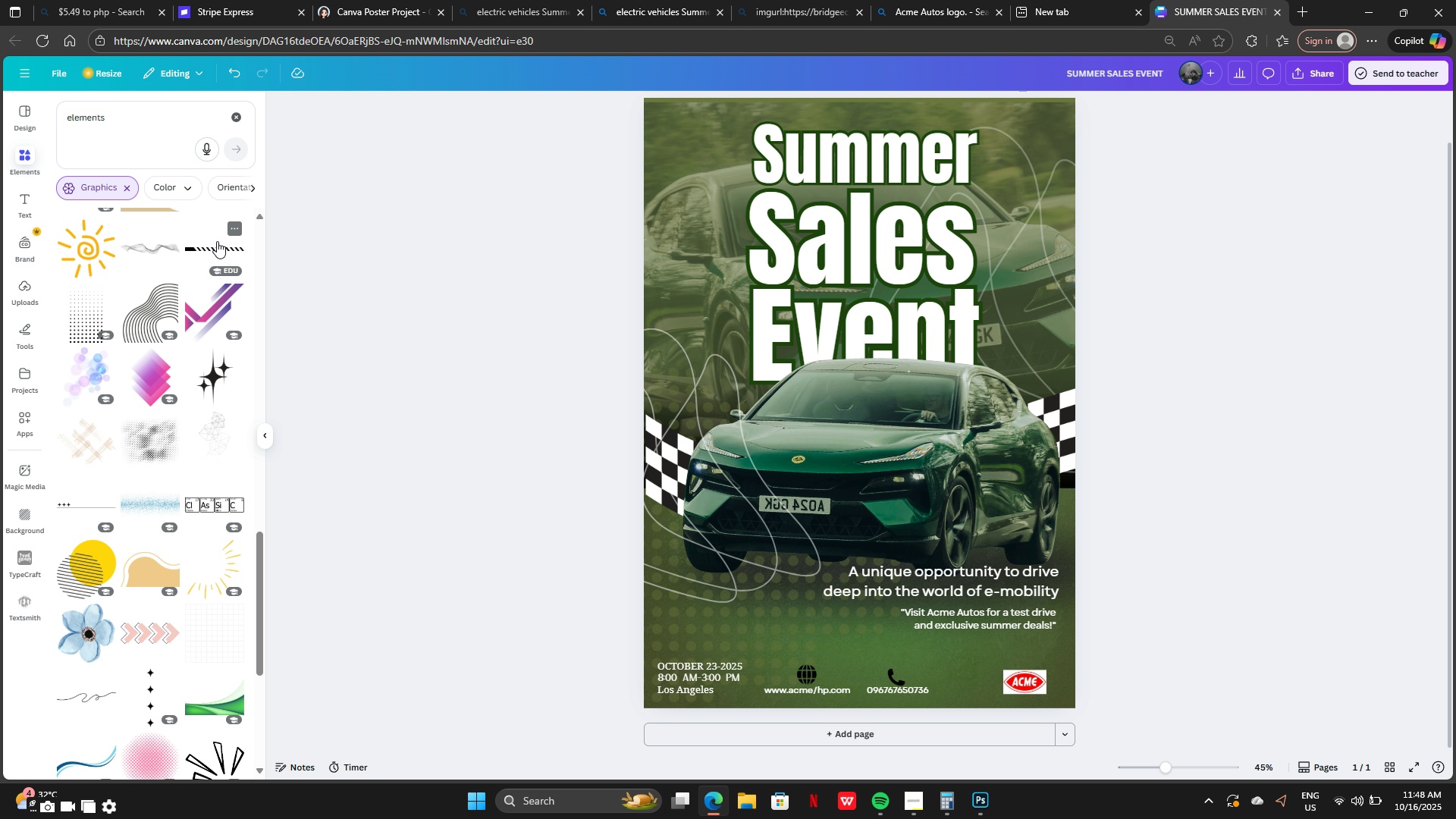 
left_click([216, 242])
 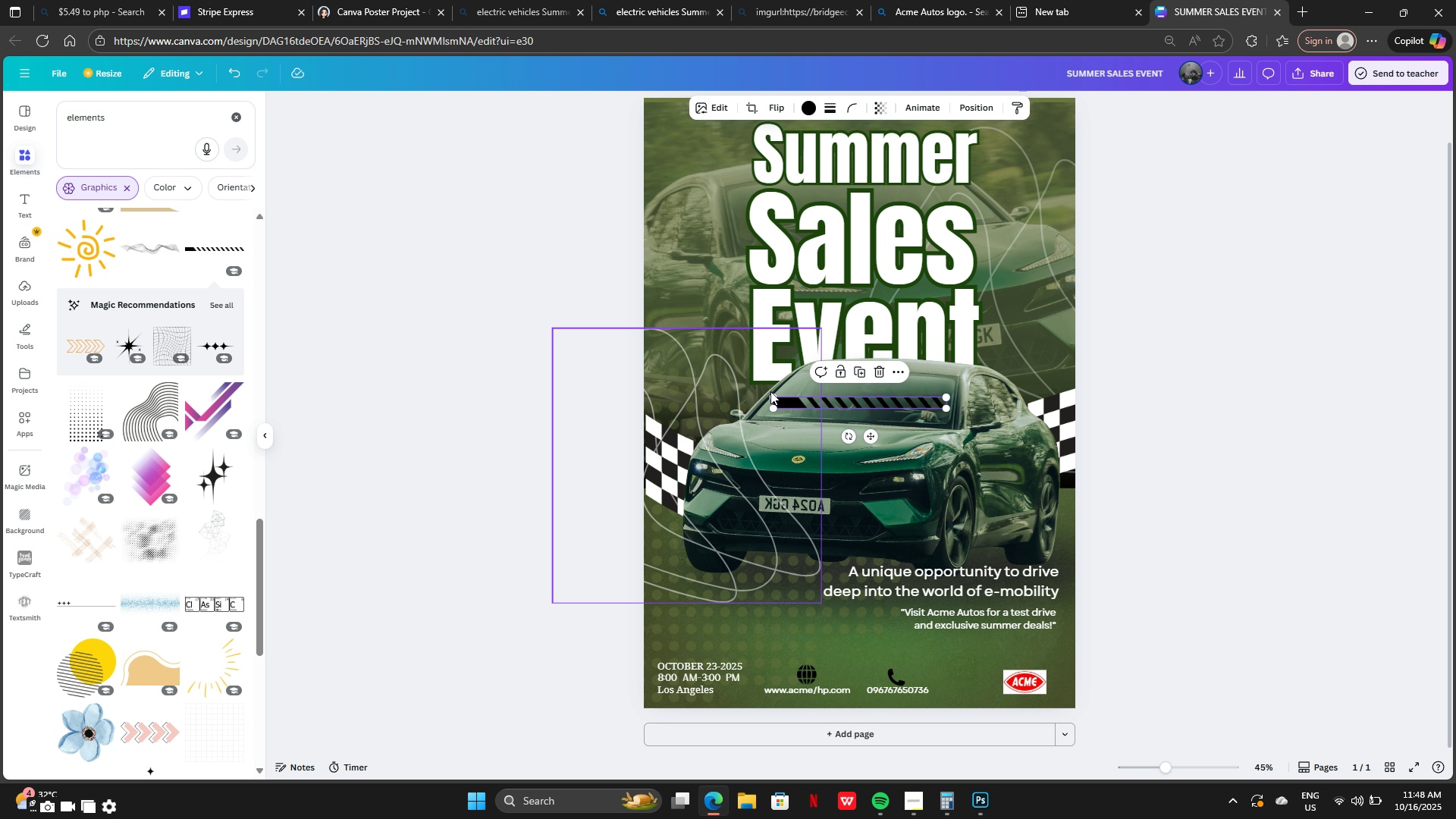 
left_click_drag(start_coordinate=[774, 395], to_coordinate=[419, 371])
 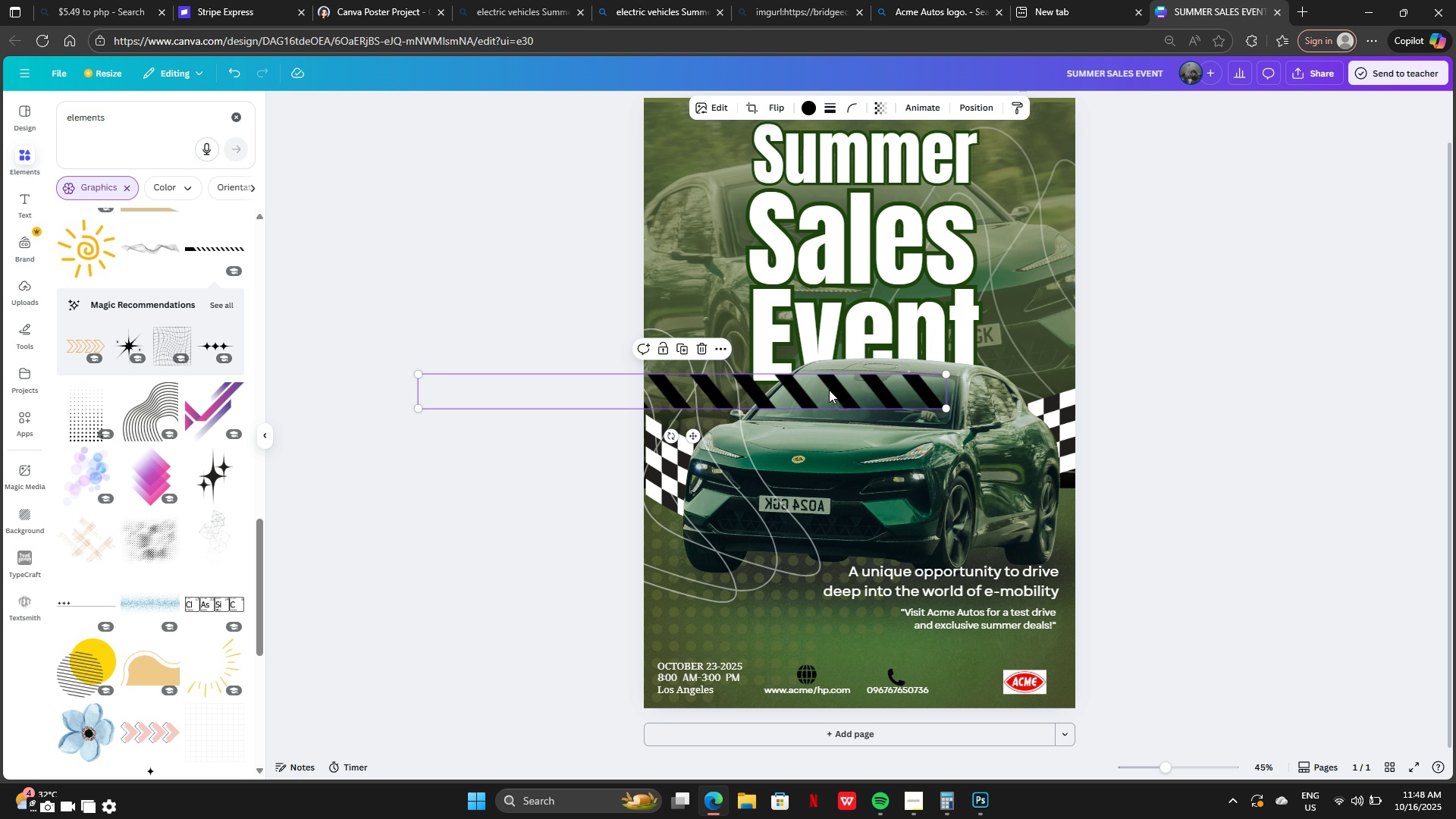 
left_click_drag(start_coordinate=[833, 388], to_coordinate=[990, 675])
 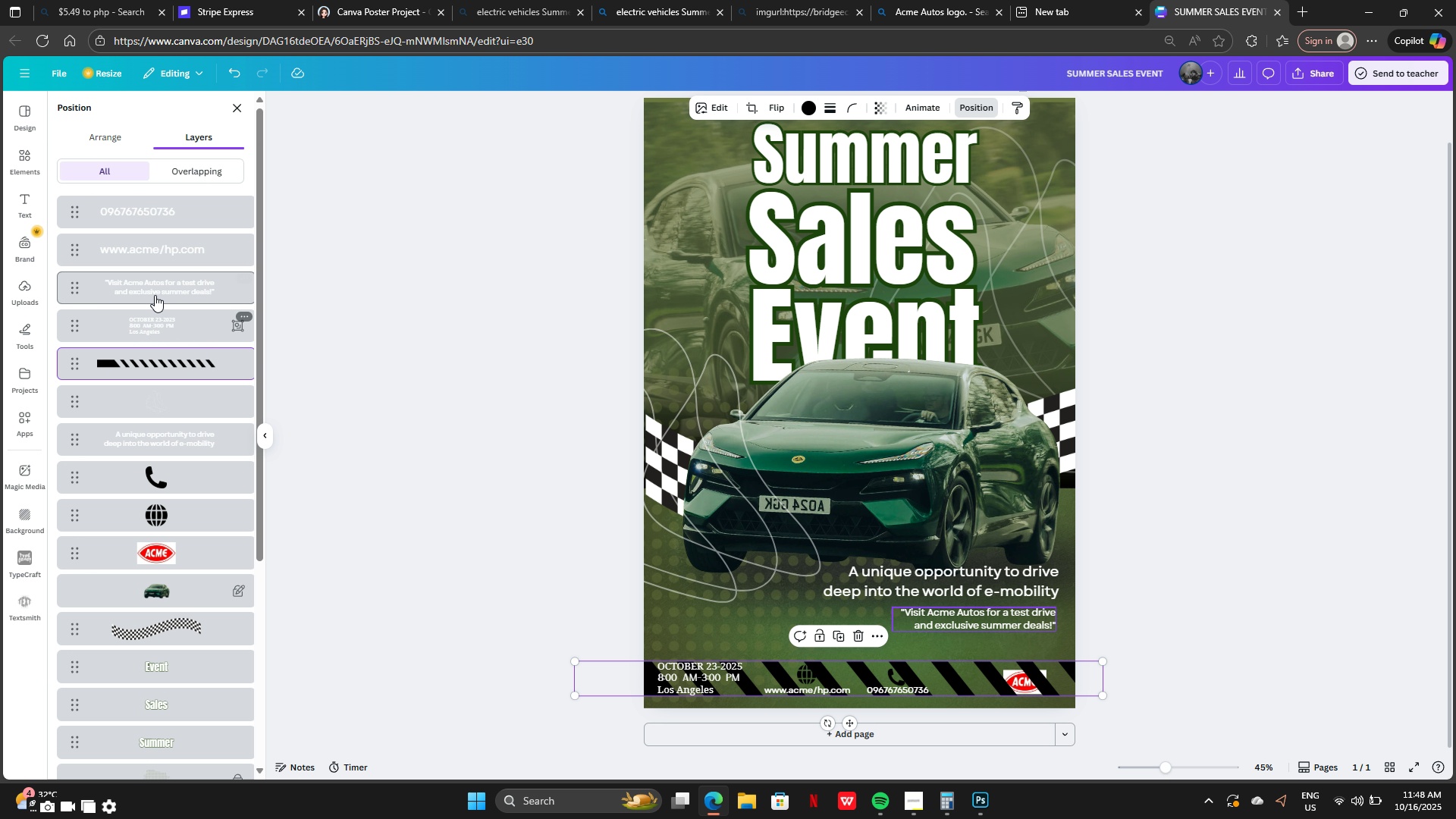 
left_click_drag(start_coordinate=[179, 360], to_coordinate=[174, 490])
 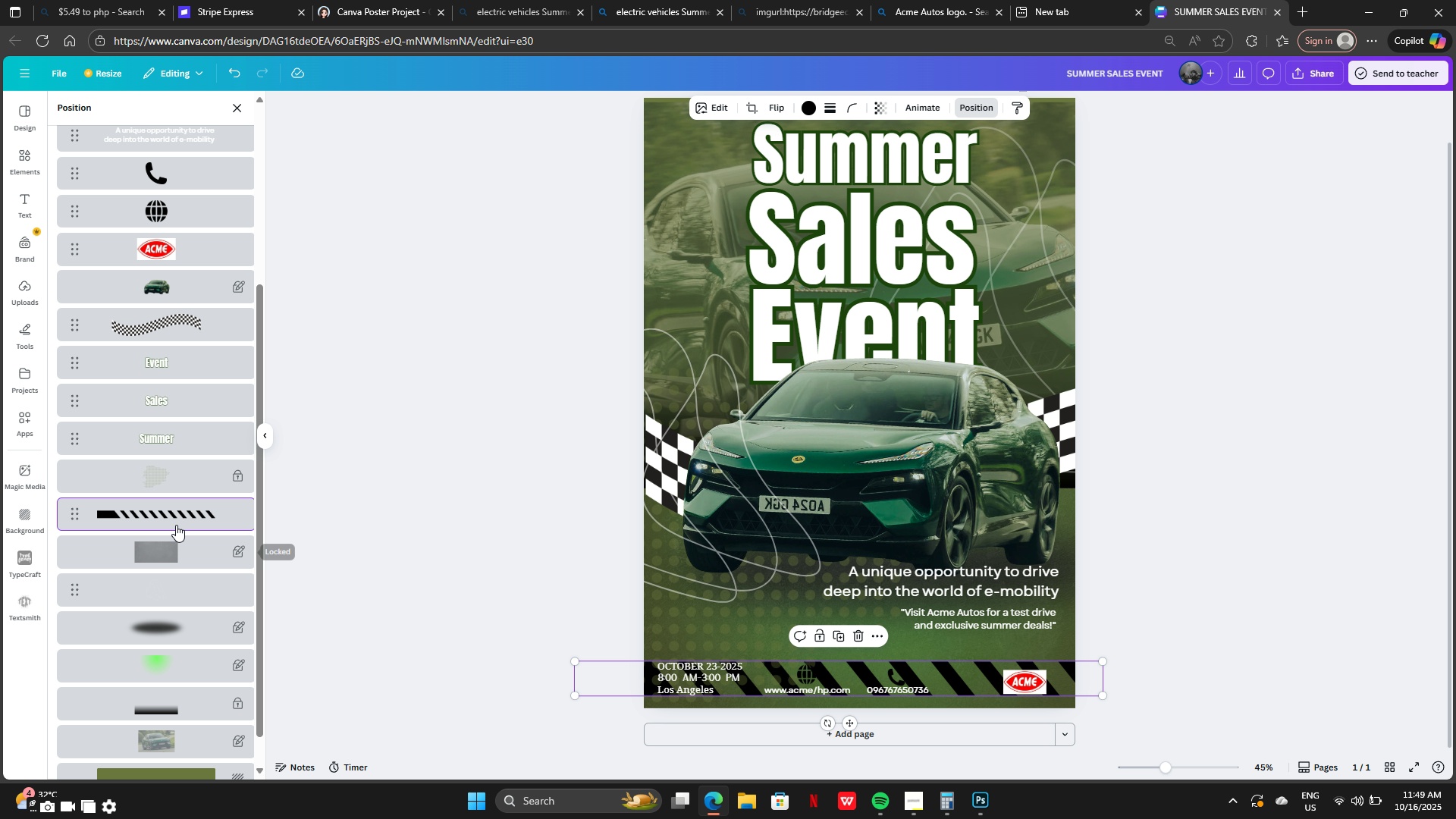 
left_click_drag(start_coordinate=[178, 507], to_coordinate=[187, 458])
 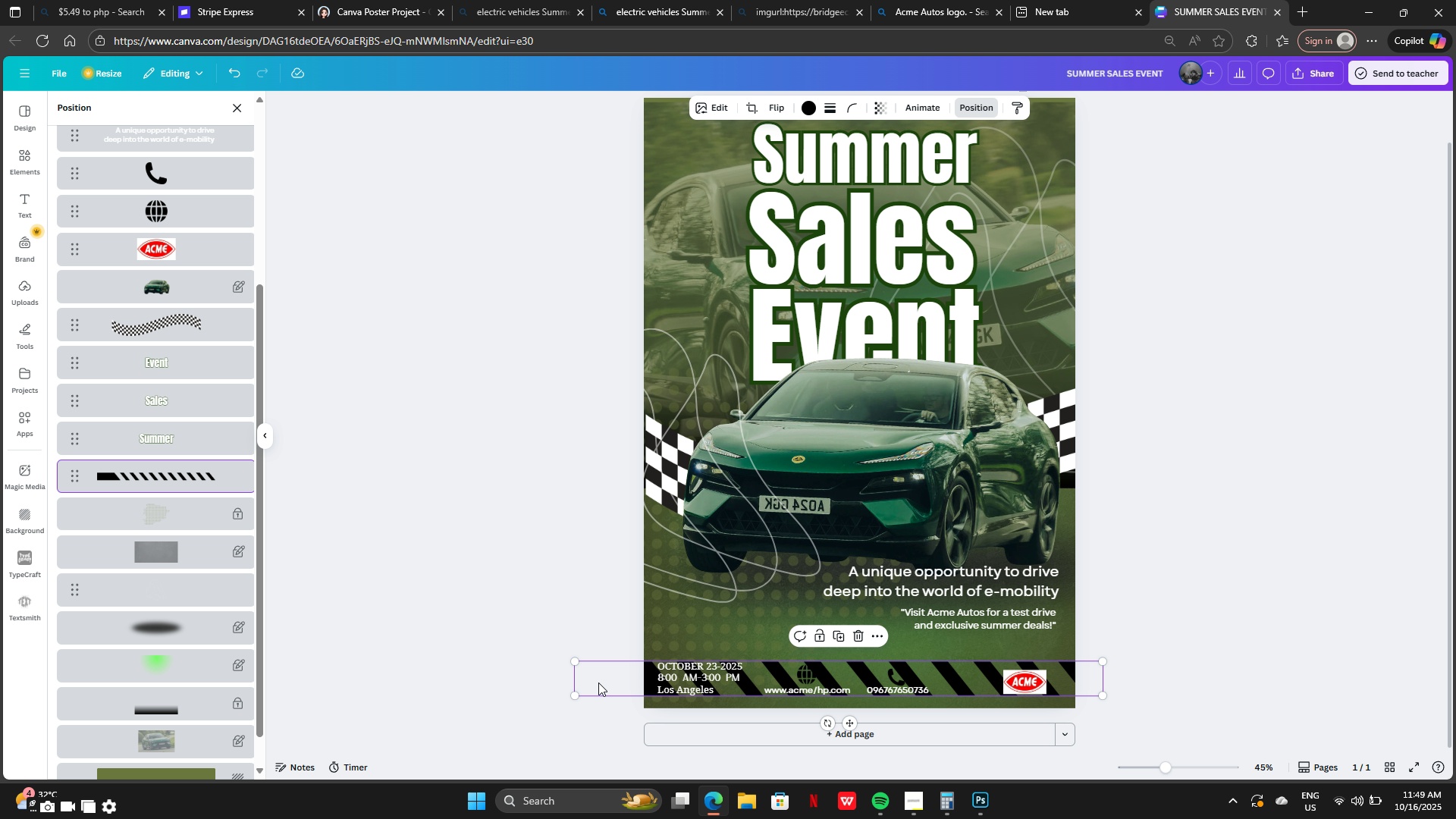 
left_click_drag(start_coordinate=[617, 682], to_coordinate=[679, 684])
 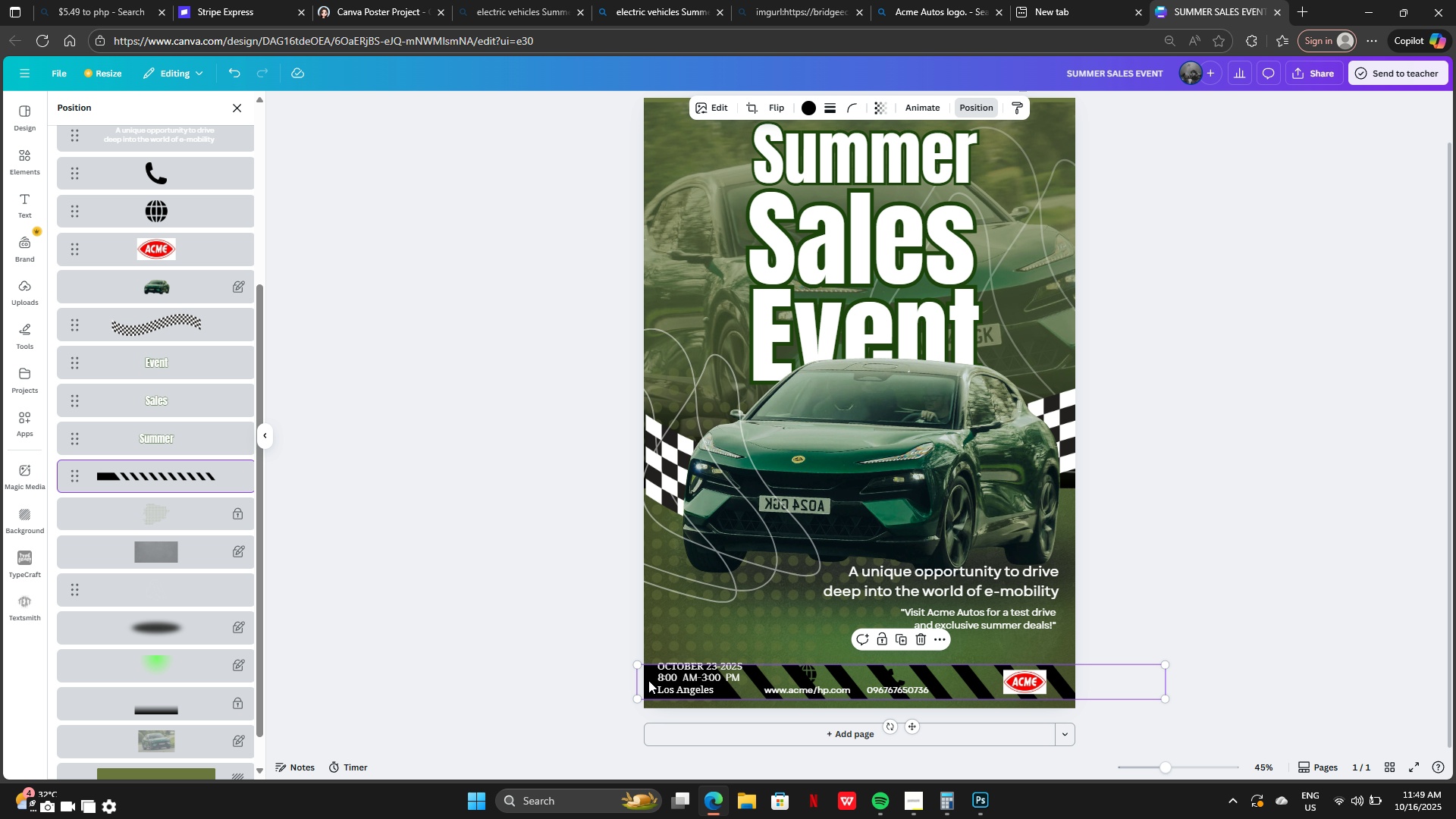 
left_click_drag(start_coordinate=[648, 680], to_coordinate=[654, 676])
 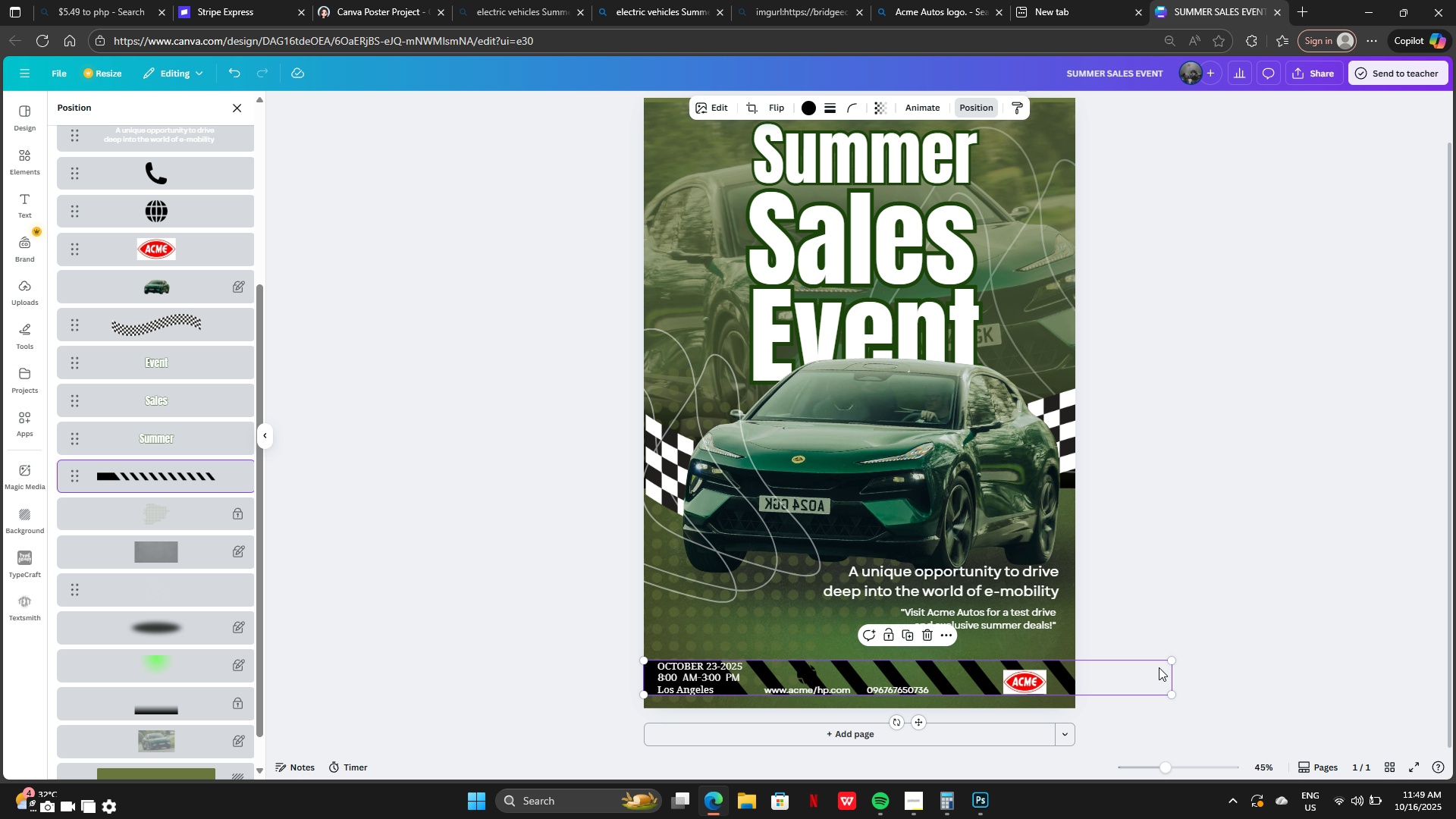 
left_click_drag(start_coordinate=[1113, 681], to_coordinate=[1103, 646])
 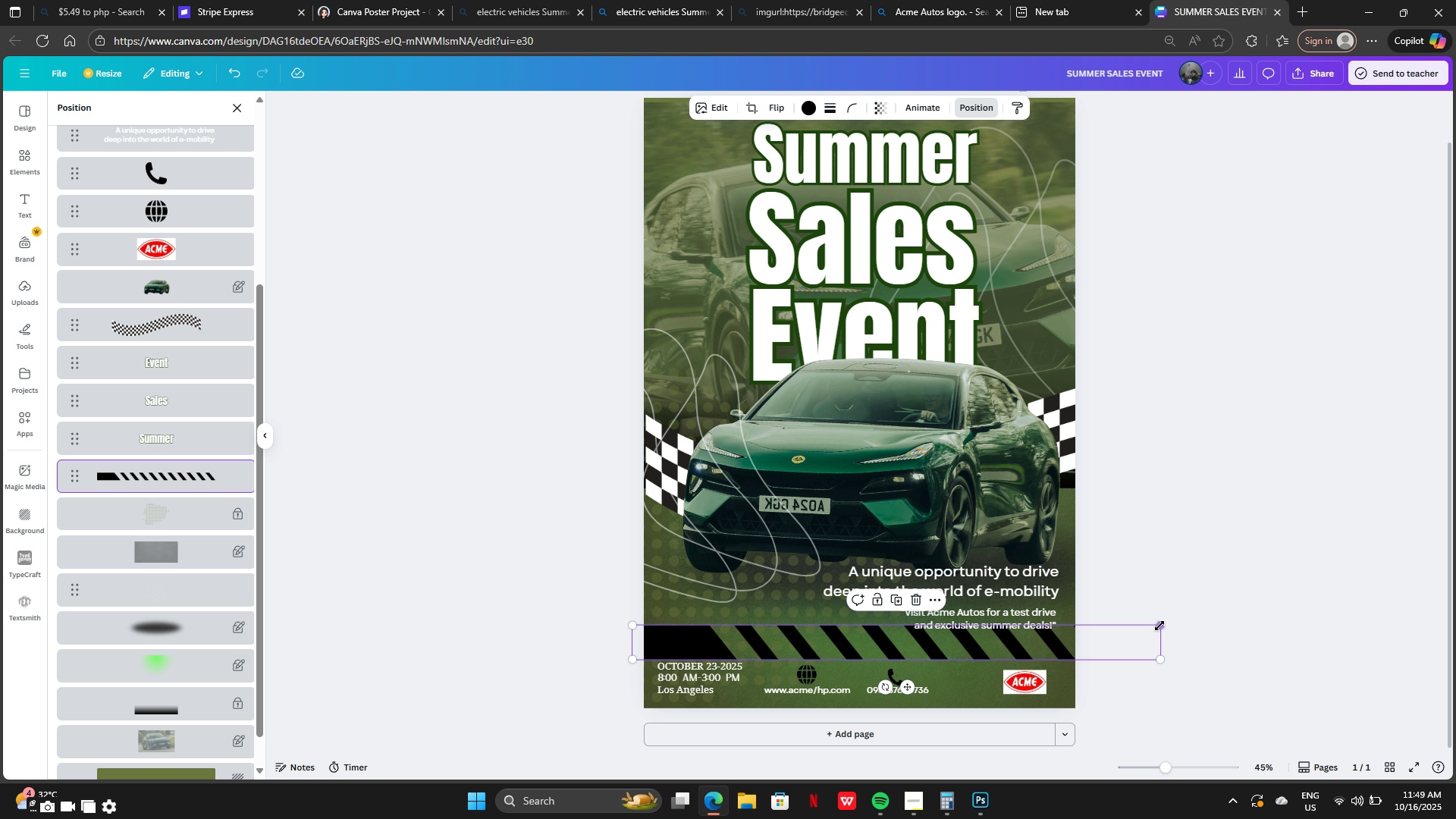 
left_click_drag(start_coordinate=[1159, 626], to_coordinate=[881, 649])
 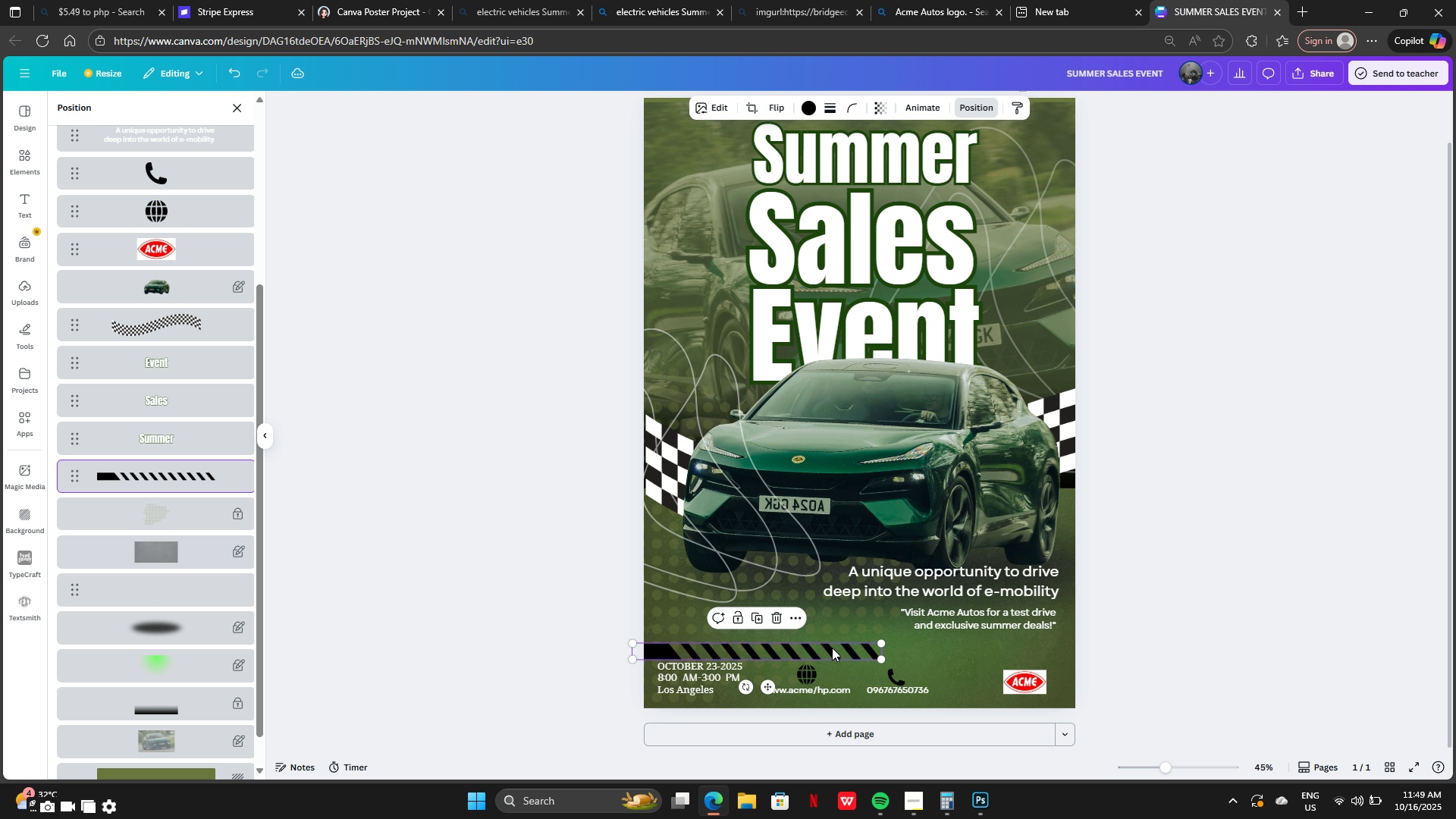 
left_click_drag(start_coordinate=[832, 648], to_coordinate=[826, 214])
 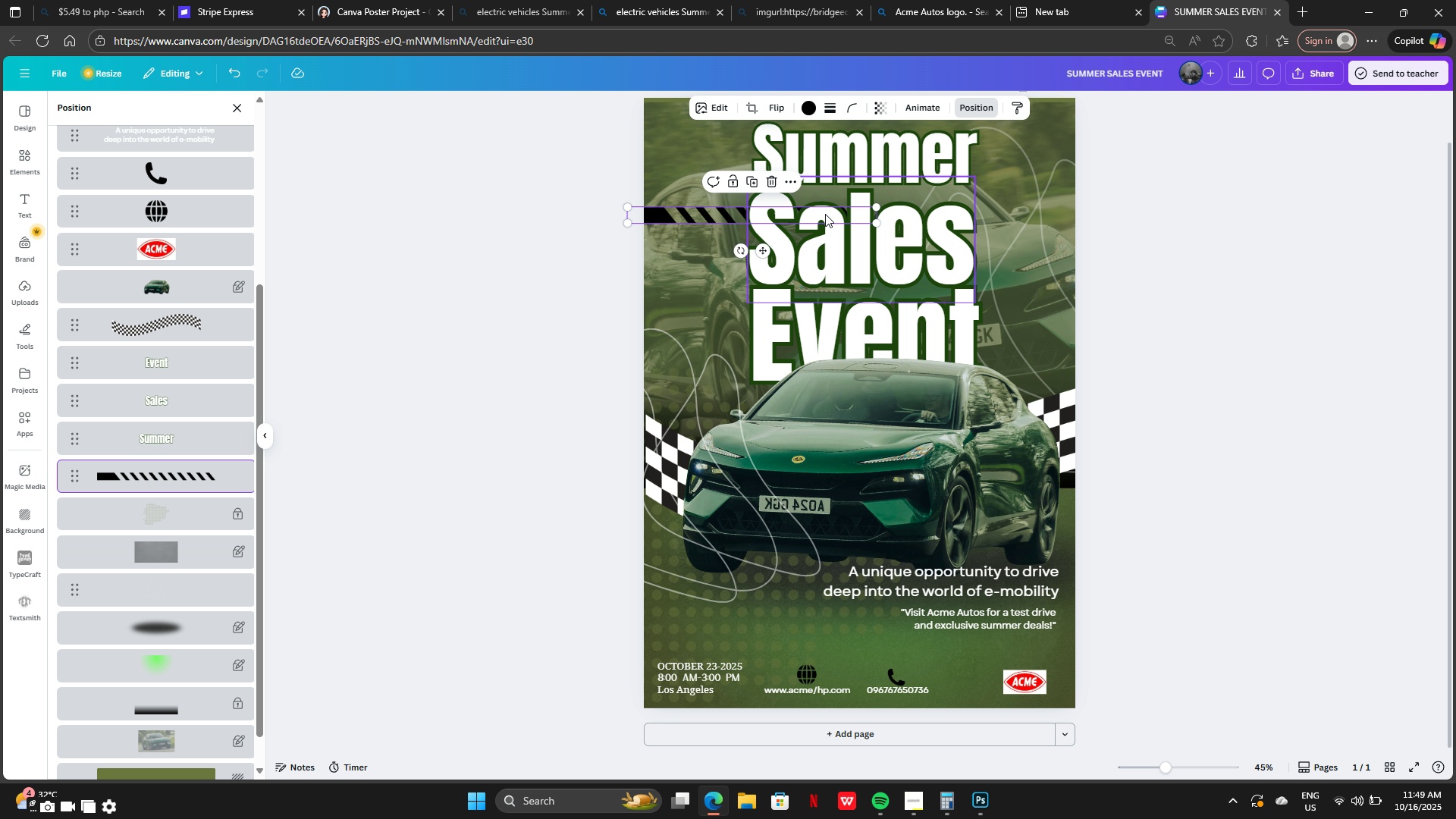 
scroll: coordinate [825, 214], scroll_direction: up, amount: 2.0
 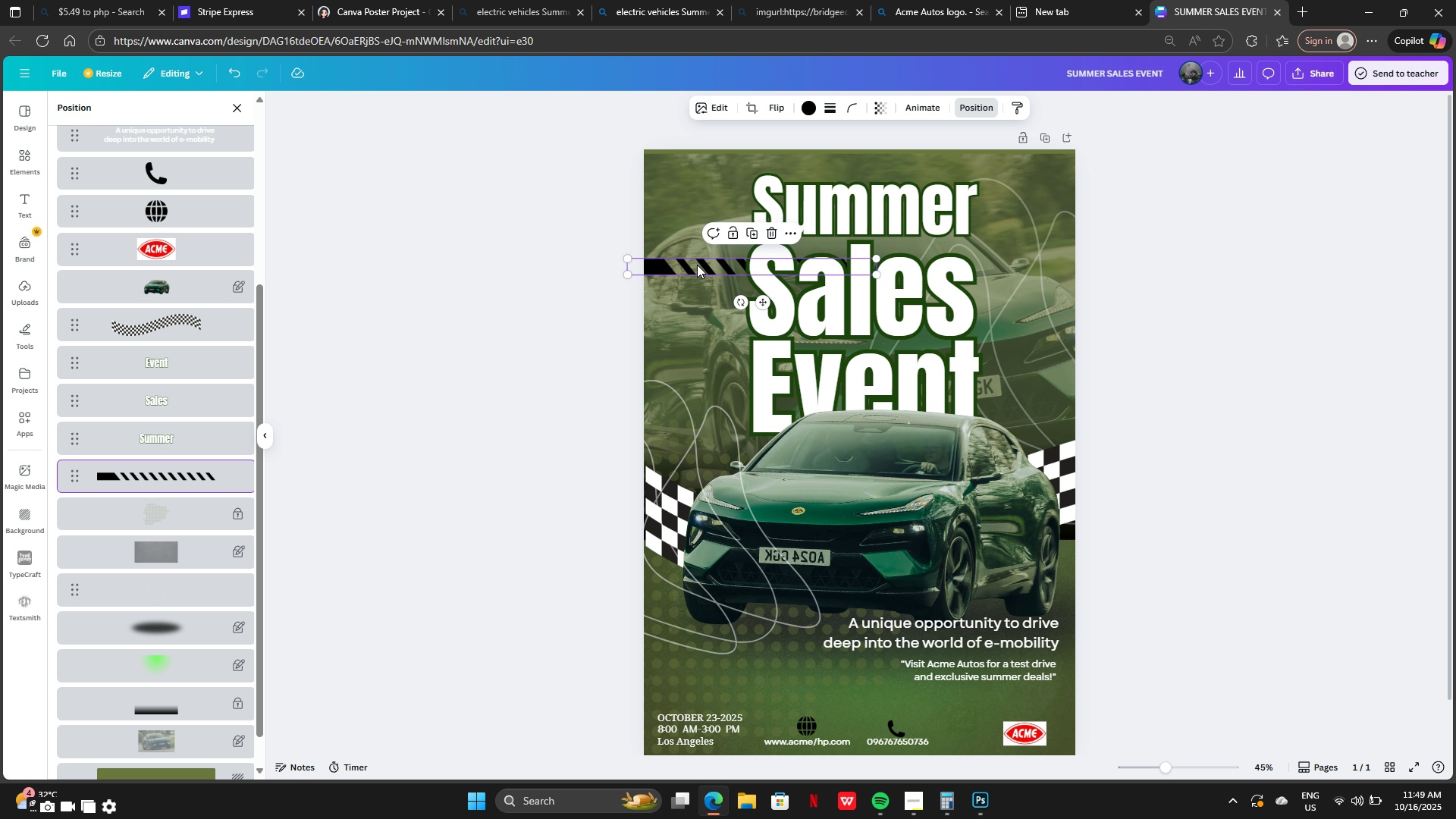 
left_click_drag(start_coordinate=[695, 263], to_coordinate=[708, 162])
 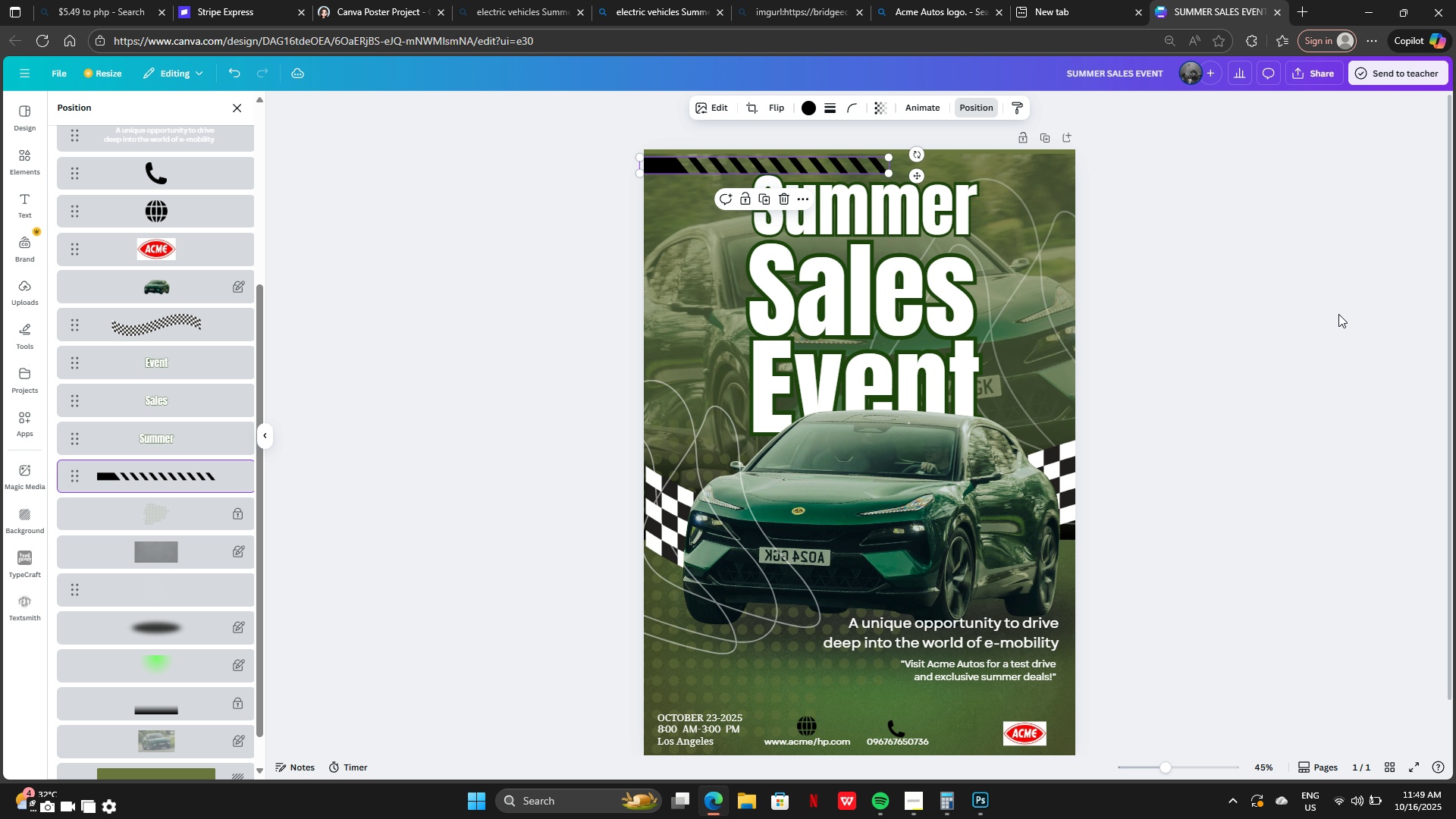 
left_click([1338, 314])
 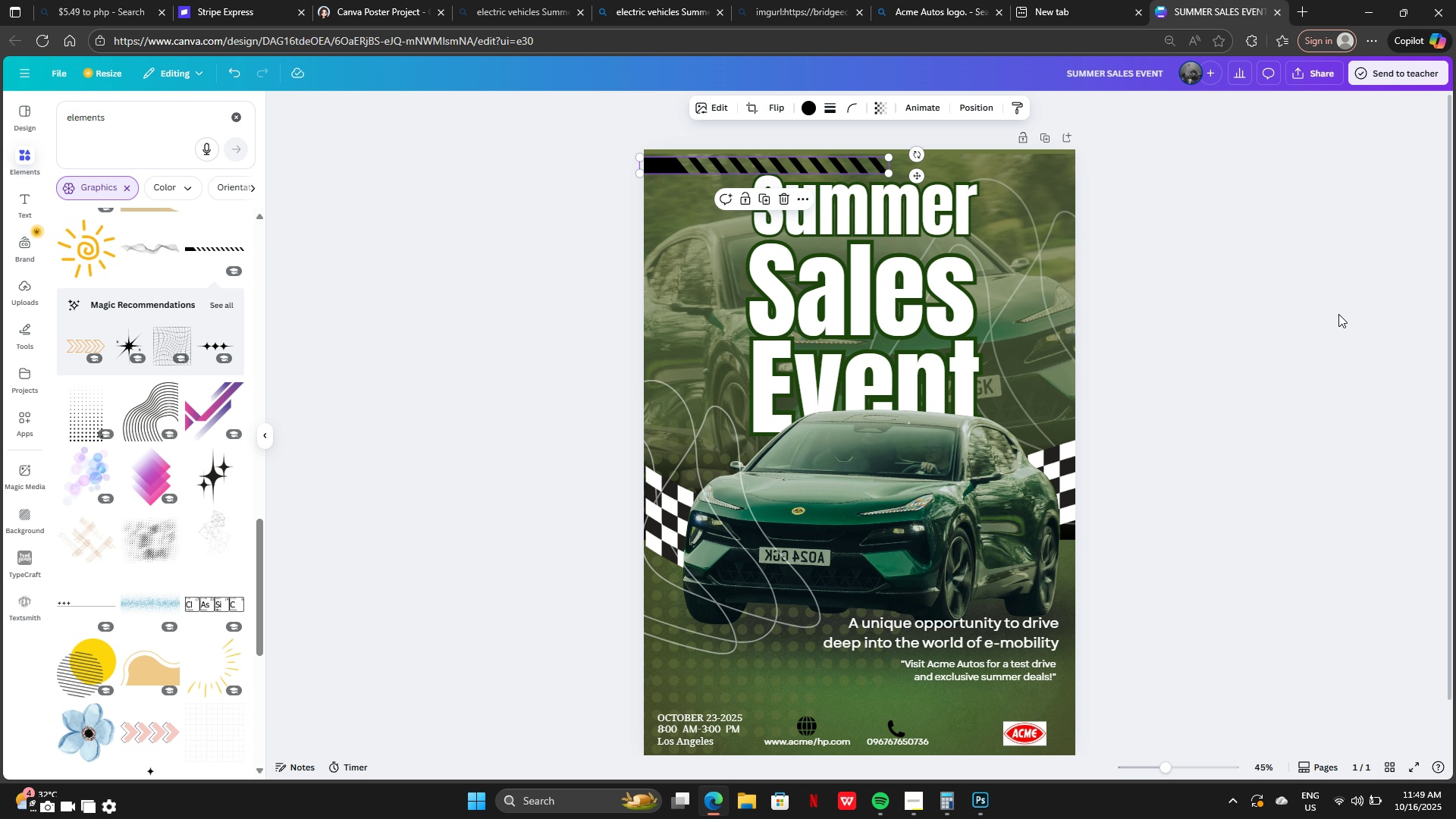 
left_click([1338, 314])
 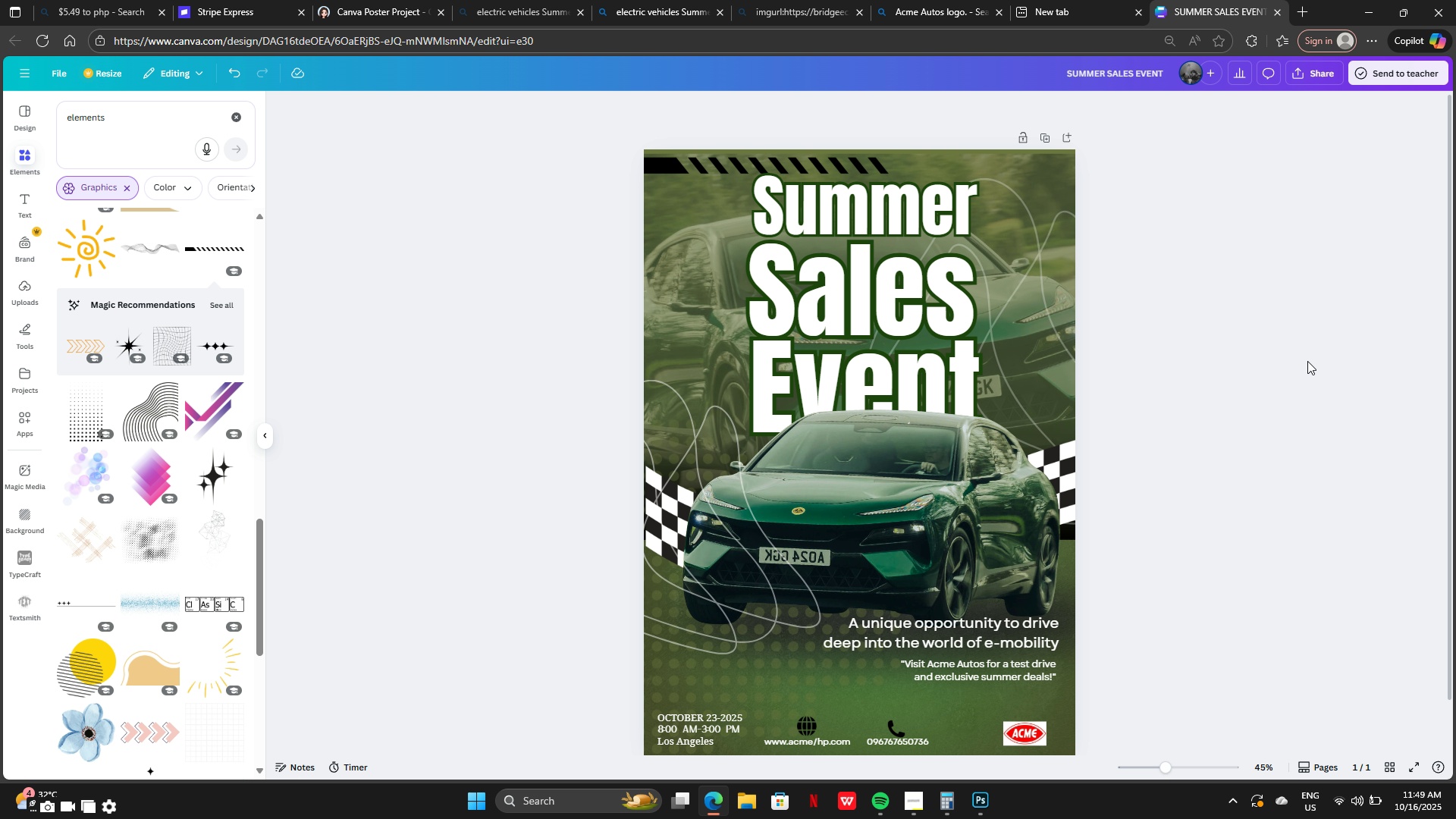 
scroll: coordinate [1305, 362], scroll_direction: down, amount: 1.0
 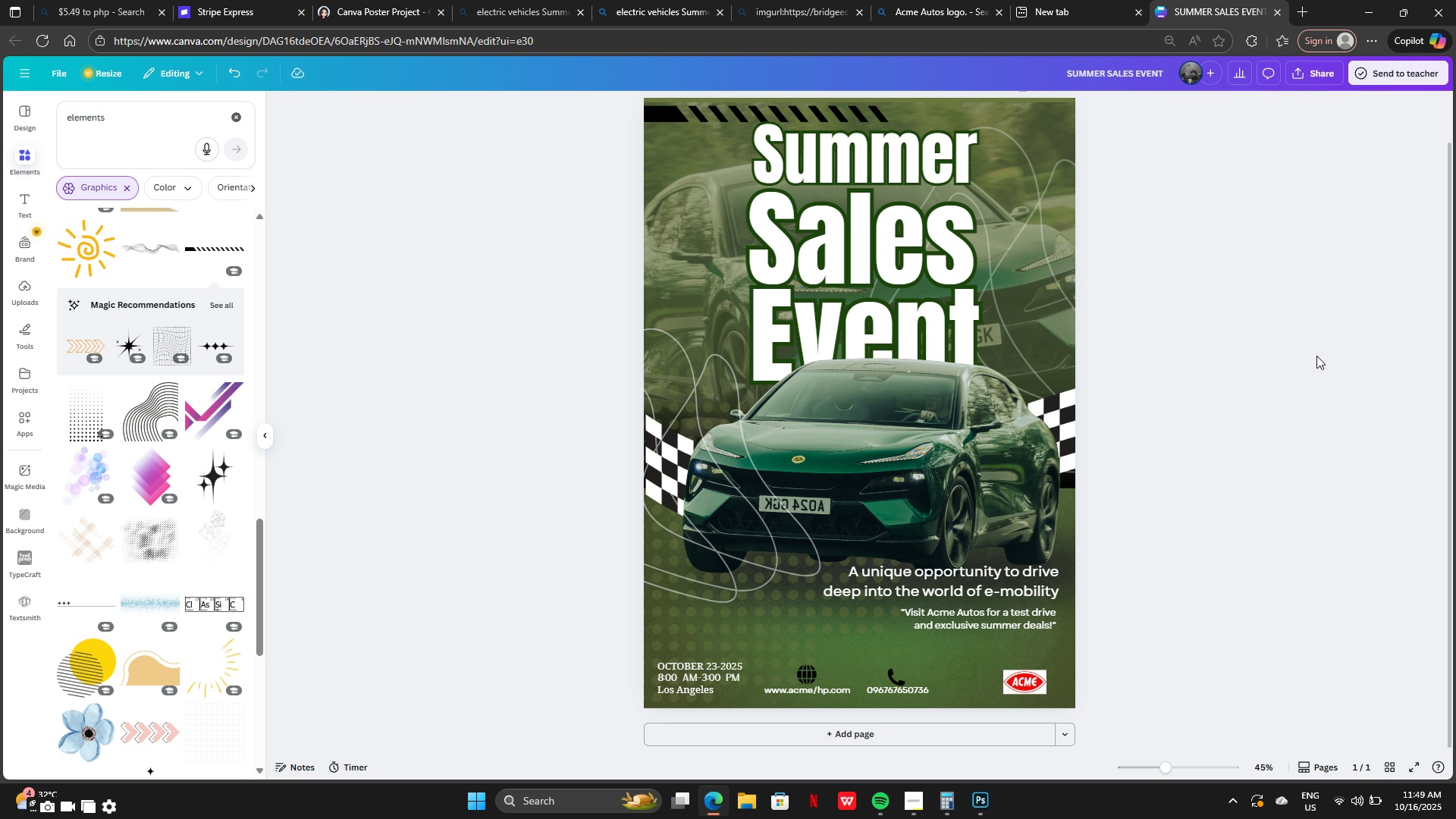 
scroll: coordinate [1329, 348], scroll_direction: up, amount: 1.0
 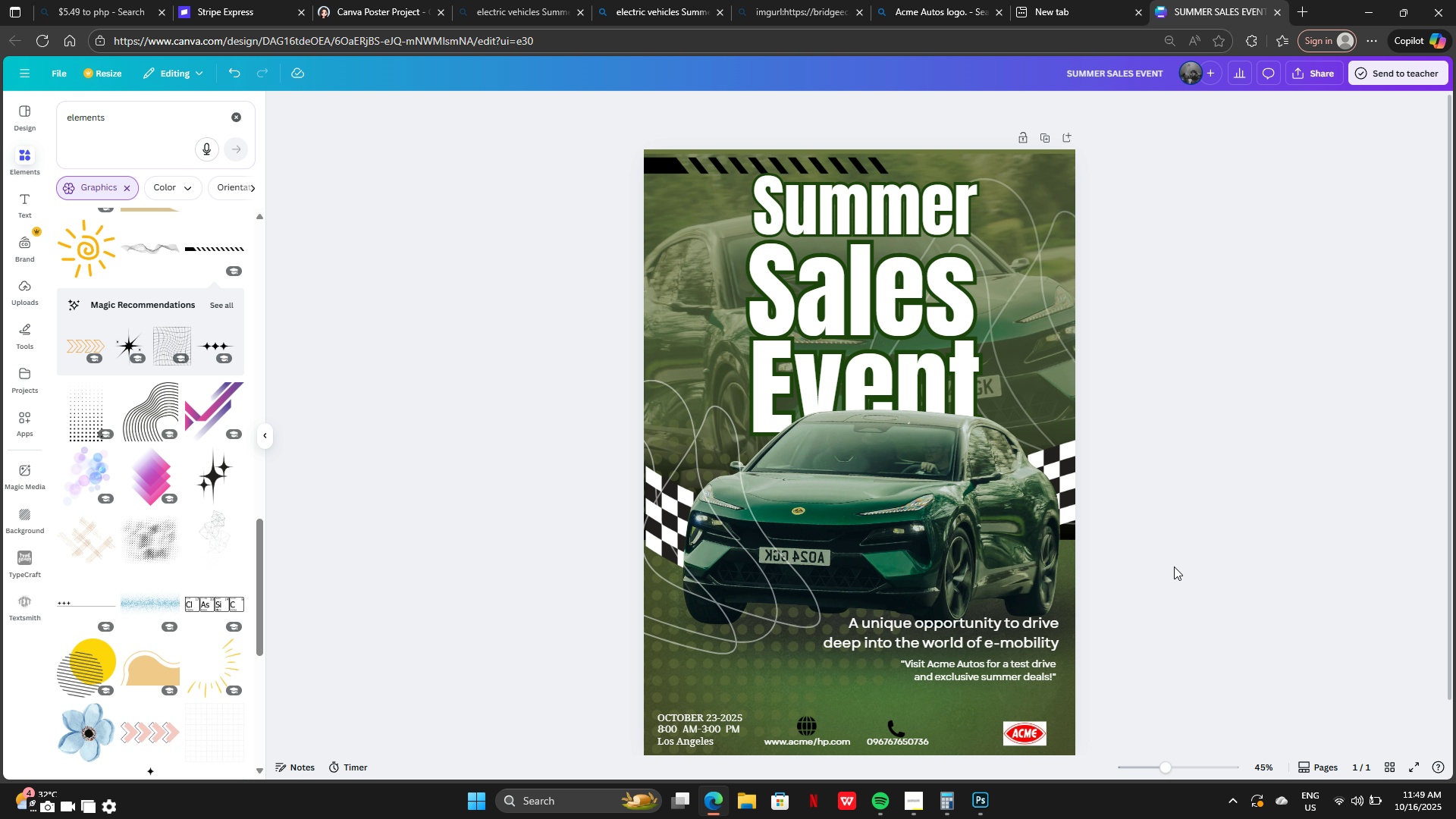 
wait(10.9)
 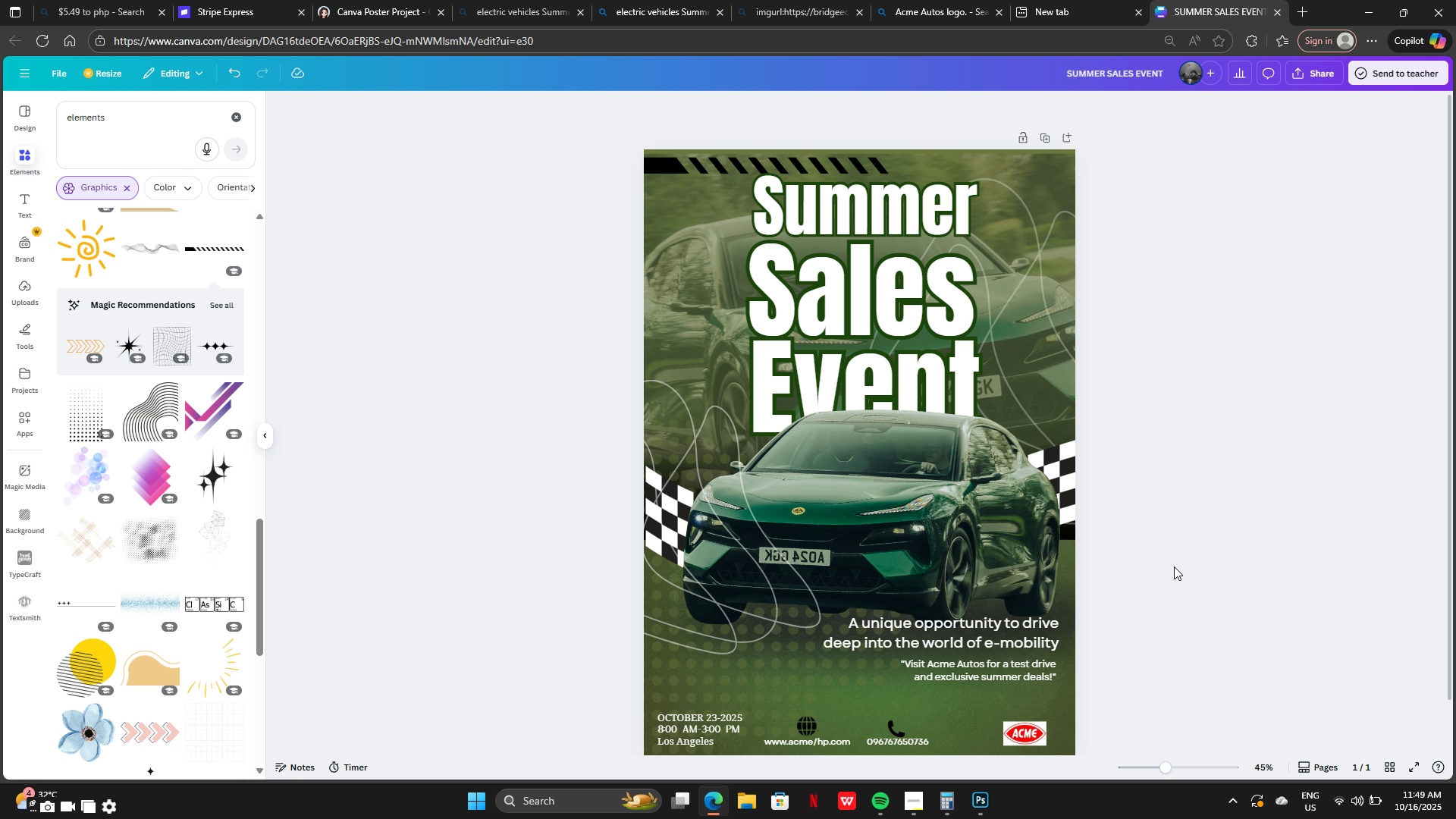 
left_click([1250, 654])
 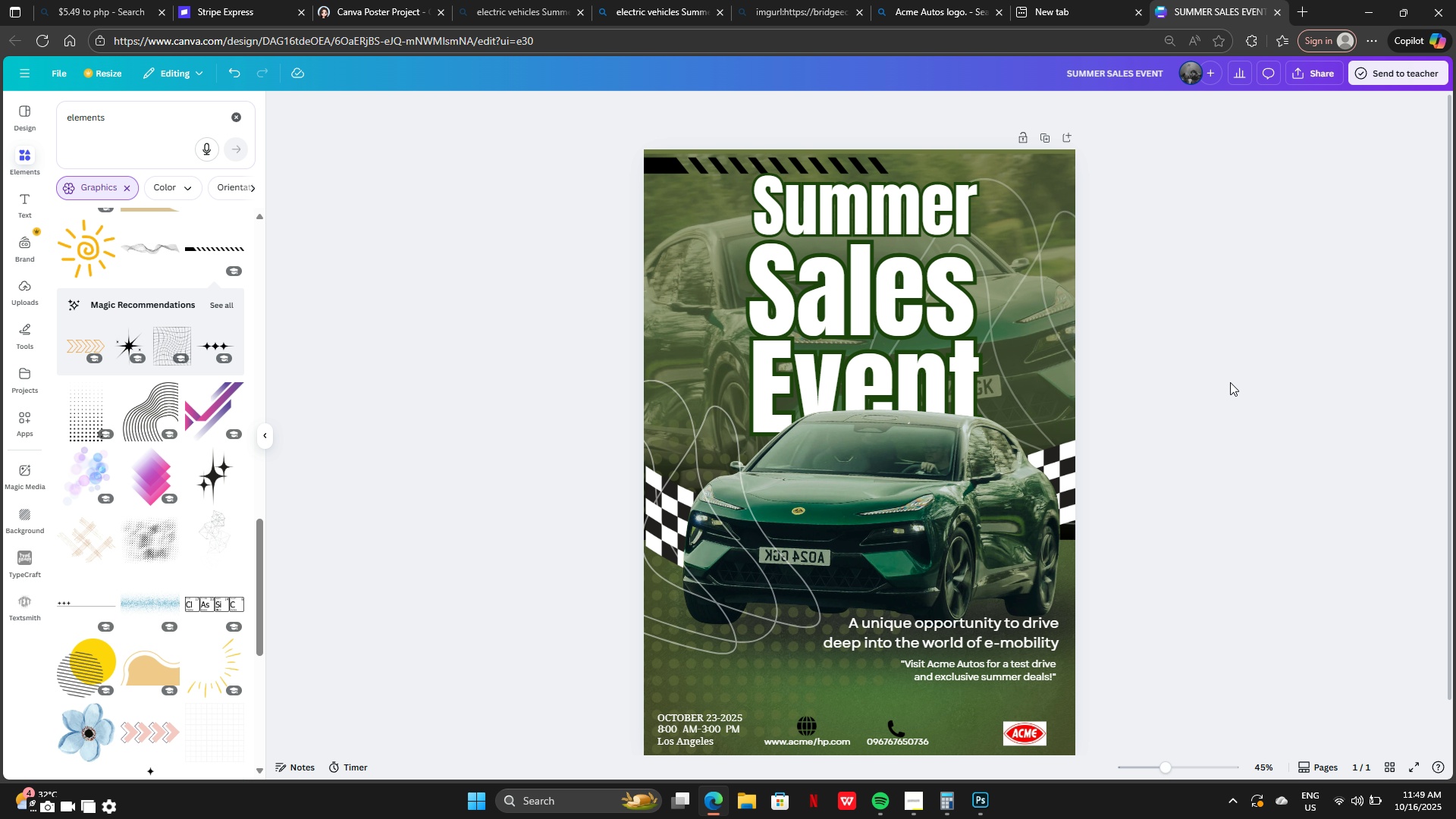 
scroll: coordinate [185, 504], scroll_direction: down, amount: 23.0
 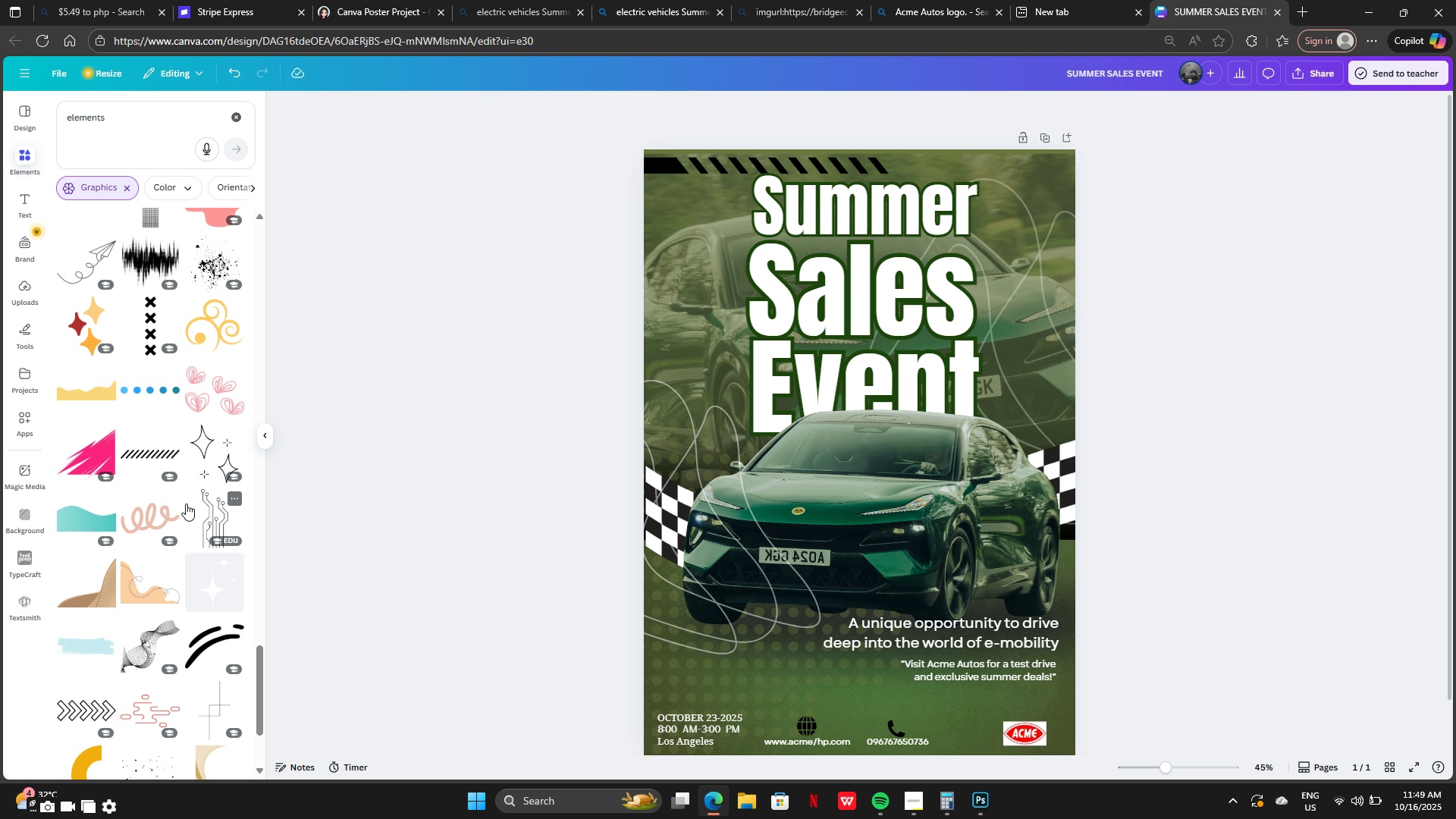 
scroll: coordinate [111, 586], scroll_direction: down, amount: 18.0
 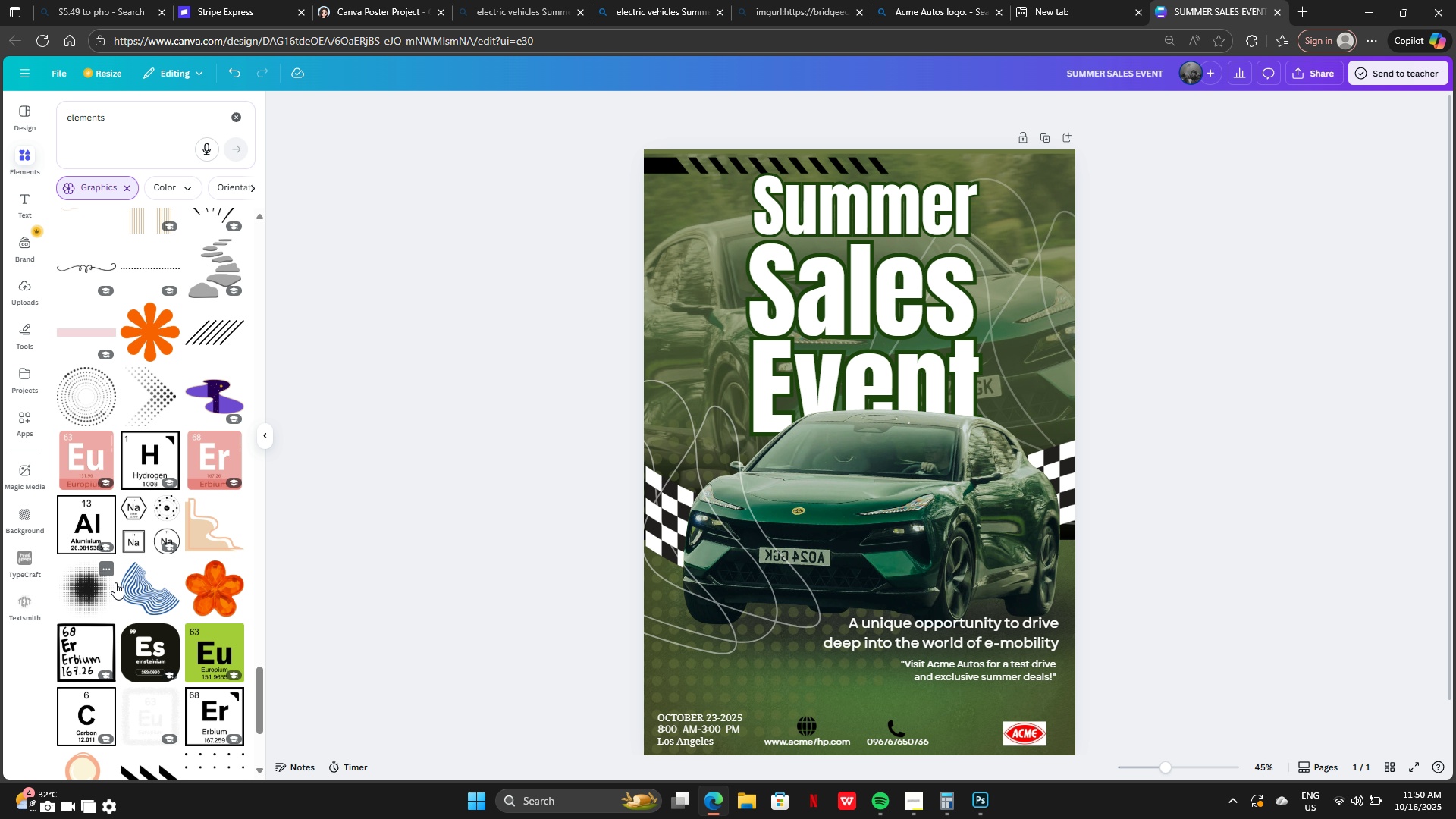 
scroll: coordinate [181, 552], scroll_direction: down, amount: 22.0
 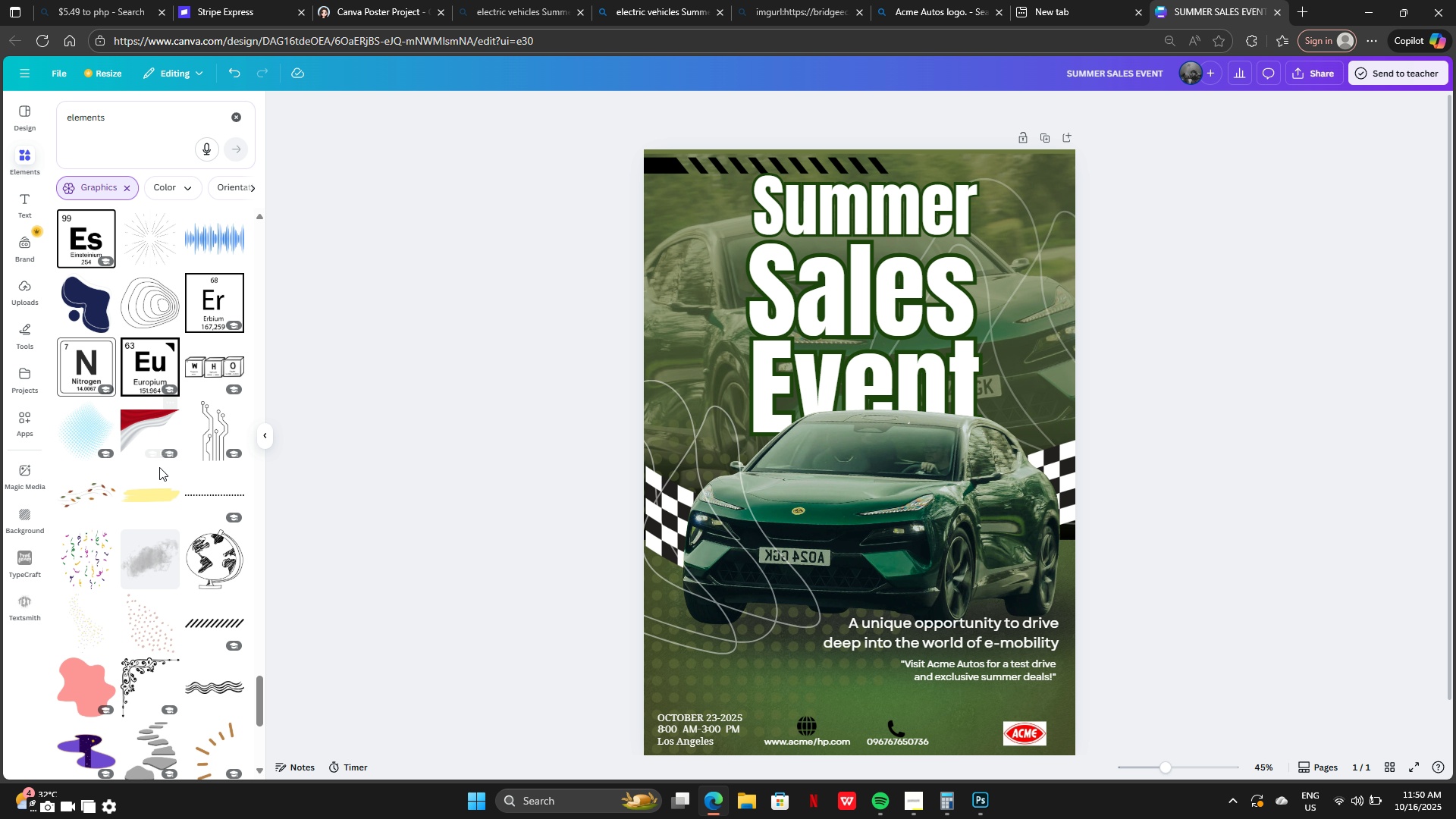 
scroll: coordinate [126, 557], scroll_direction: down, amount: 19.0
 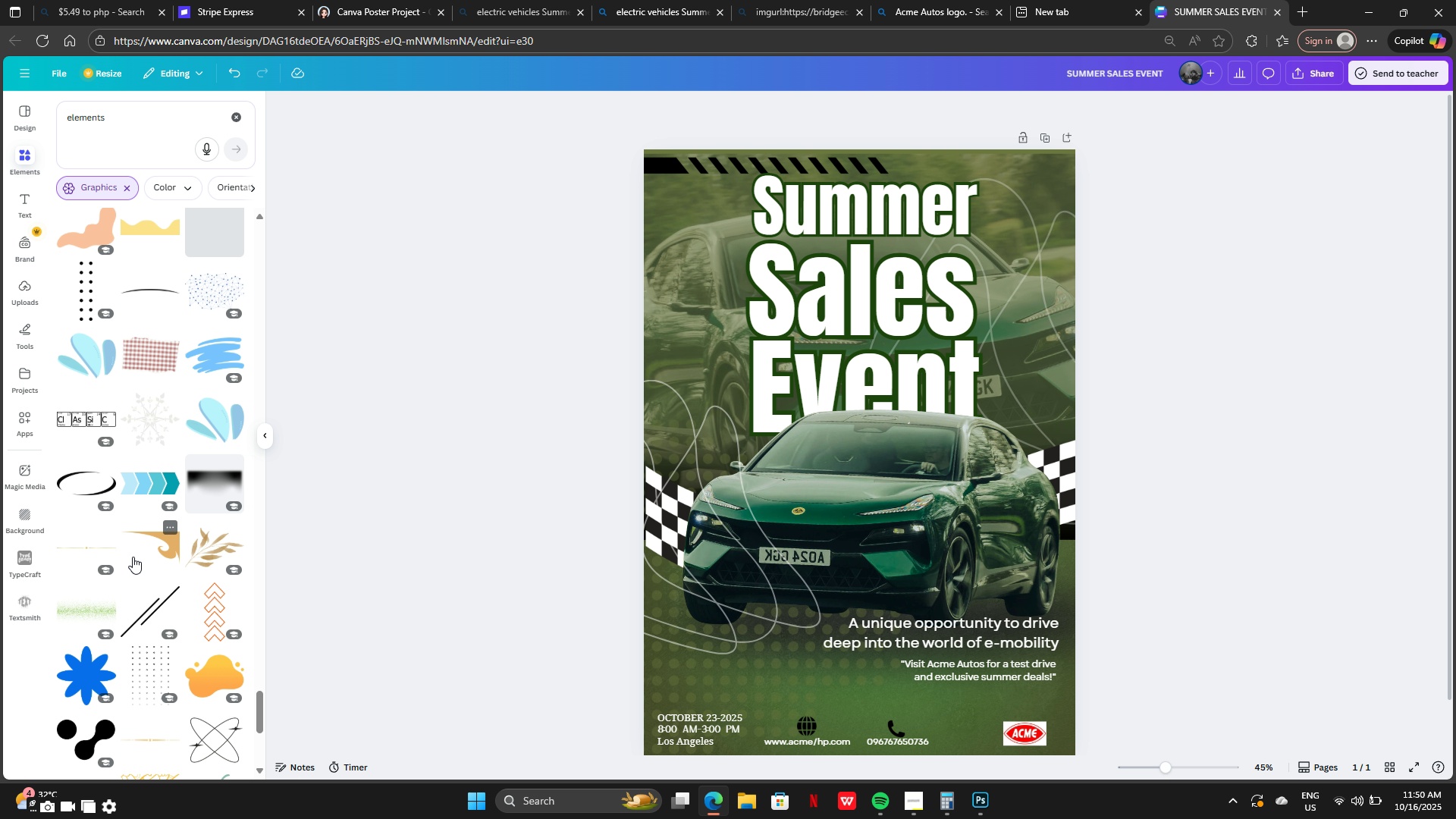 
scroll: coordinate [172, 535], scroll_direction: down, amount: 17.0
 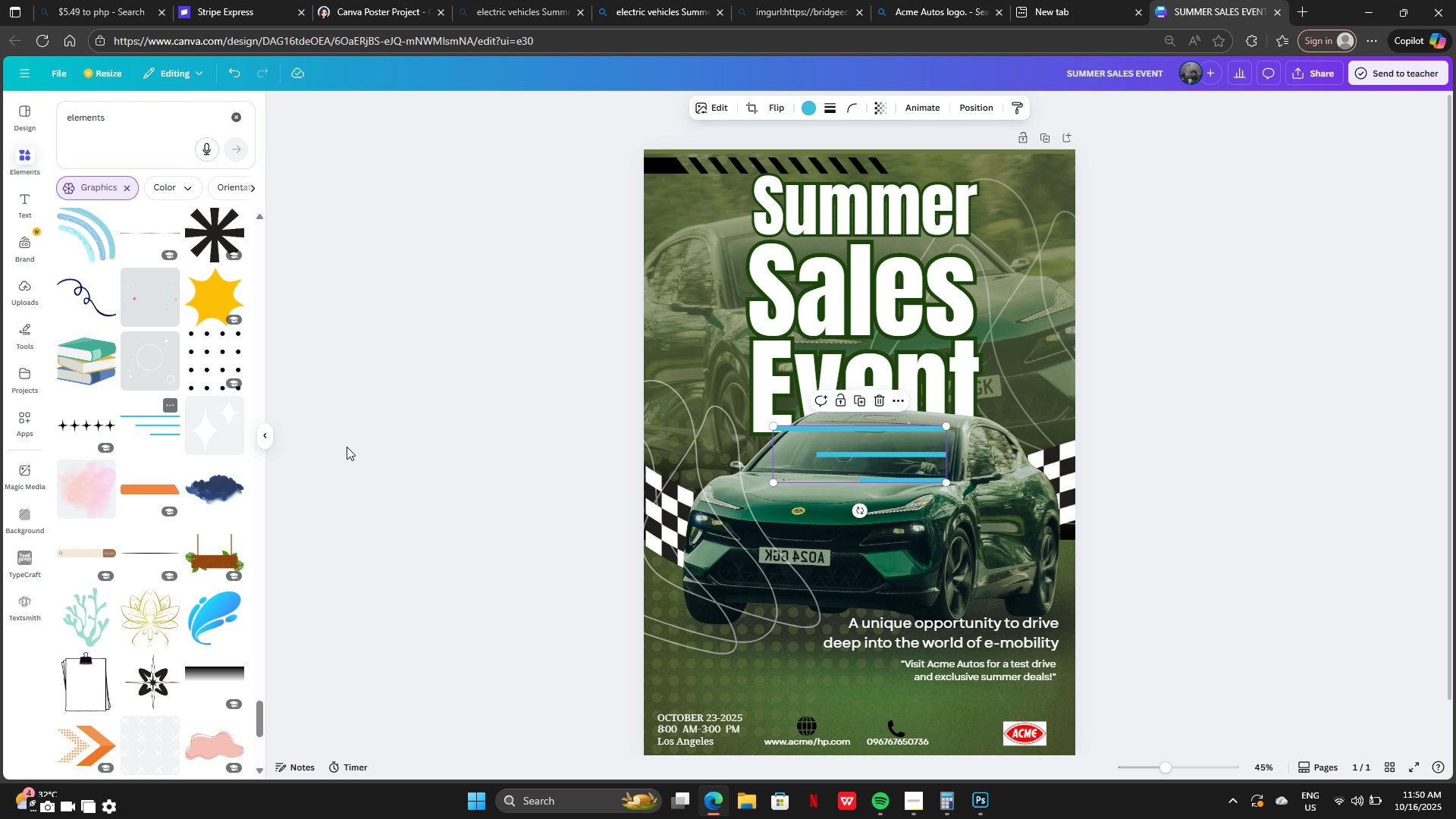 
left_click_drag(start_coordinate=[848, 447], to_coordinate=[1004, 536])
 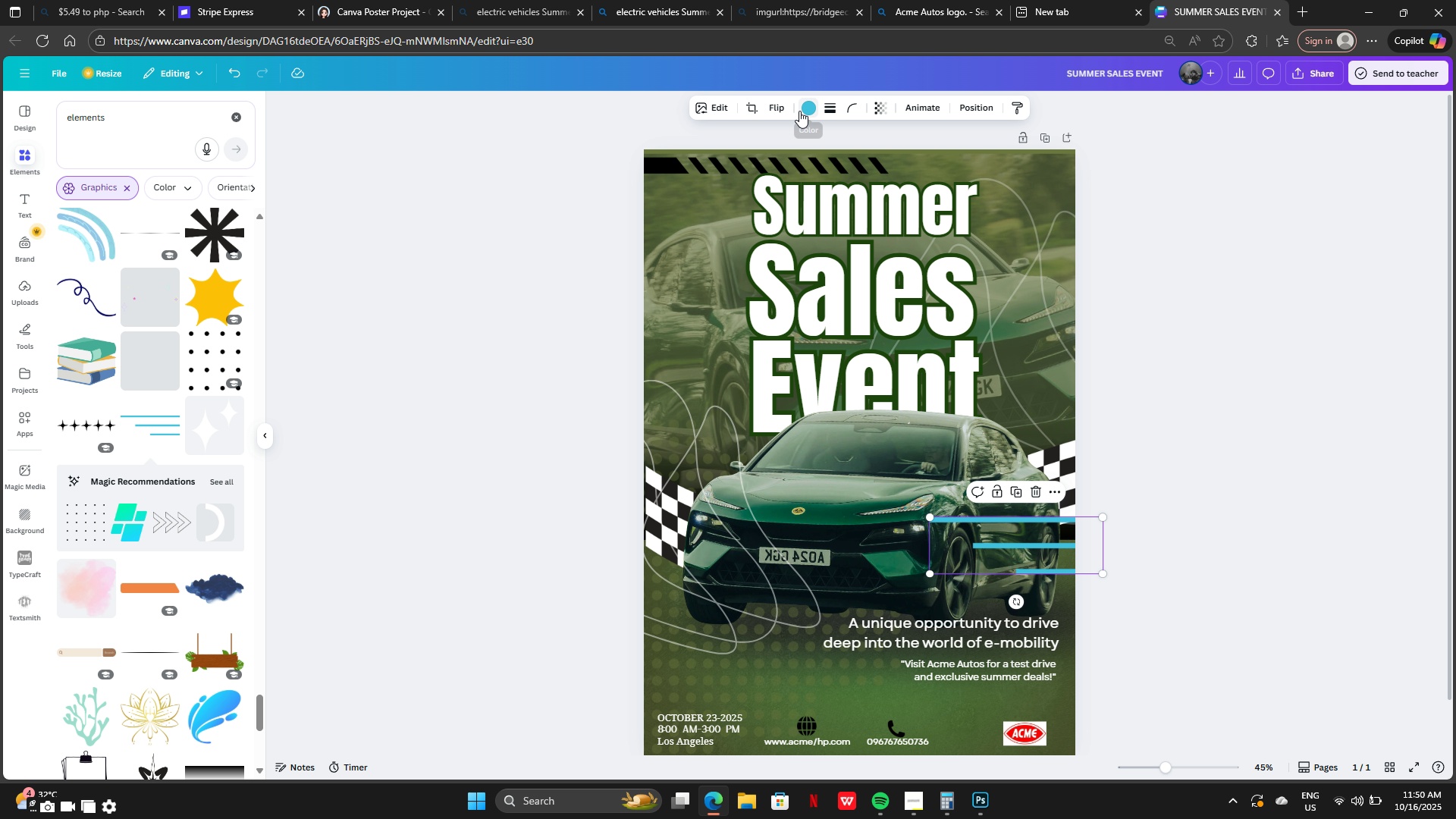 
left_click([807, 109])
 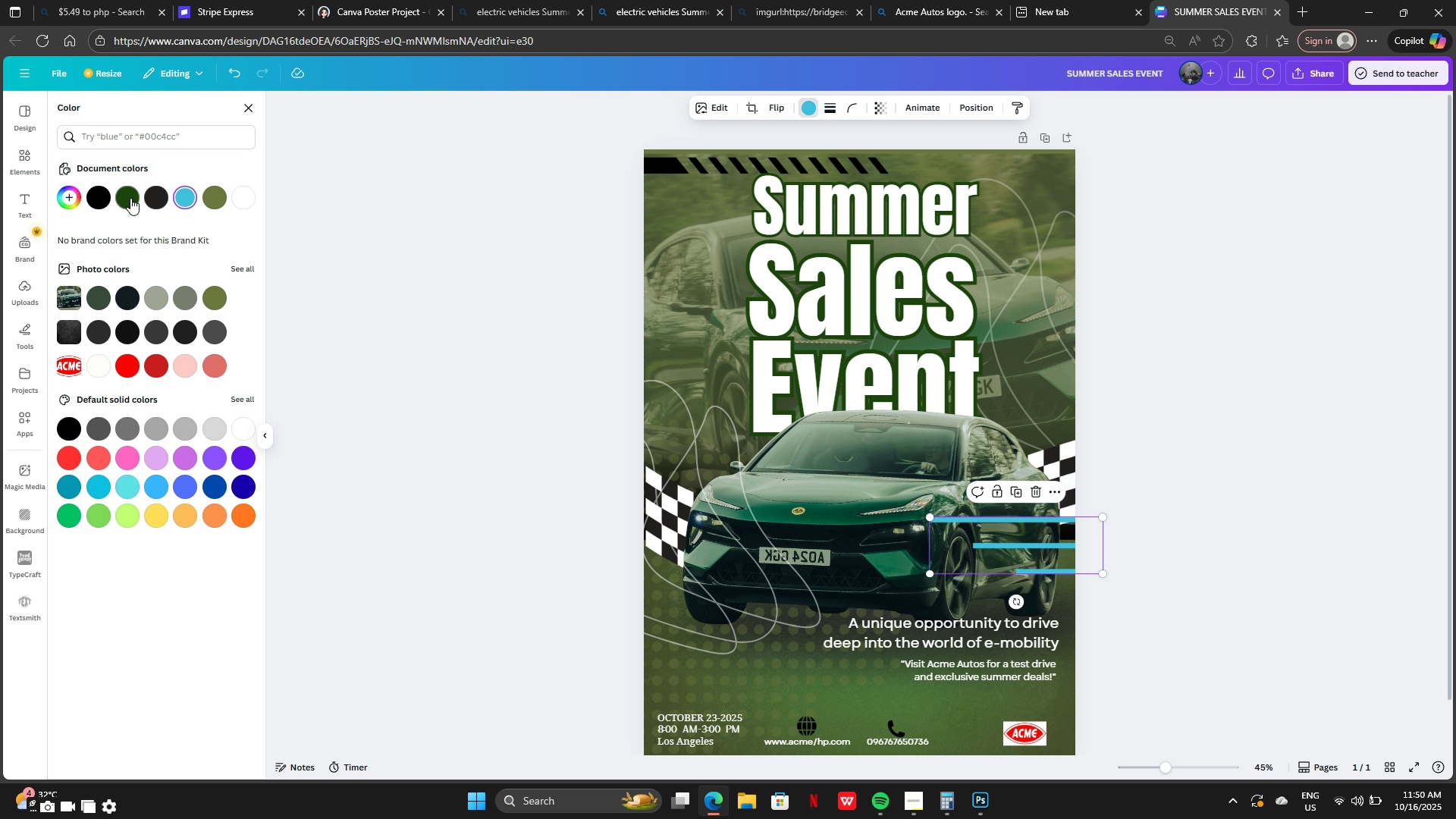 
left_click([130, 198])
 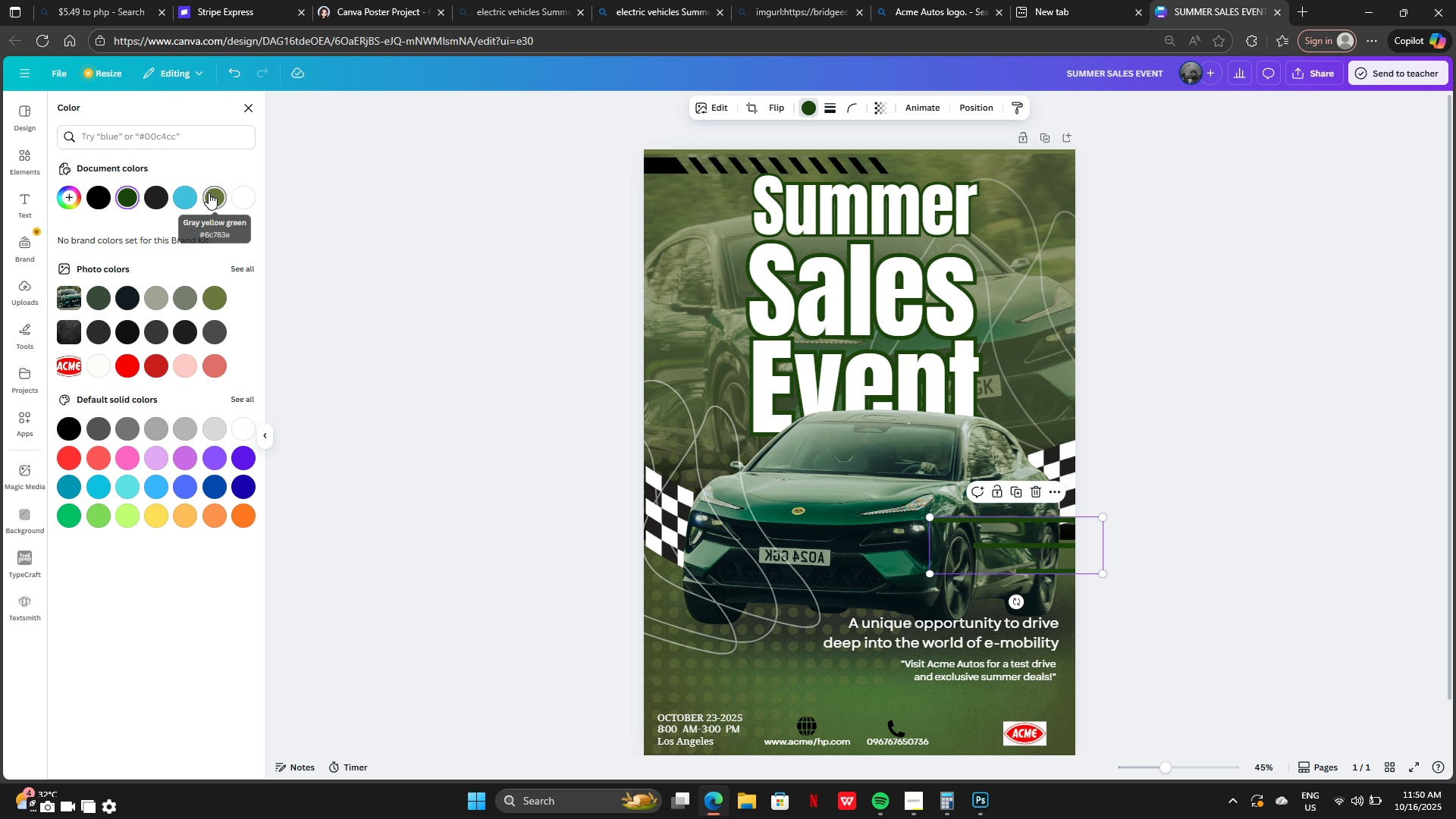 
left_click([212, 193])
 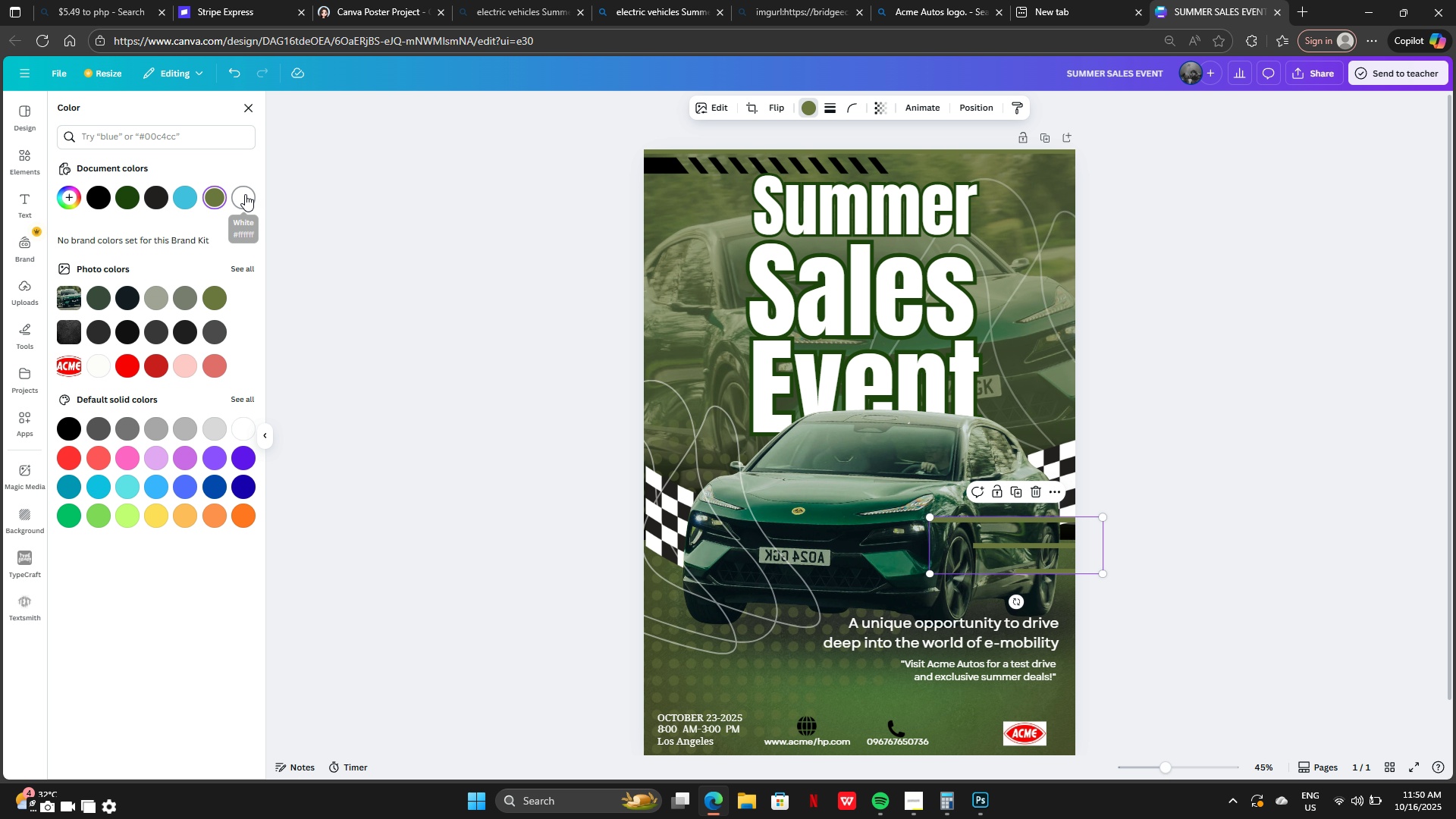 
left_click([245, 194])
 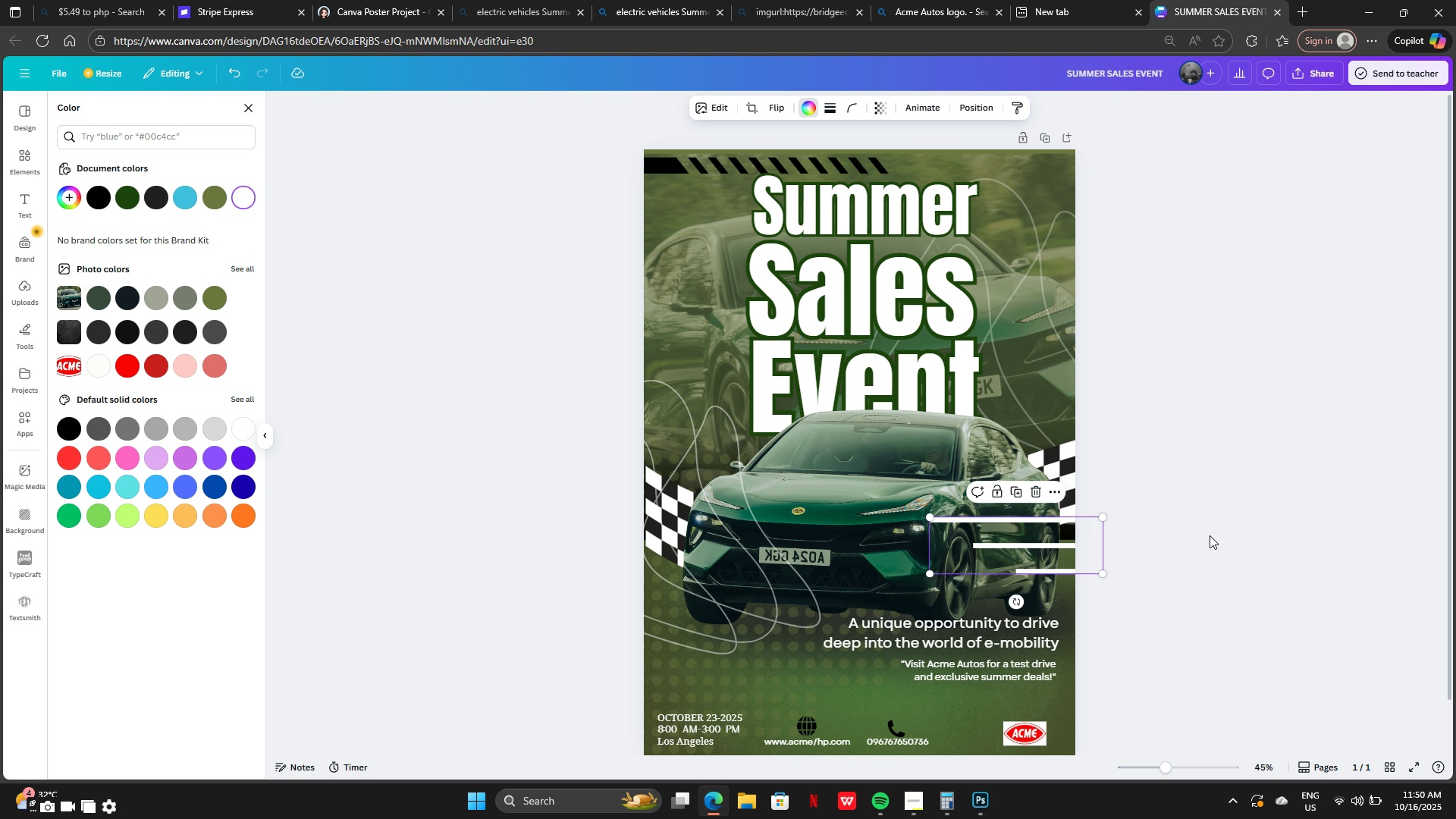 
double_click([1210, 535])
 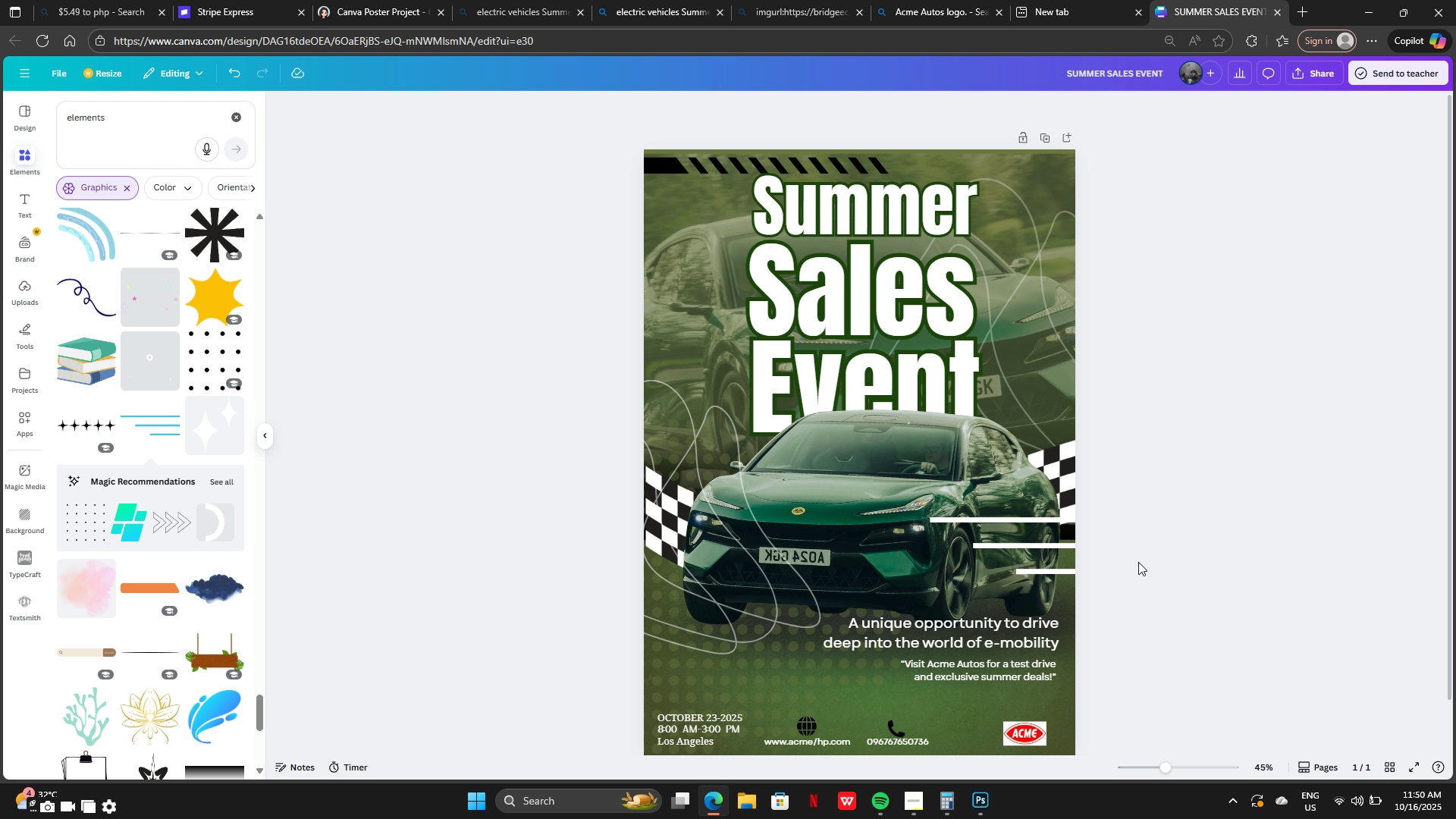 
left_click_drag(start_coordinate=[1046, 553], to_coordinate=[1068, 201])
 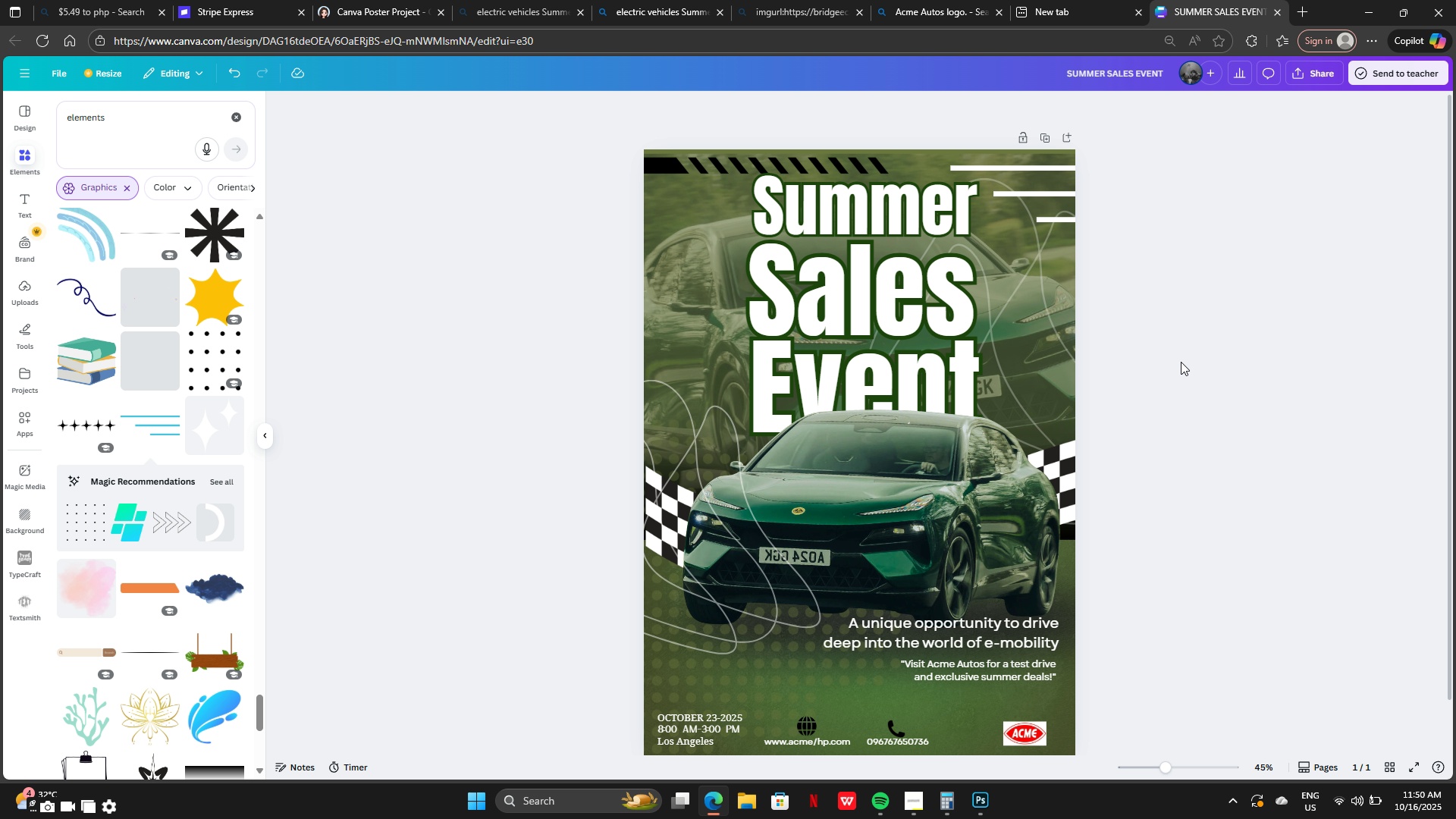 
double_click([1181, 362])
 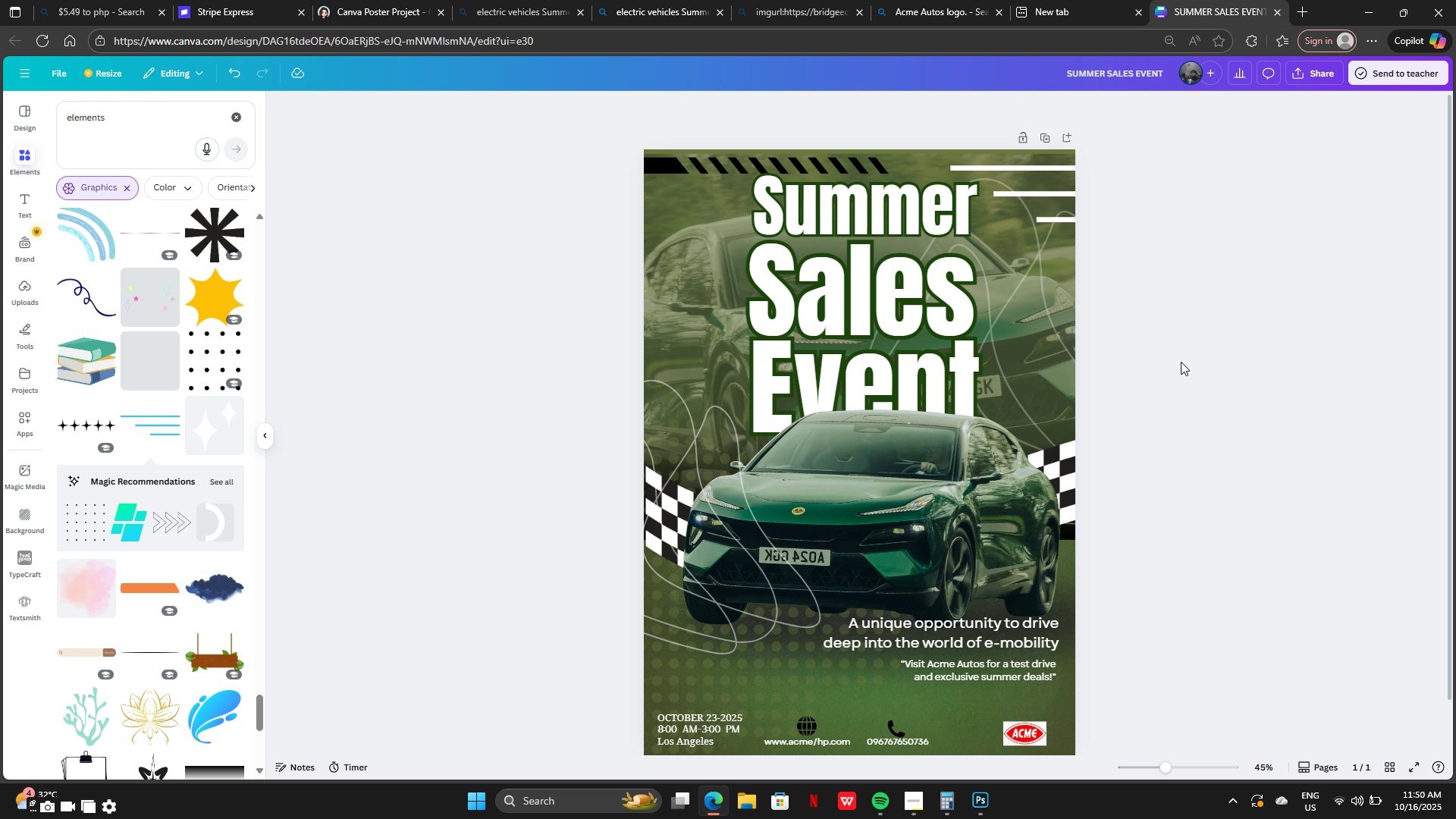 
wait(10.9)
 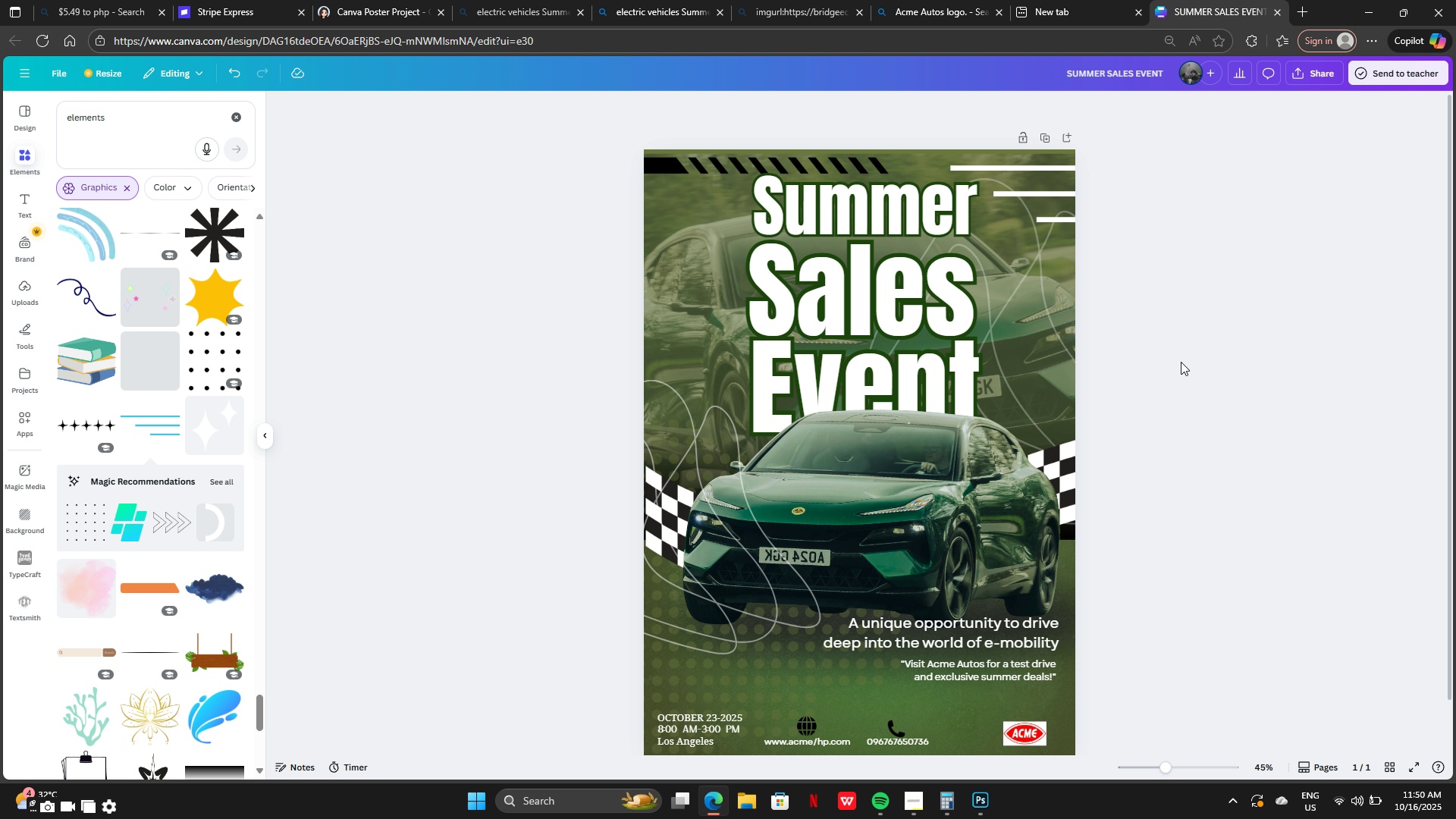 
left_click([701, 160])
 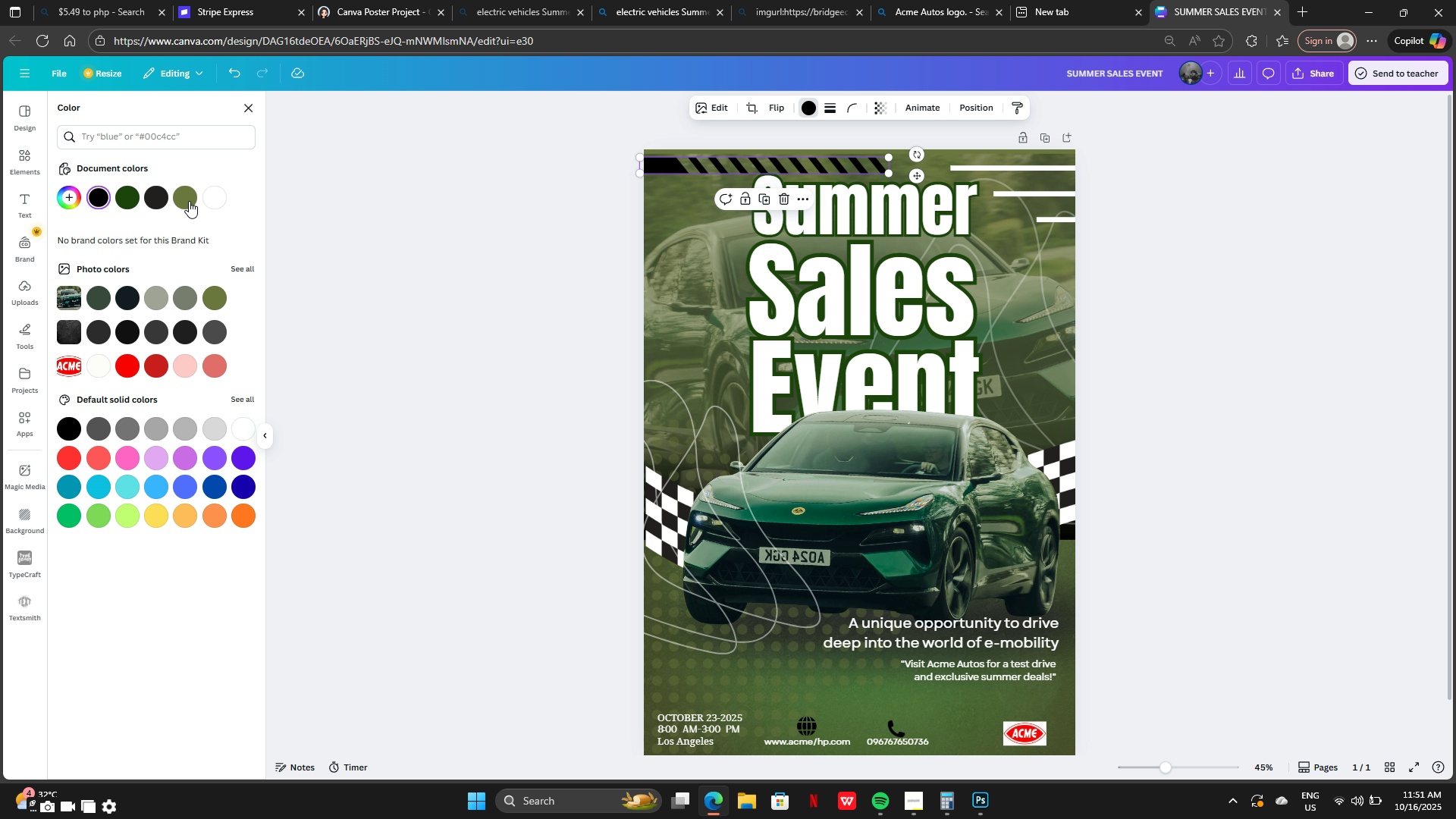 
left_click([202, 193])
 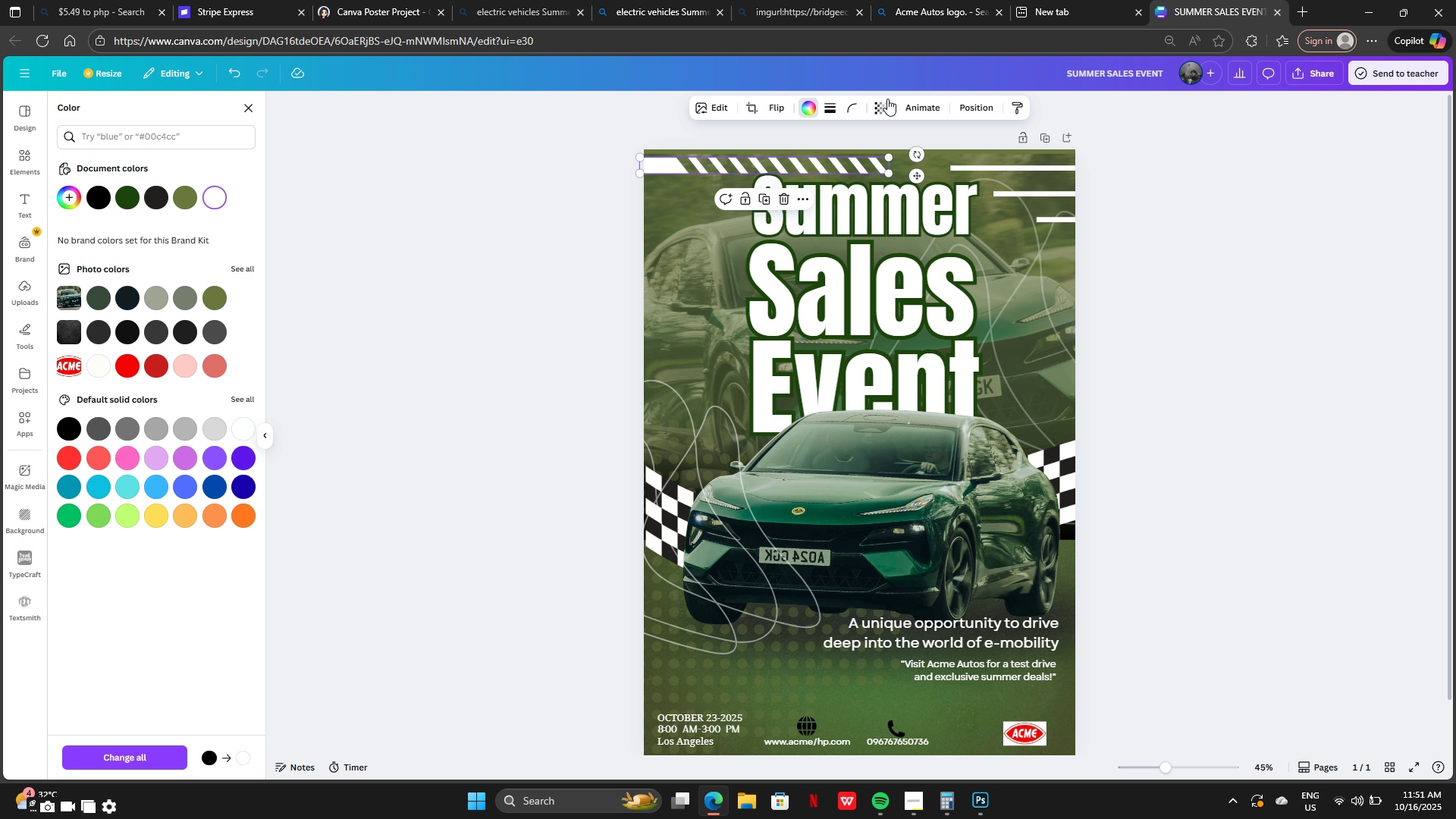 
left_click([886, 105])
 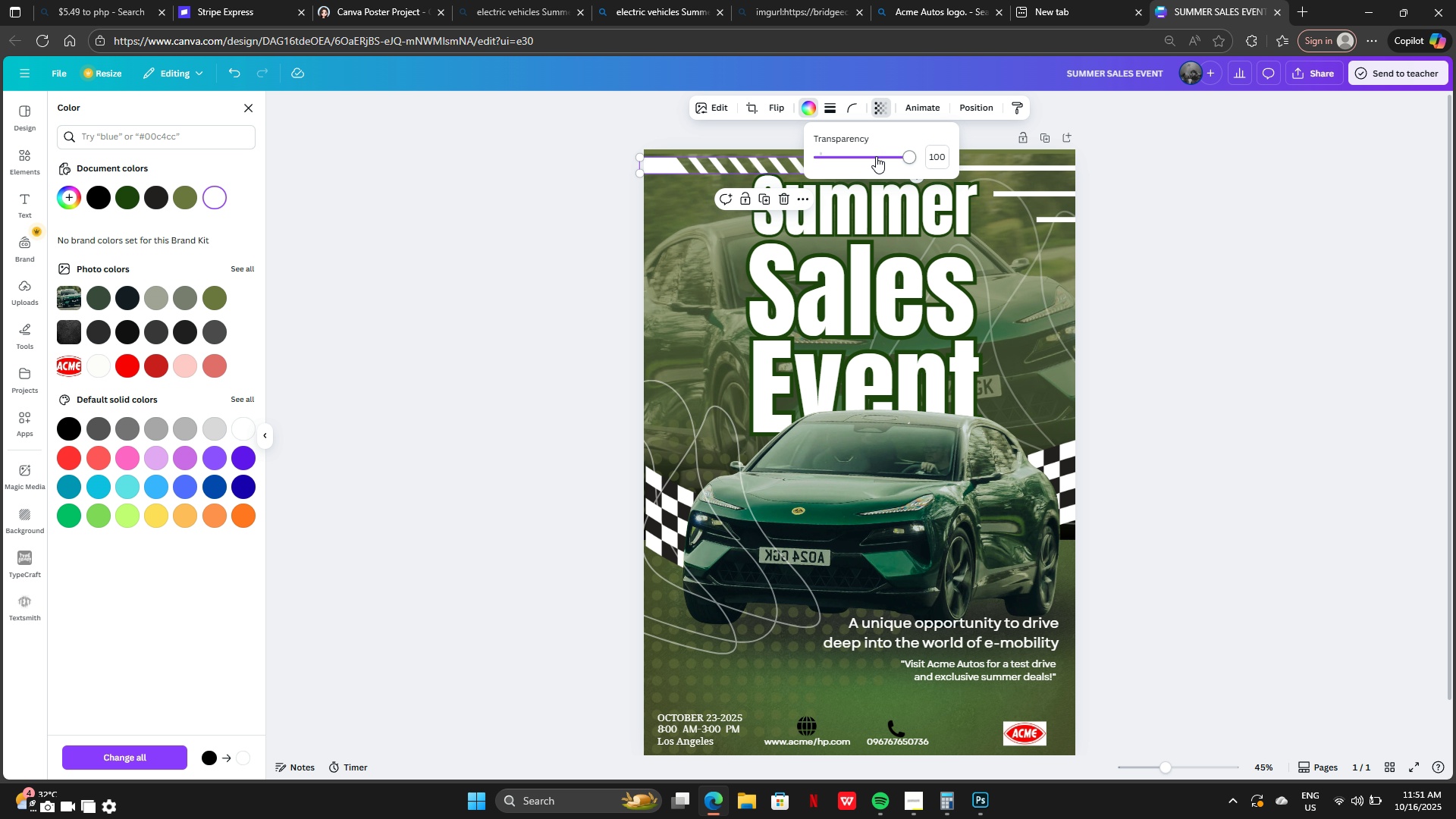 
left_click_drag(start_coordinate=[875, 157], to_coordinate=[839, 162])
 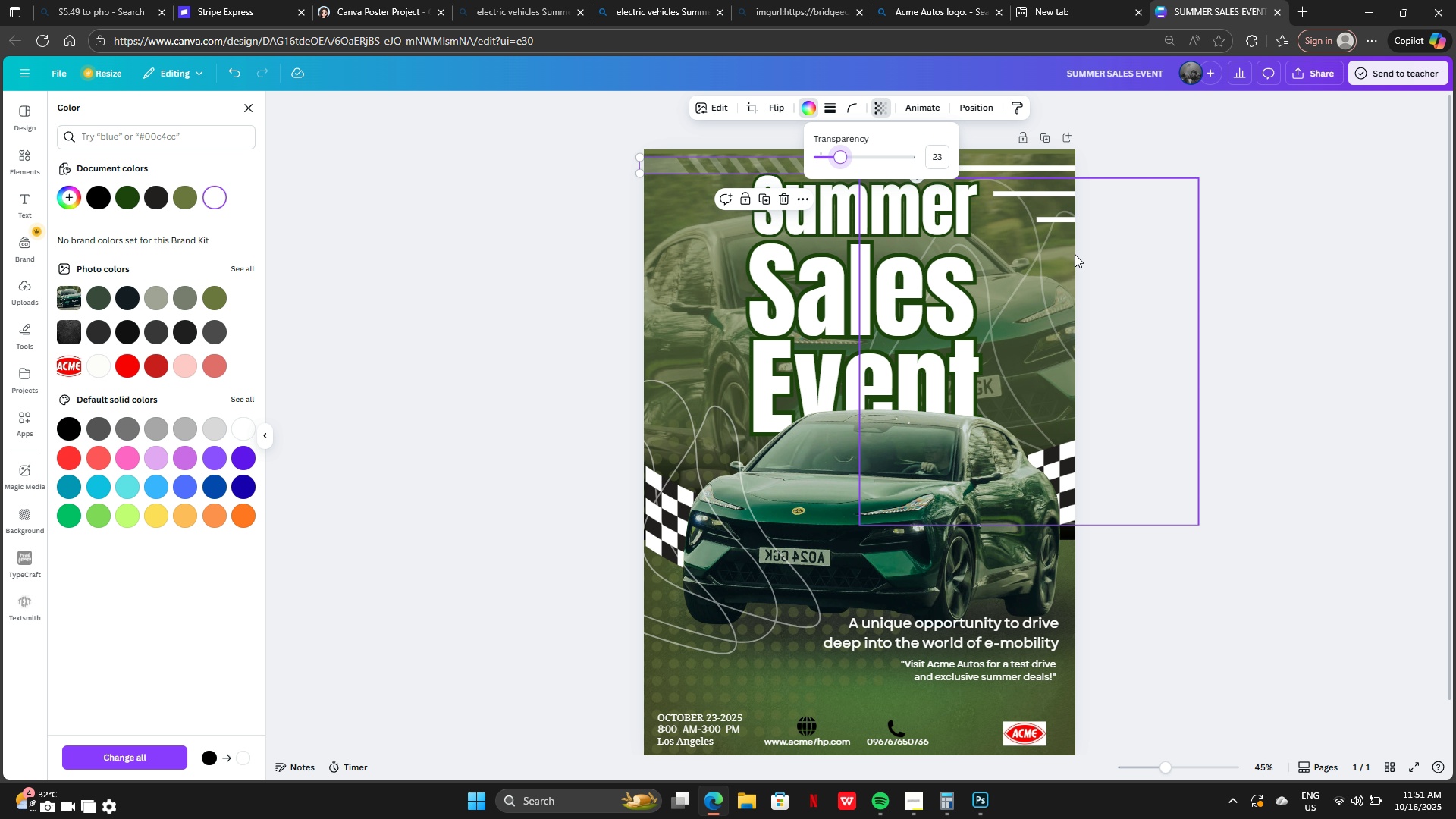 
left_click([1075, 254])
 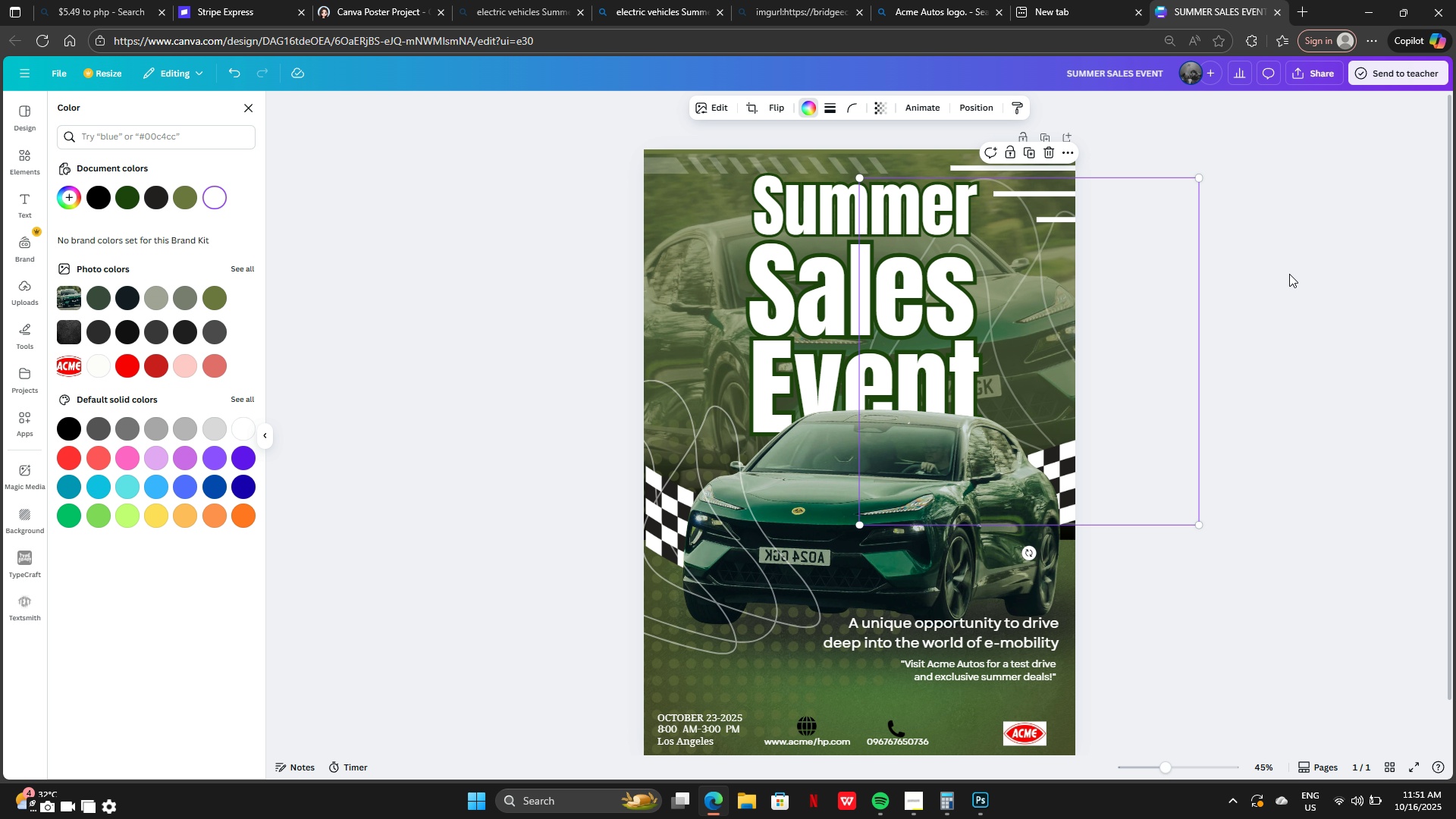 
left_click([1289, 274])
 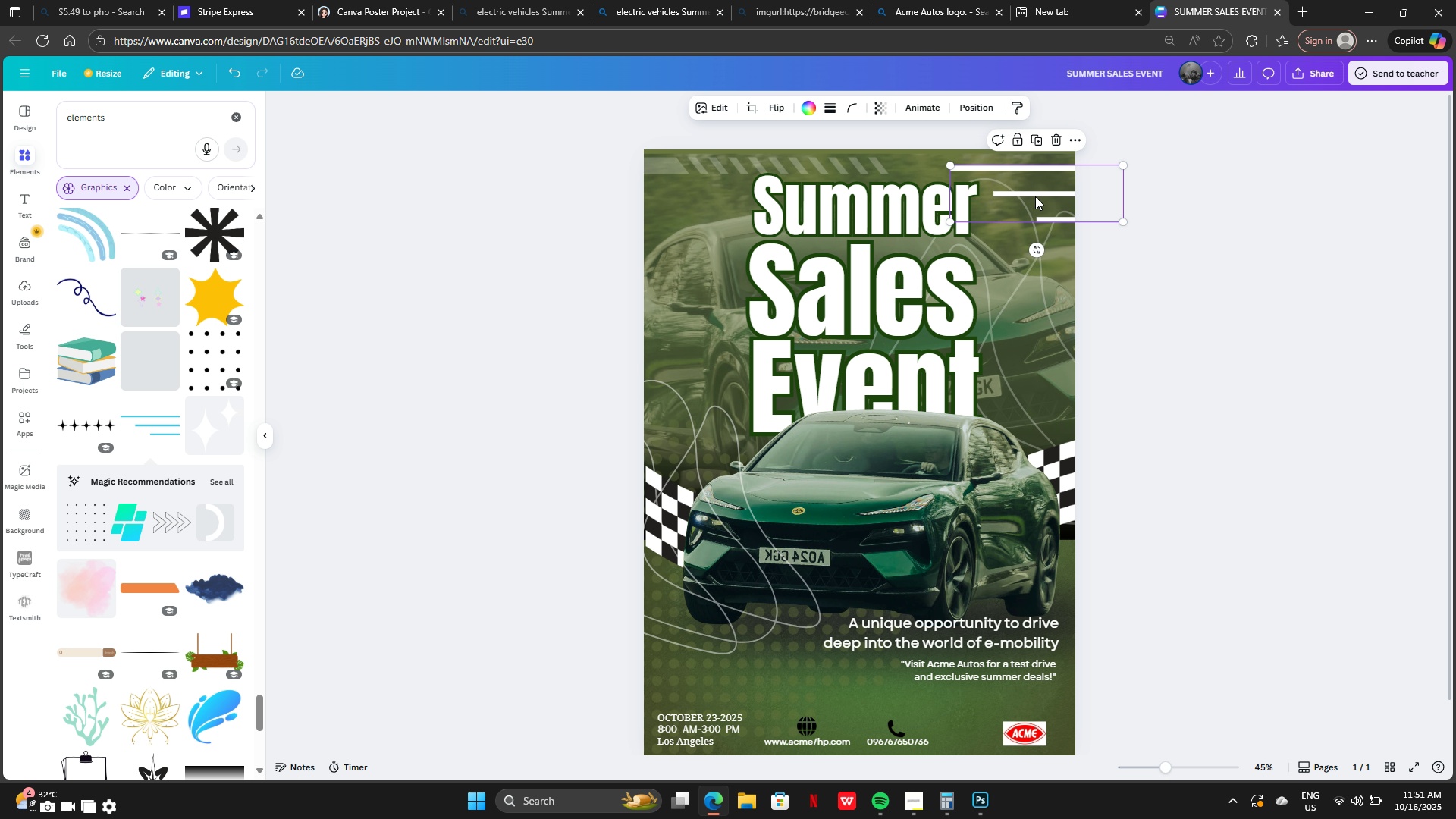 
left_click([864, 113])
 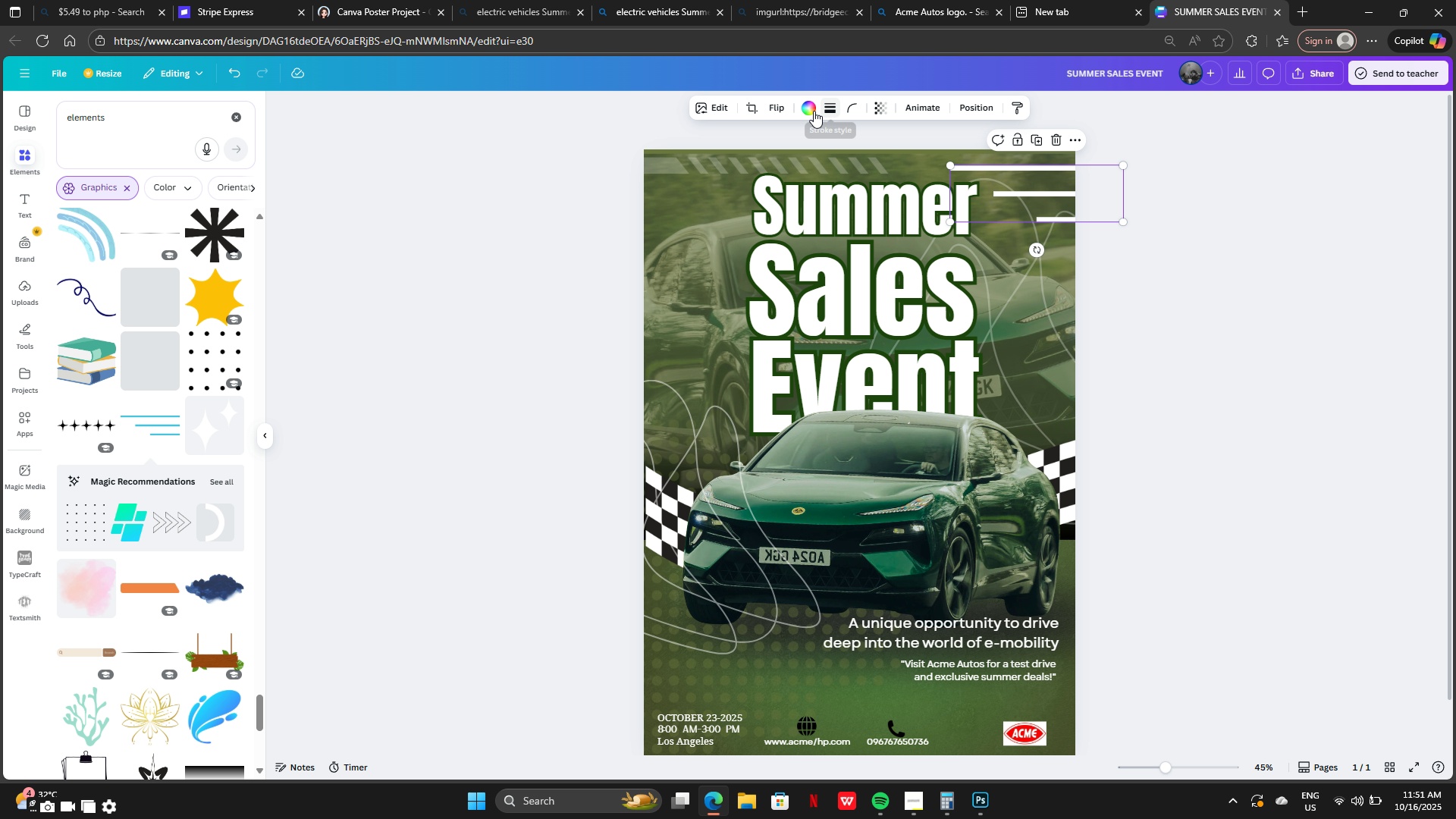 
left_click([808, 111])
 